 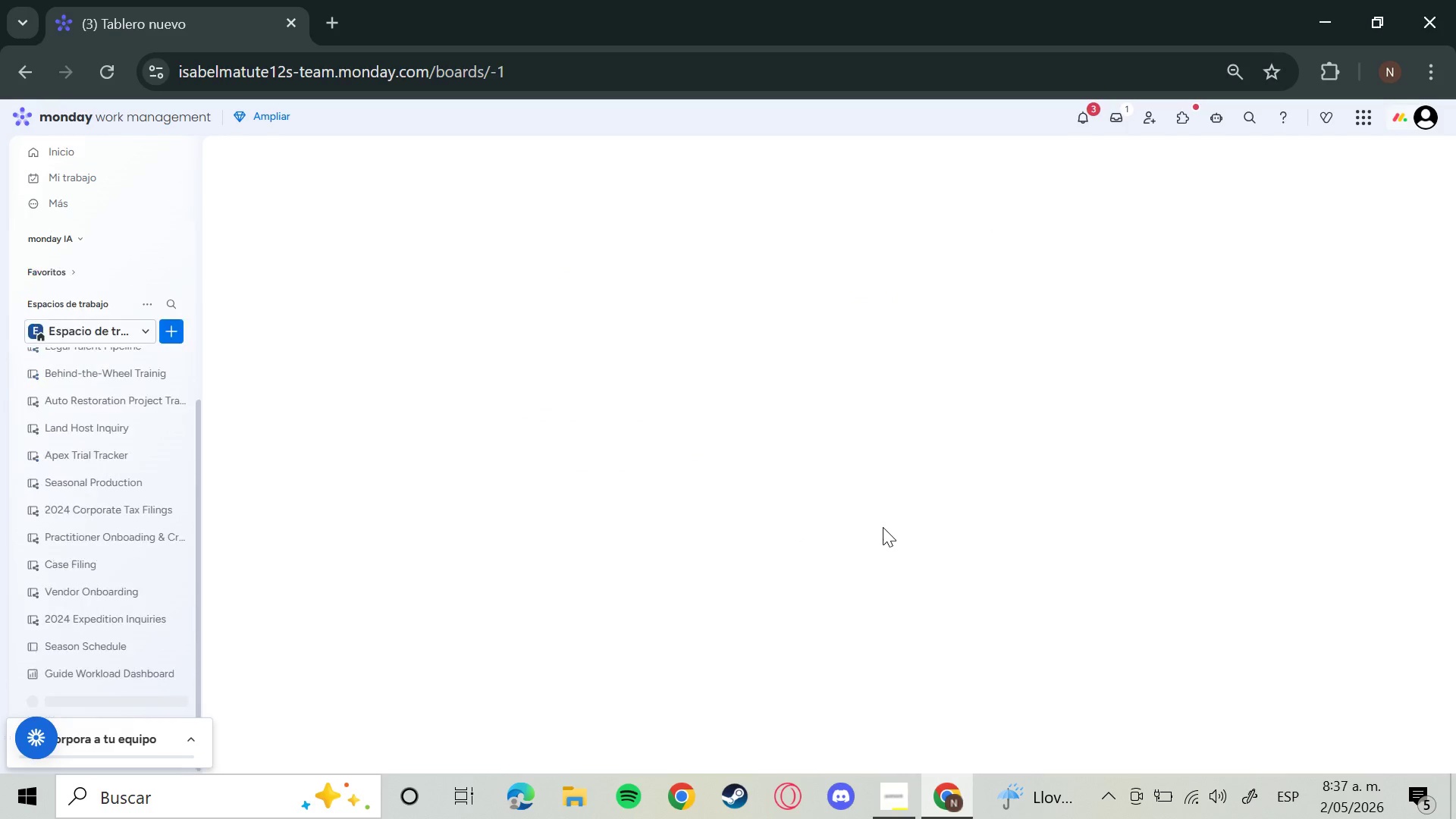 
left_click([1225, 74])
 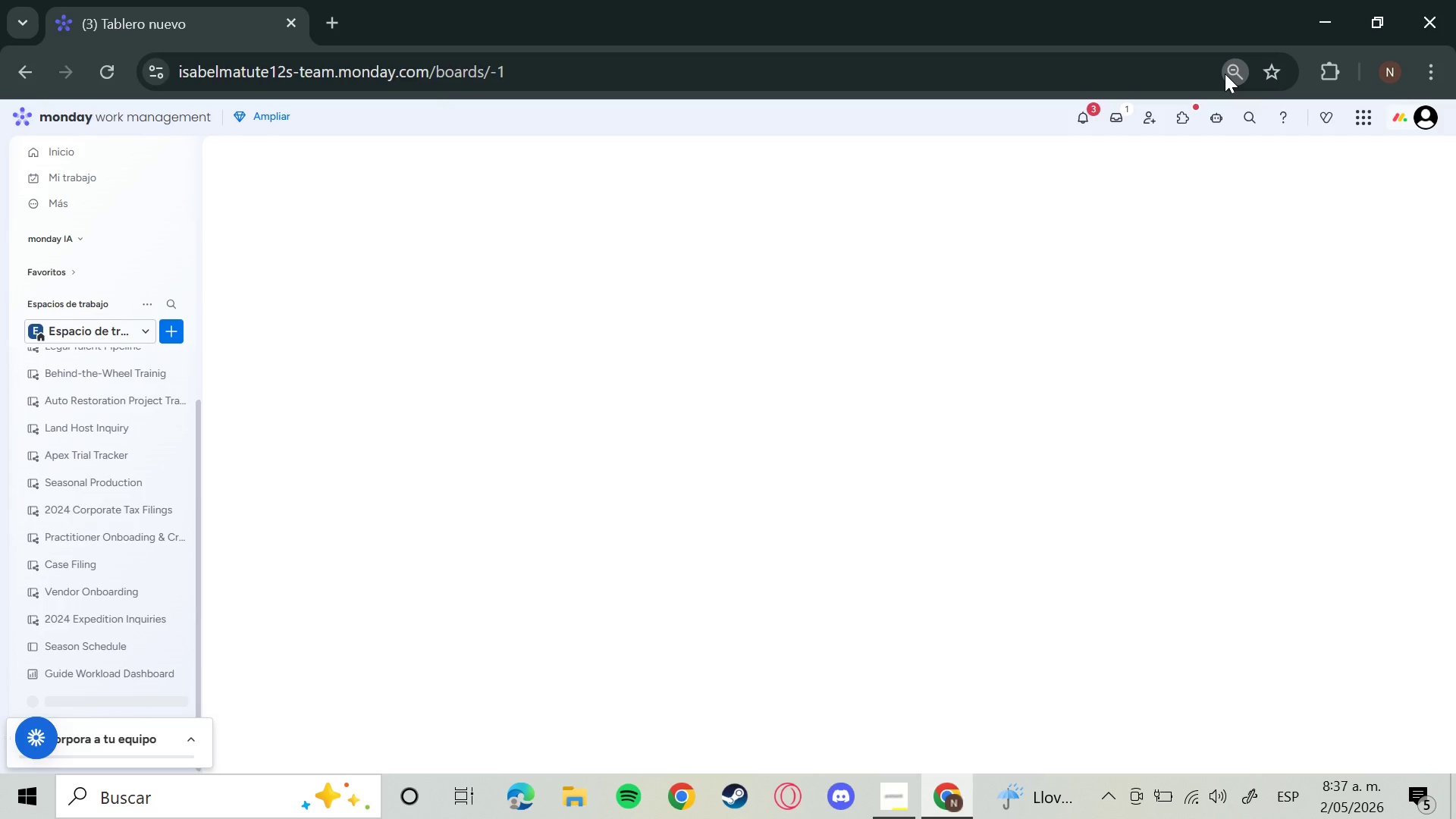 
left_click([1228, 71])
 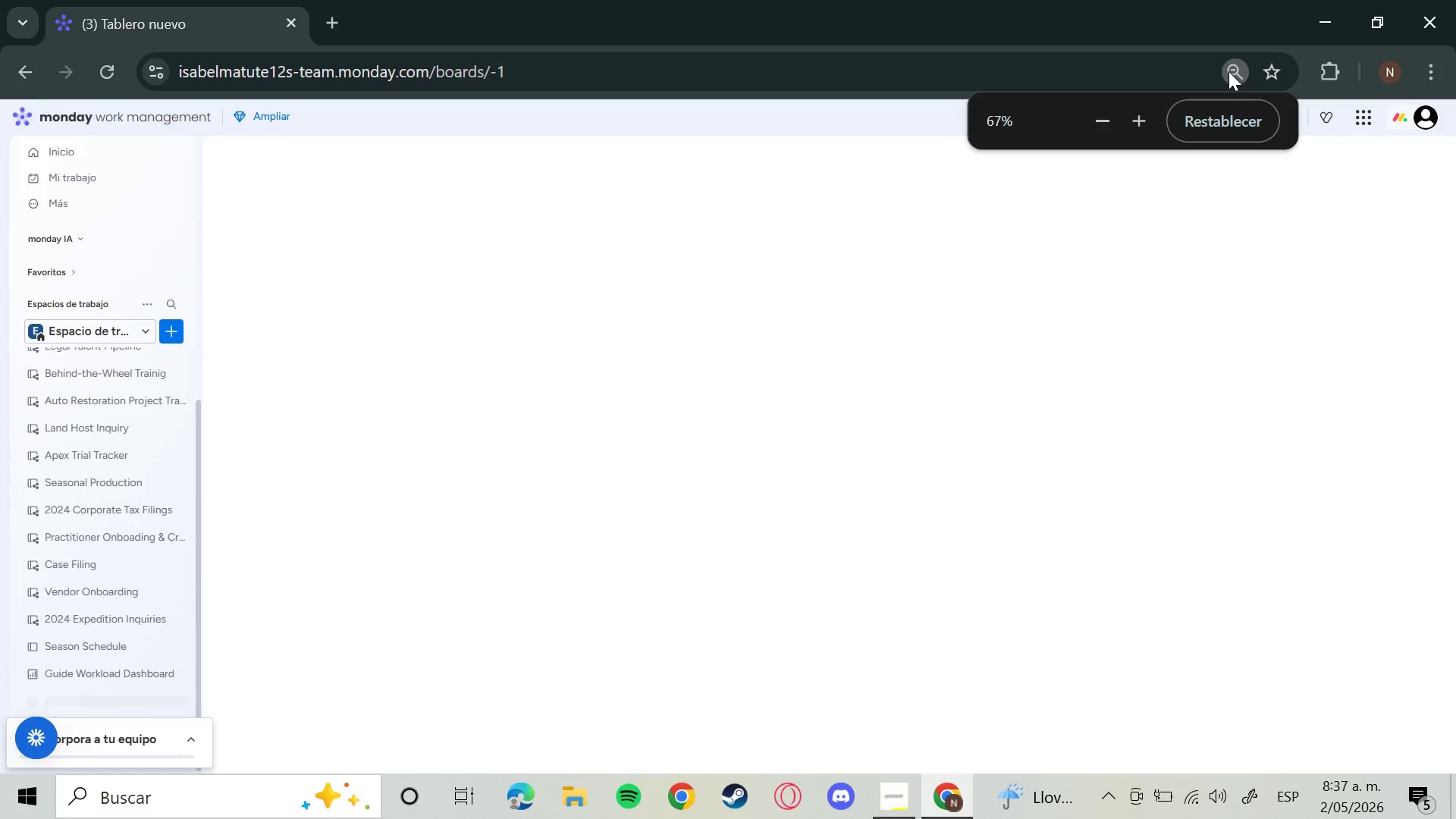 
wait(6.5)
 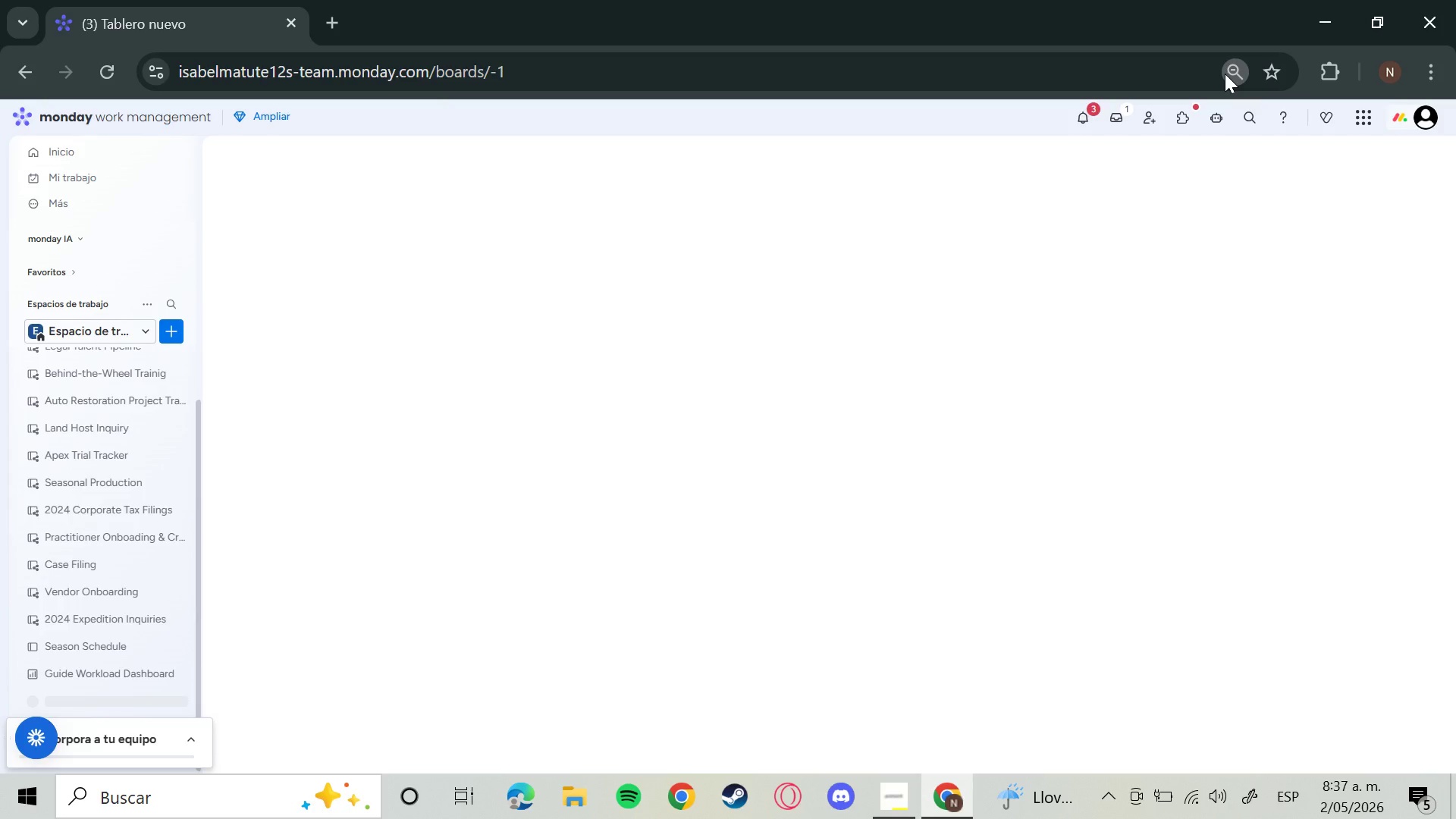 
left_click([1135, 122])
 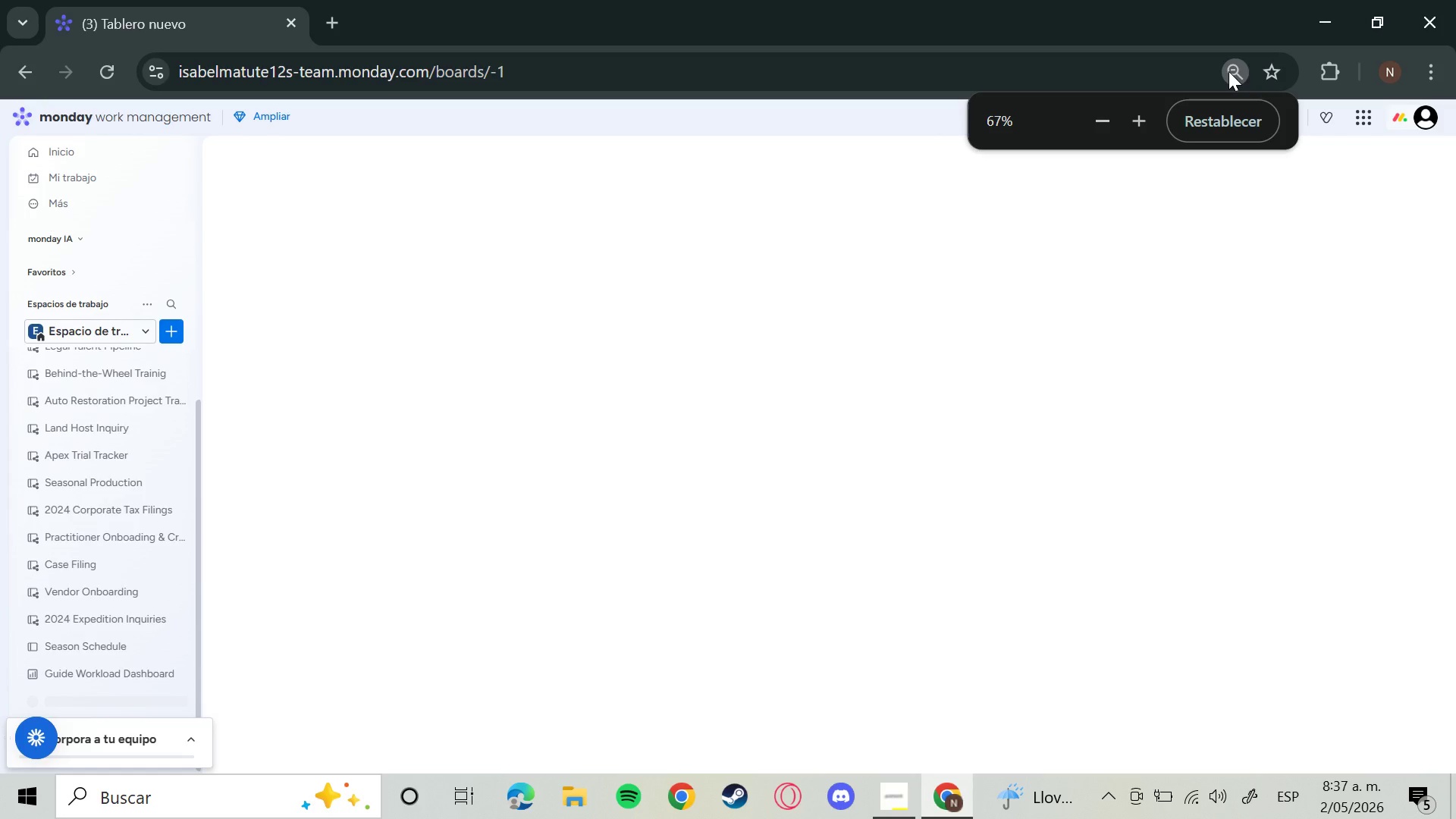 
left_click([1135, 122])
 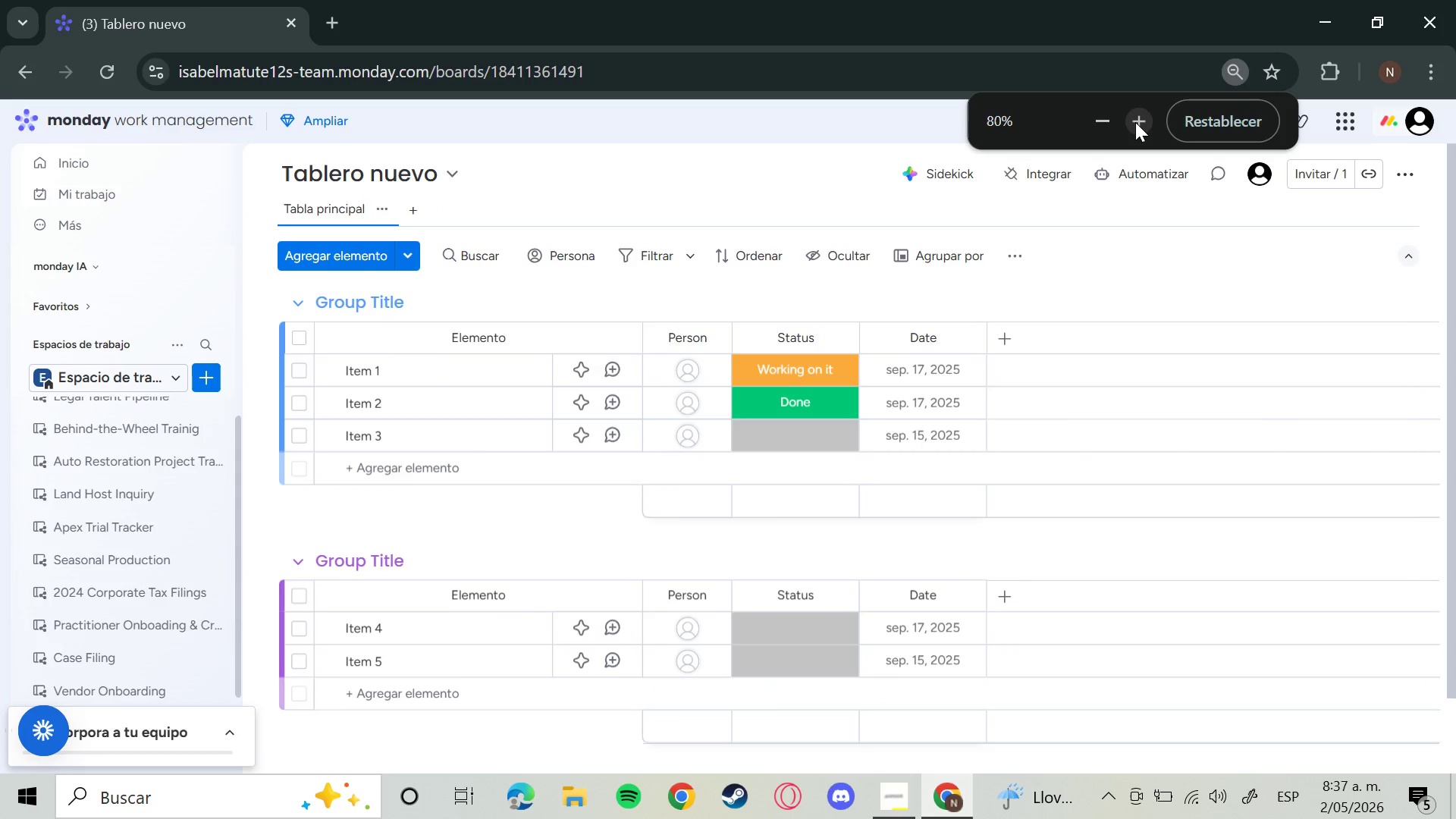 
wait(21.73)
 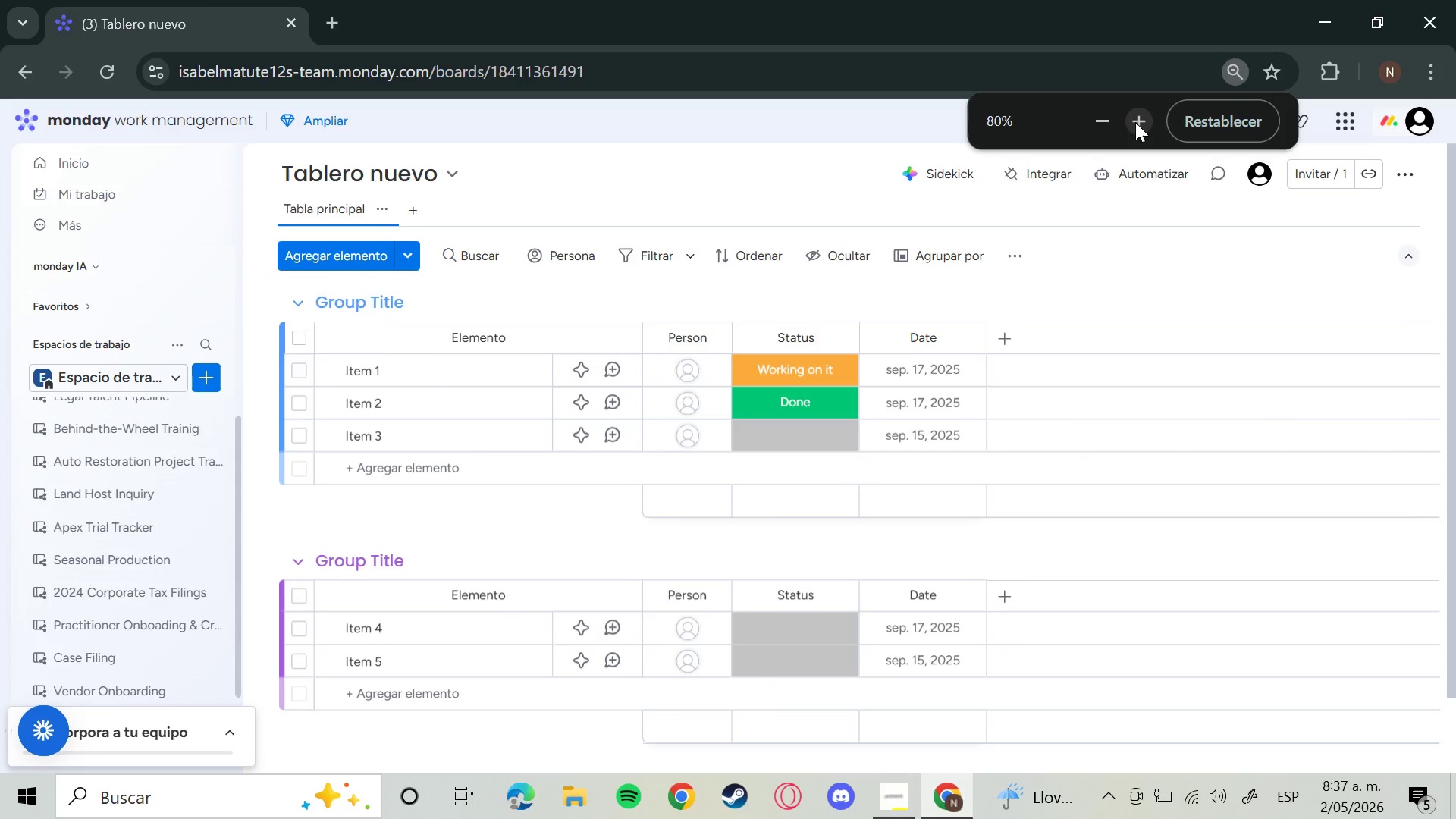 
left_click([449, 170])
 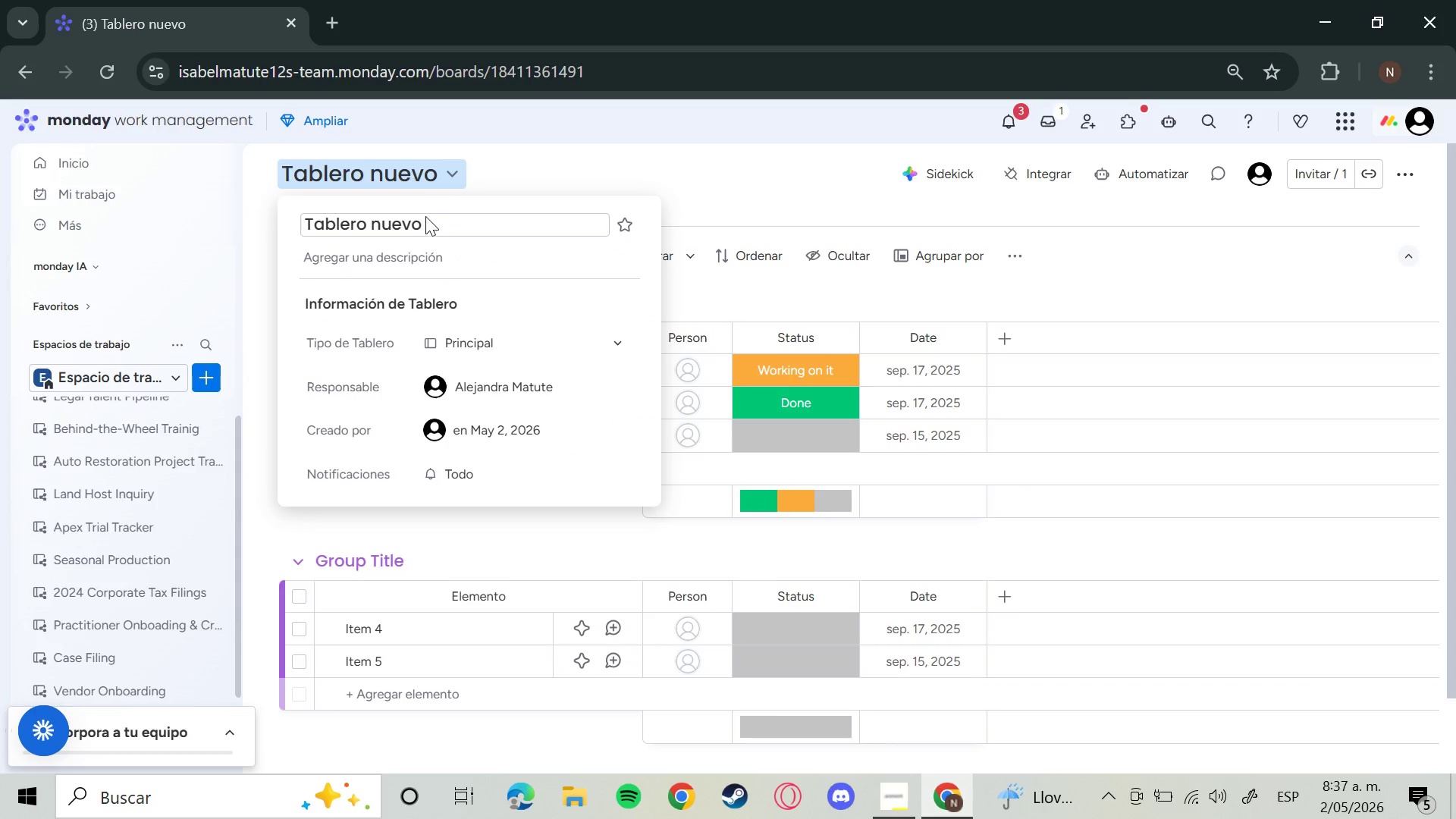 
left_click([421, 223])
 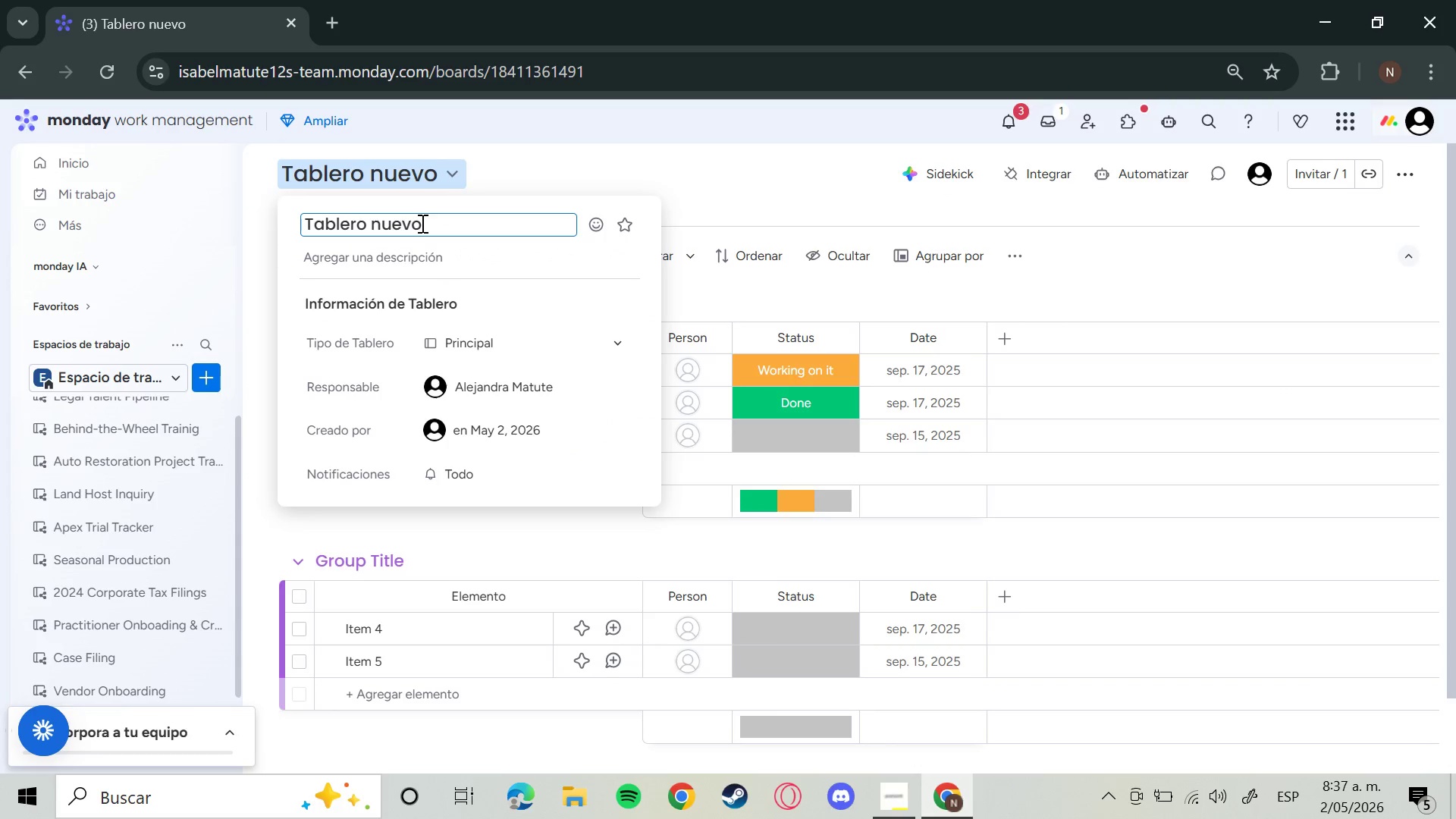 
hold_key(key=Backspace, duration=1.23)
 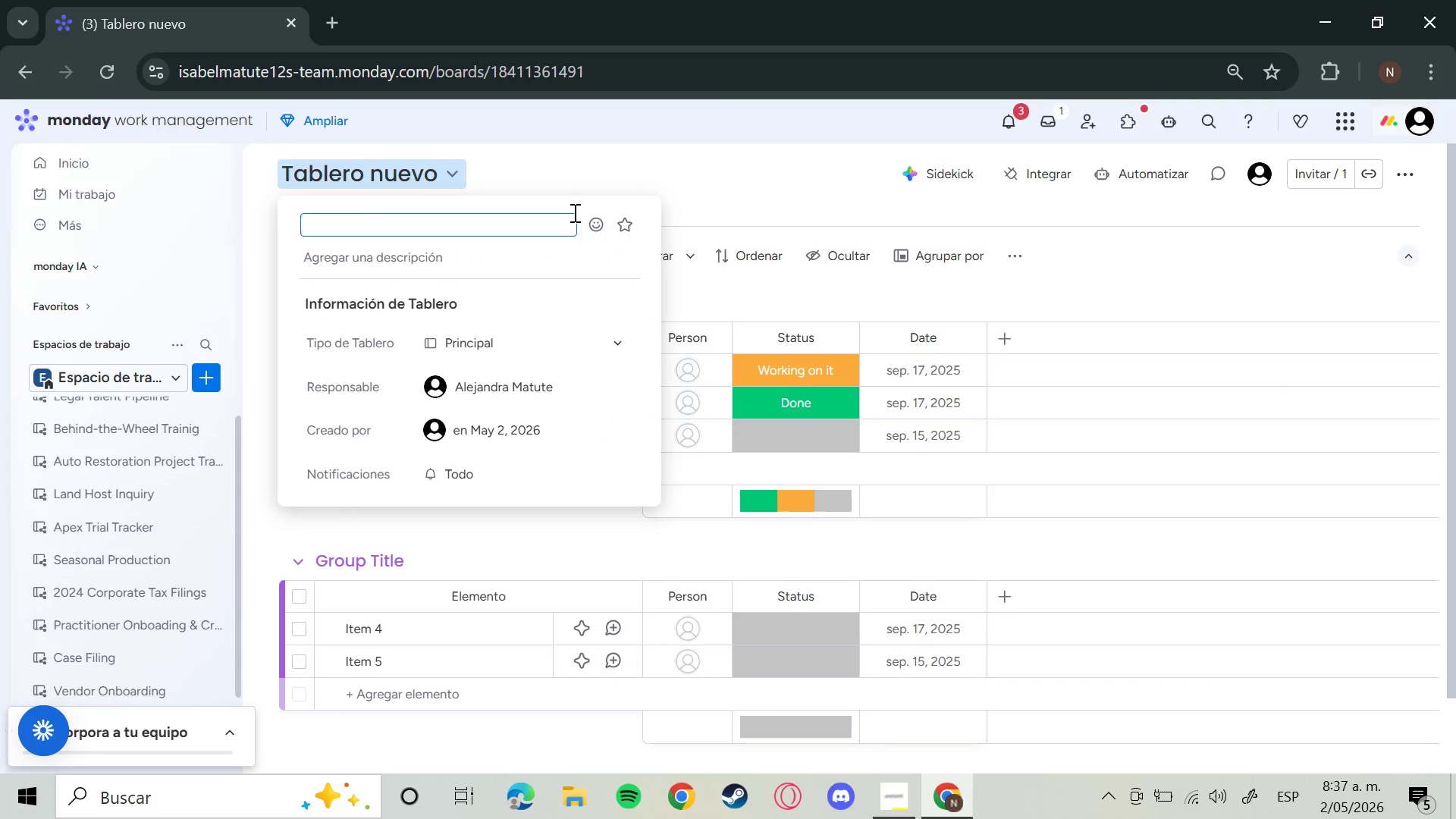 
type(Daily Inventory ^ Souri)
key(Backspace)
type(cing)
 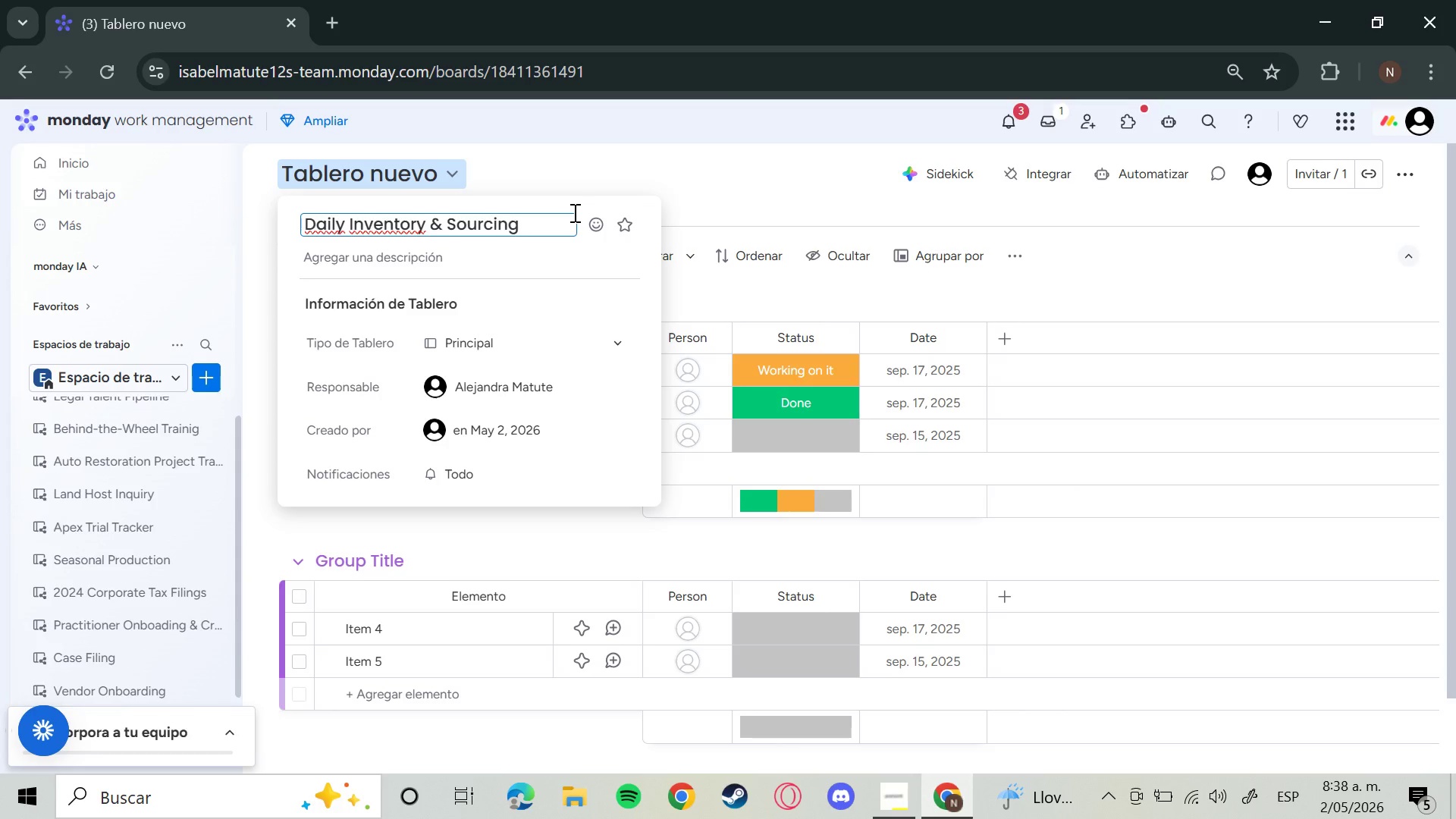 
key(Enter)
 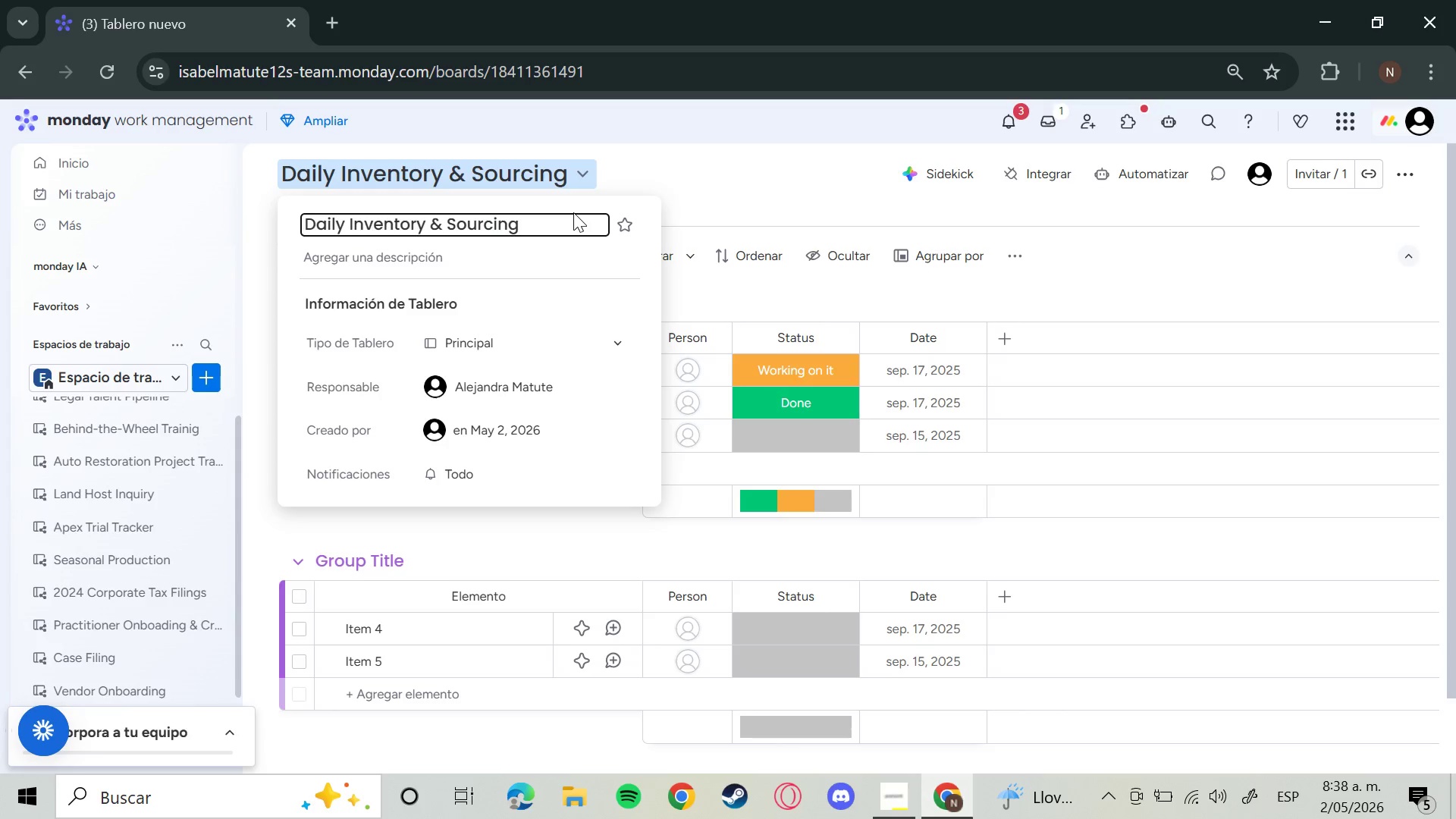 
wait(5.92)
 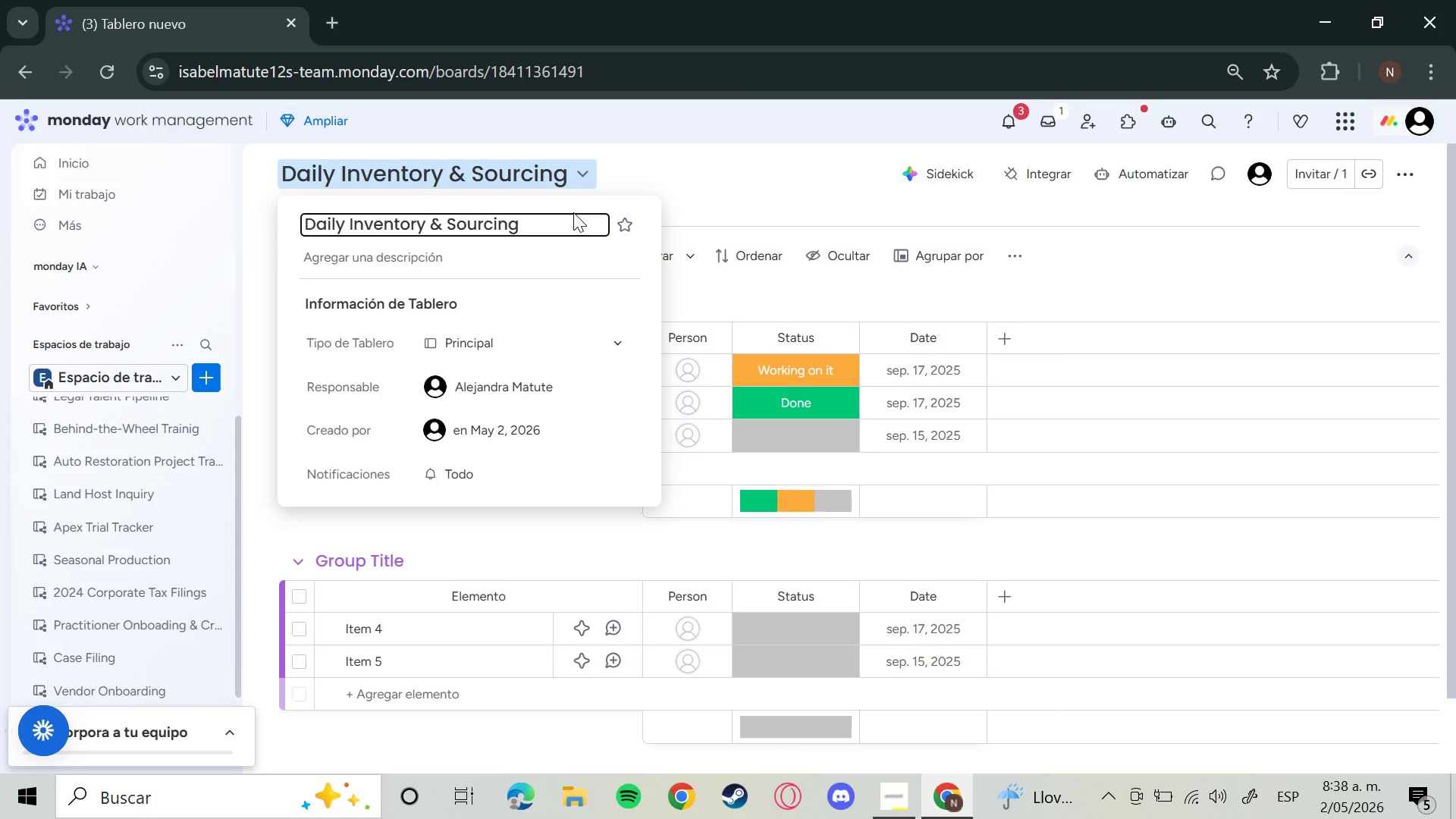 
left_click([769, 180])
 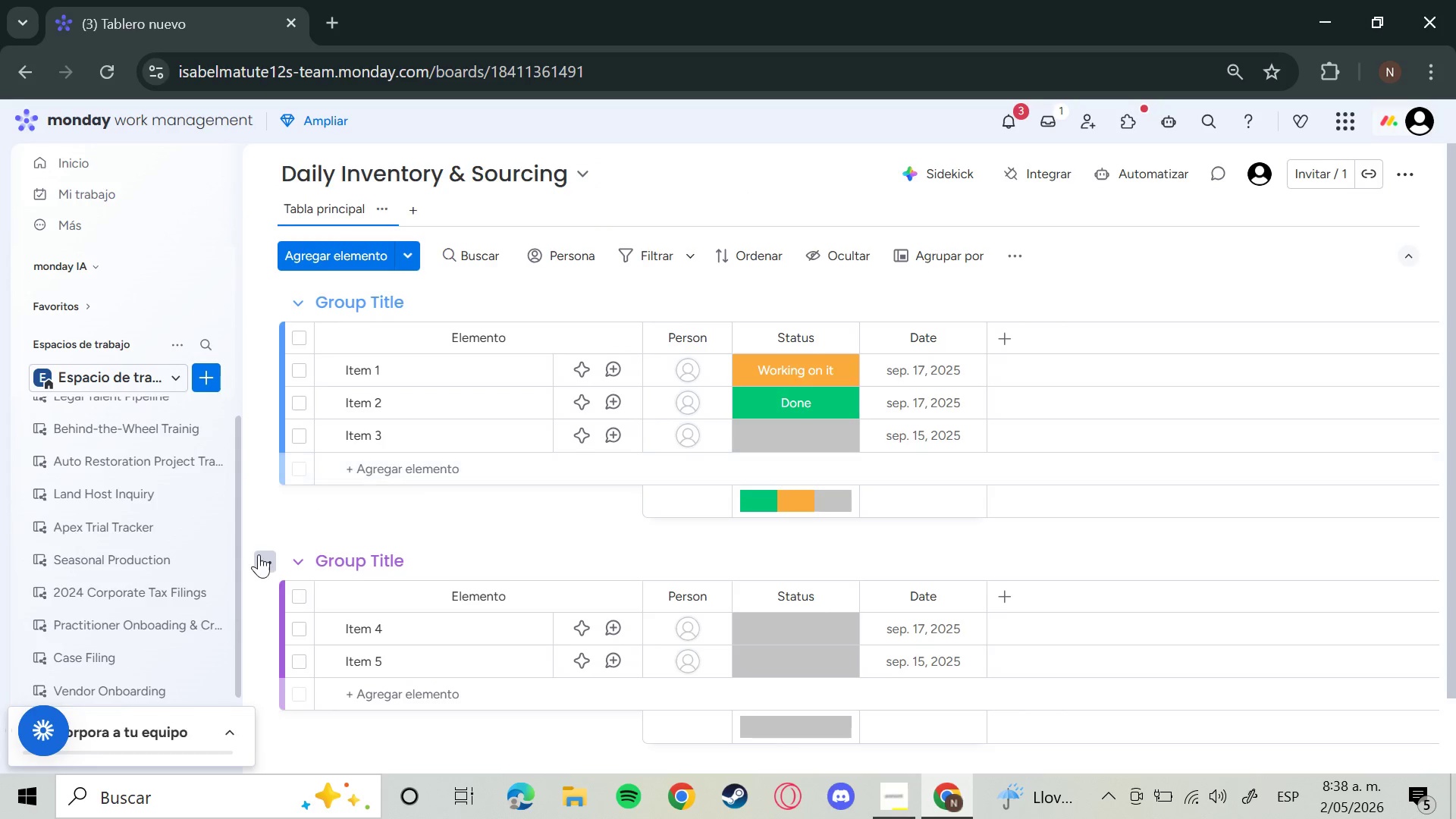 
left_click([272, 559])
 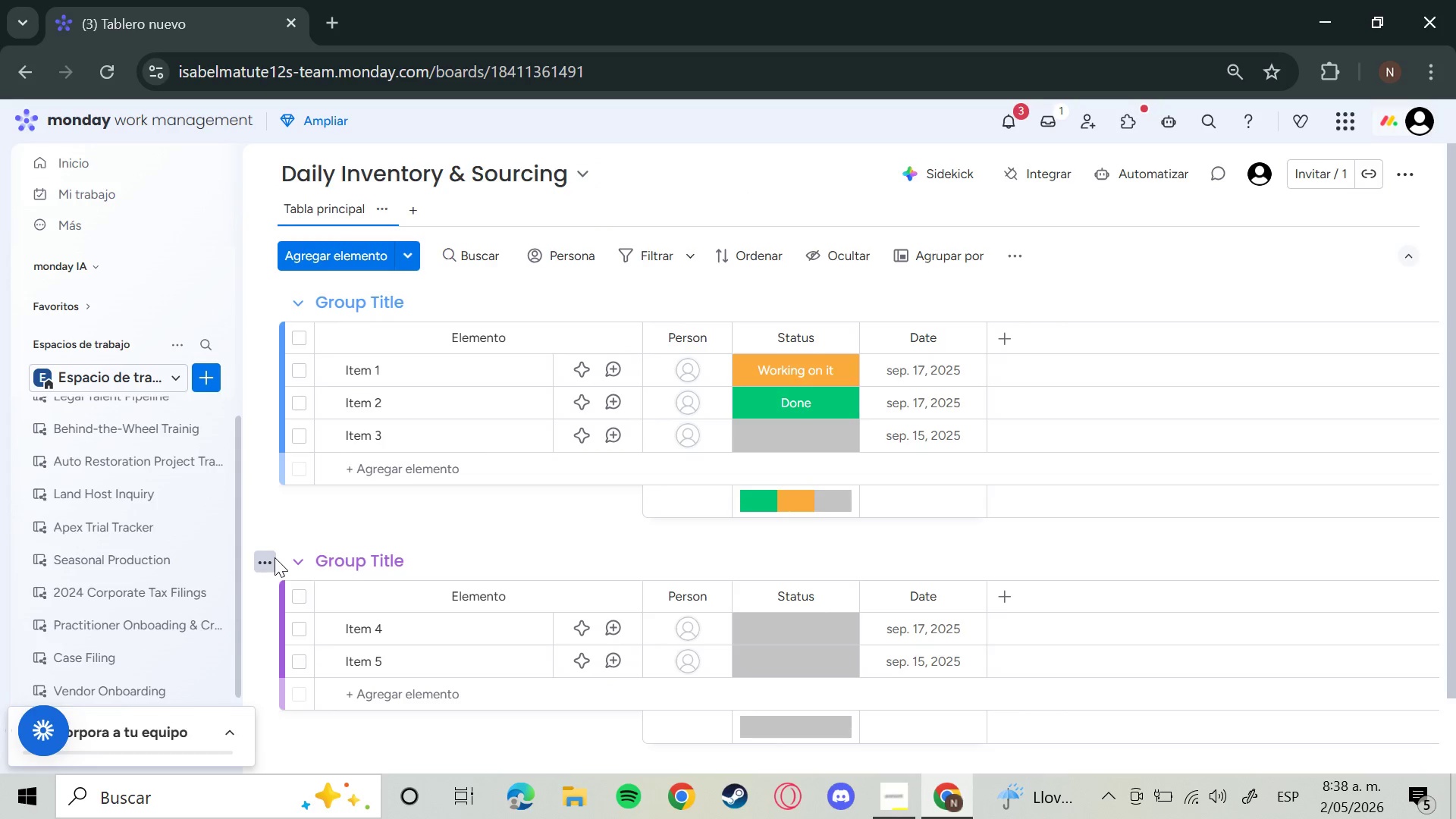 
wait(10.42)
 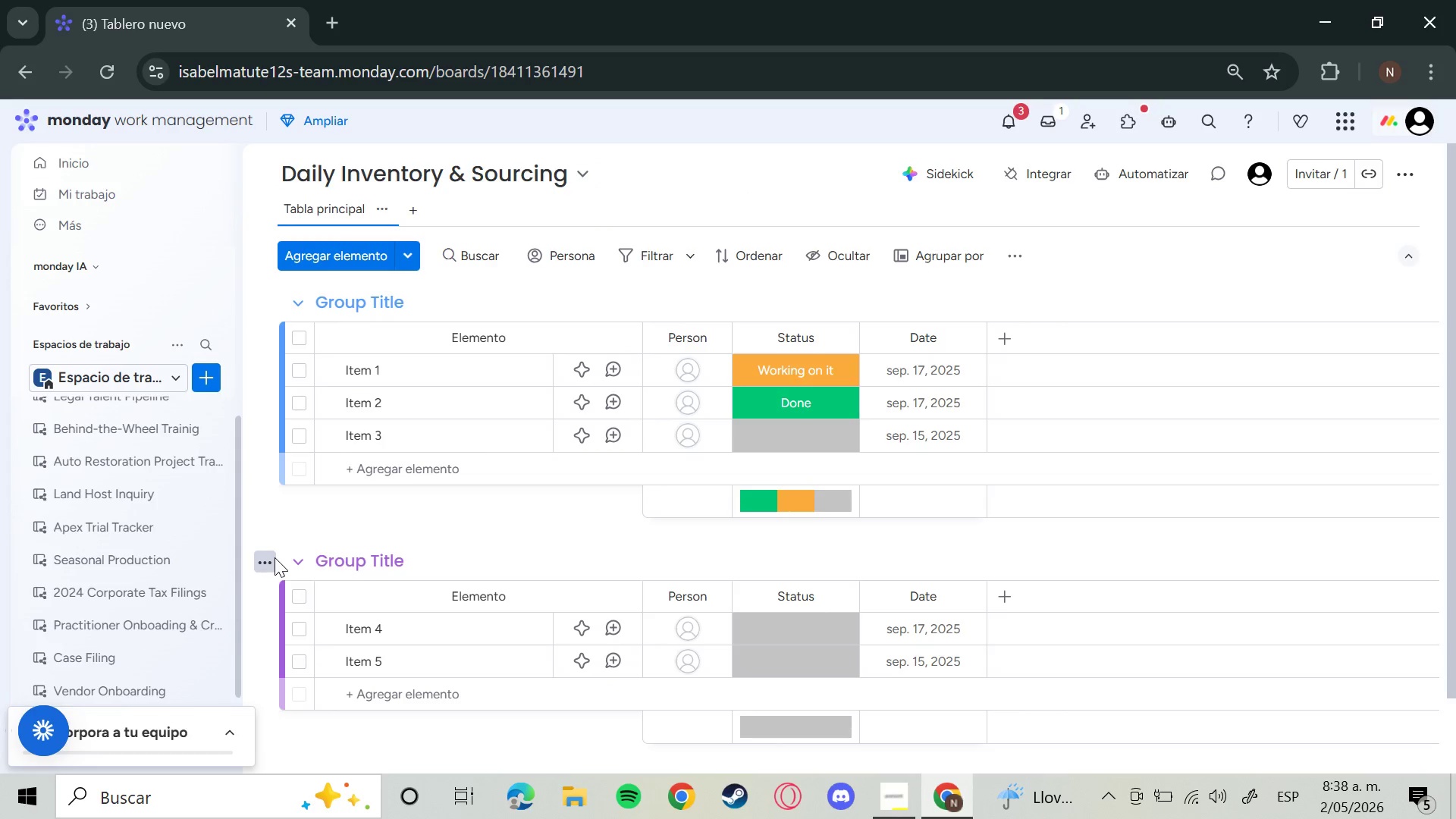 
left_click([259, 563])
 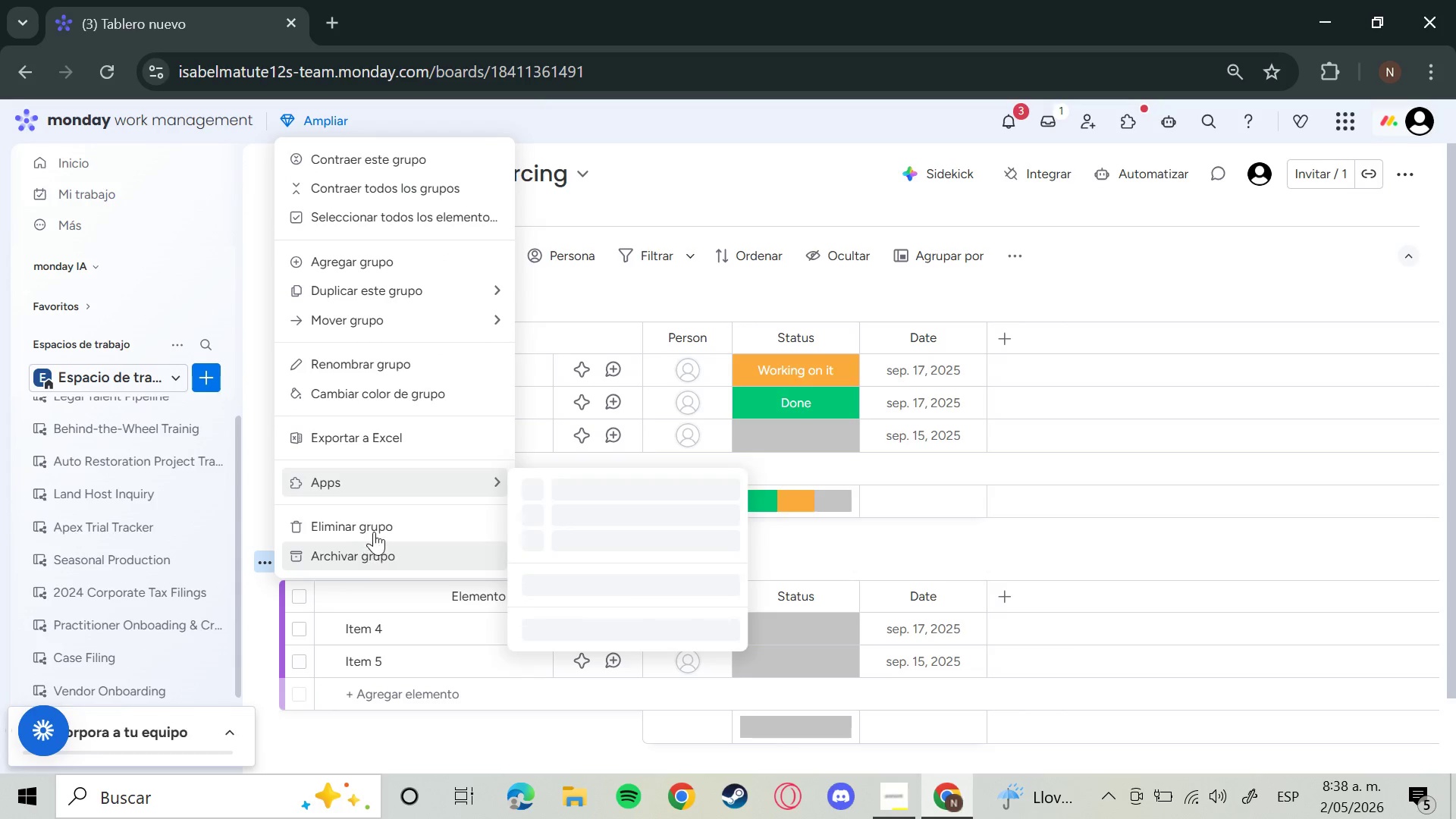 
left_click([377, 526])
 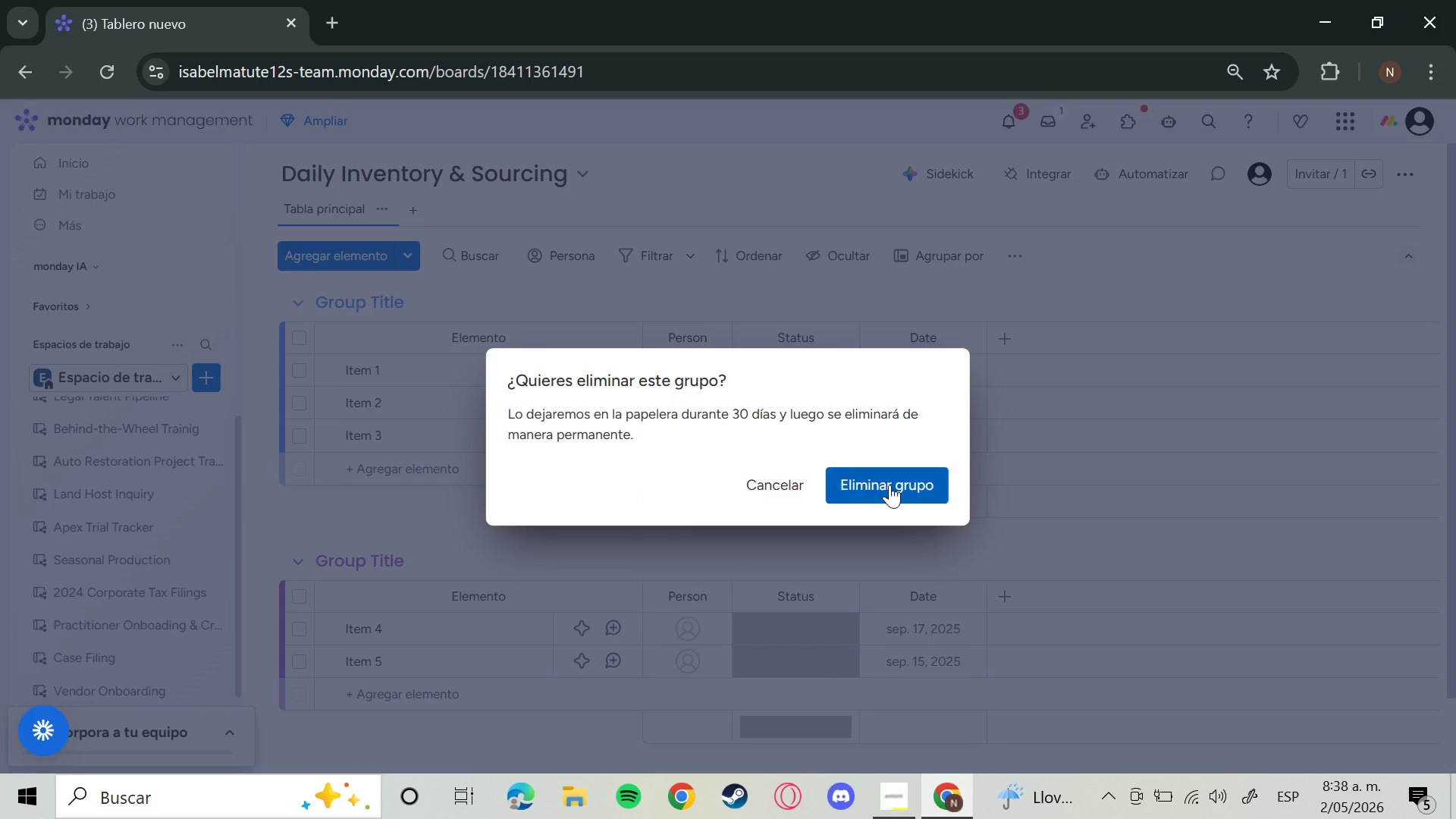 
left_click([890, 485])
 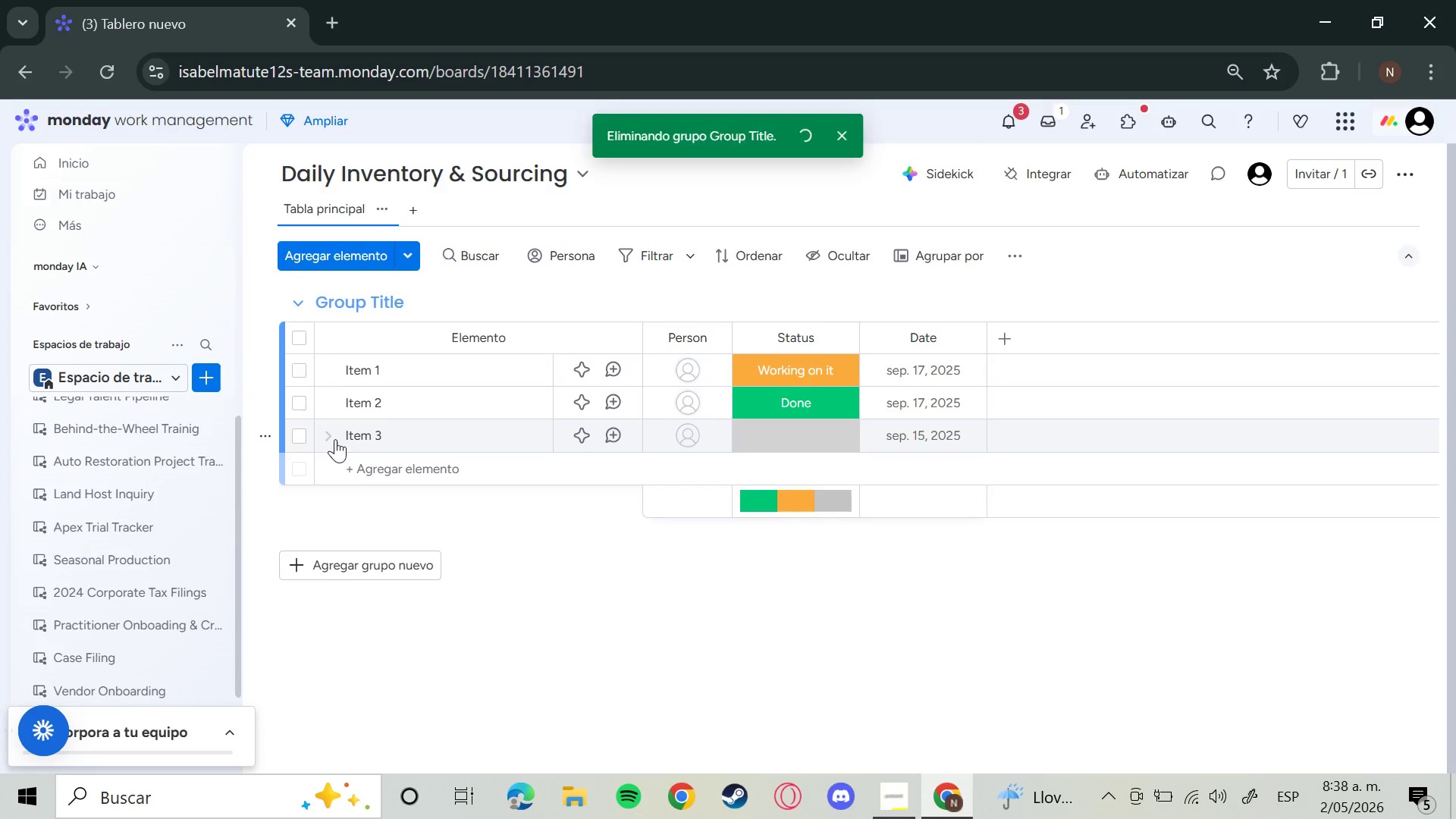 
left_click([265, 441])
 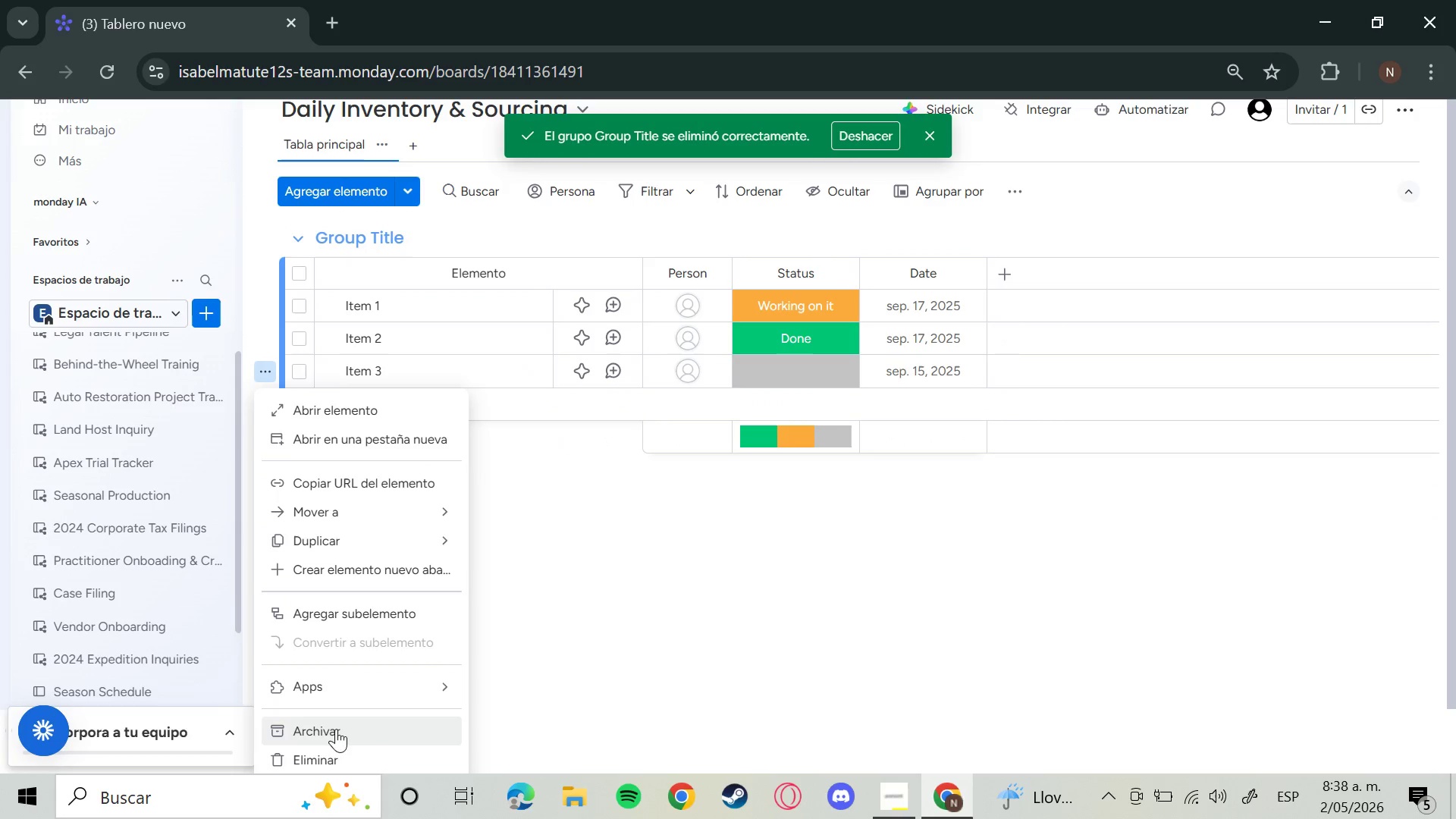 
left_click([334, 758])
 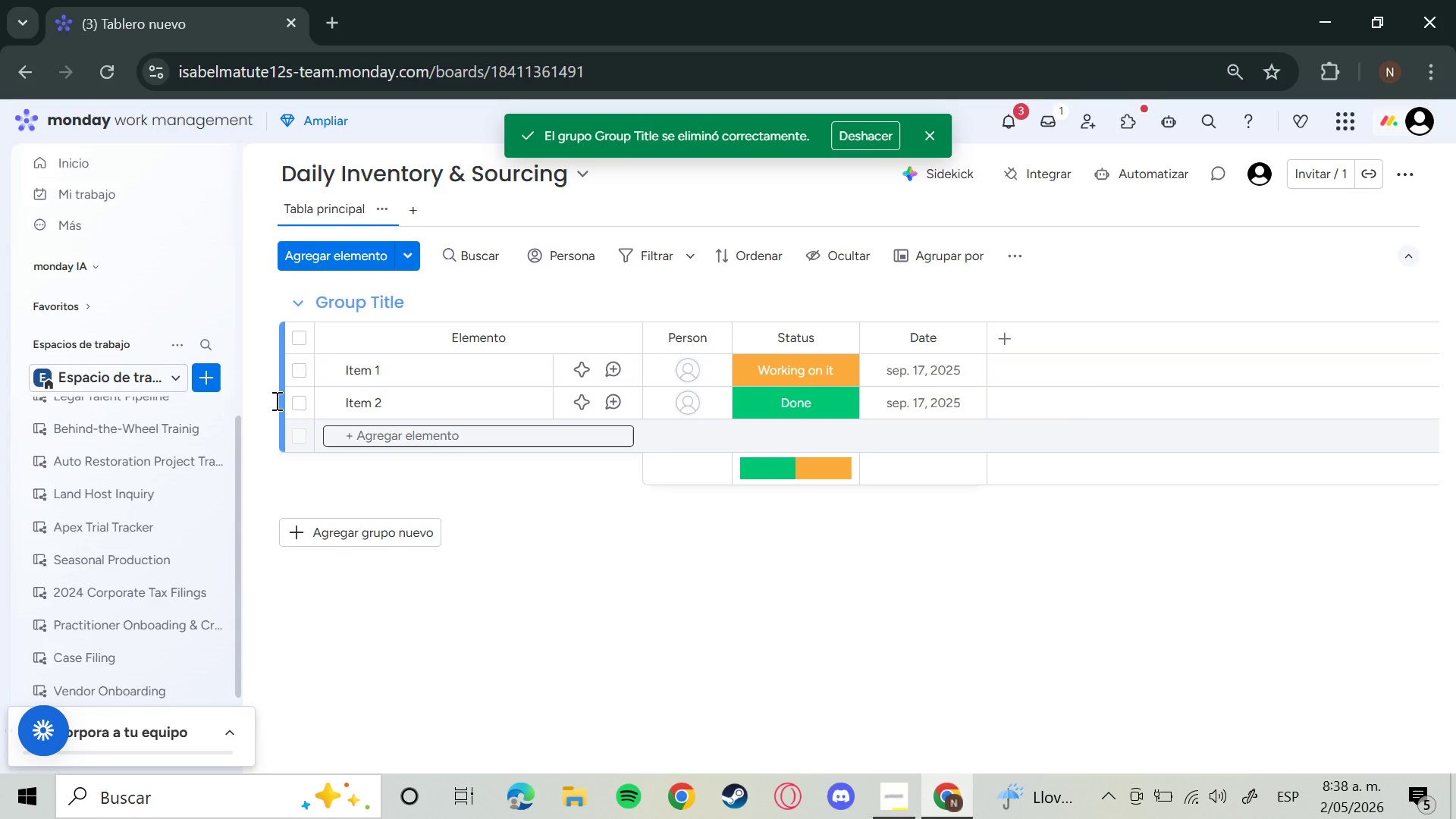 
left_click([264, 402])
 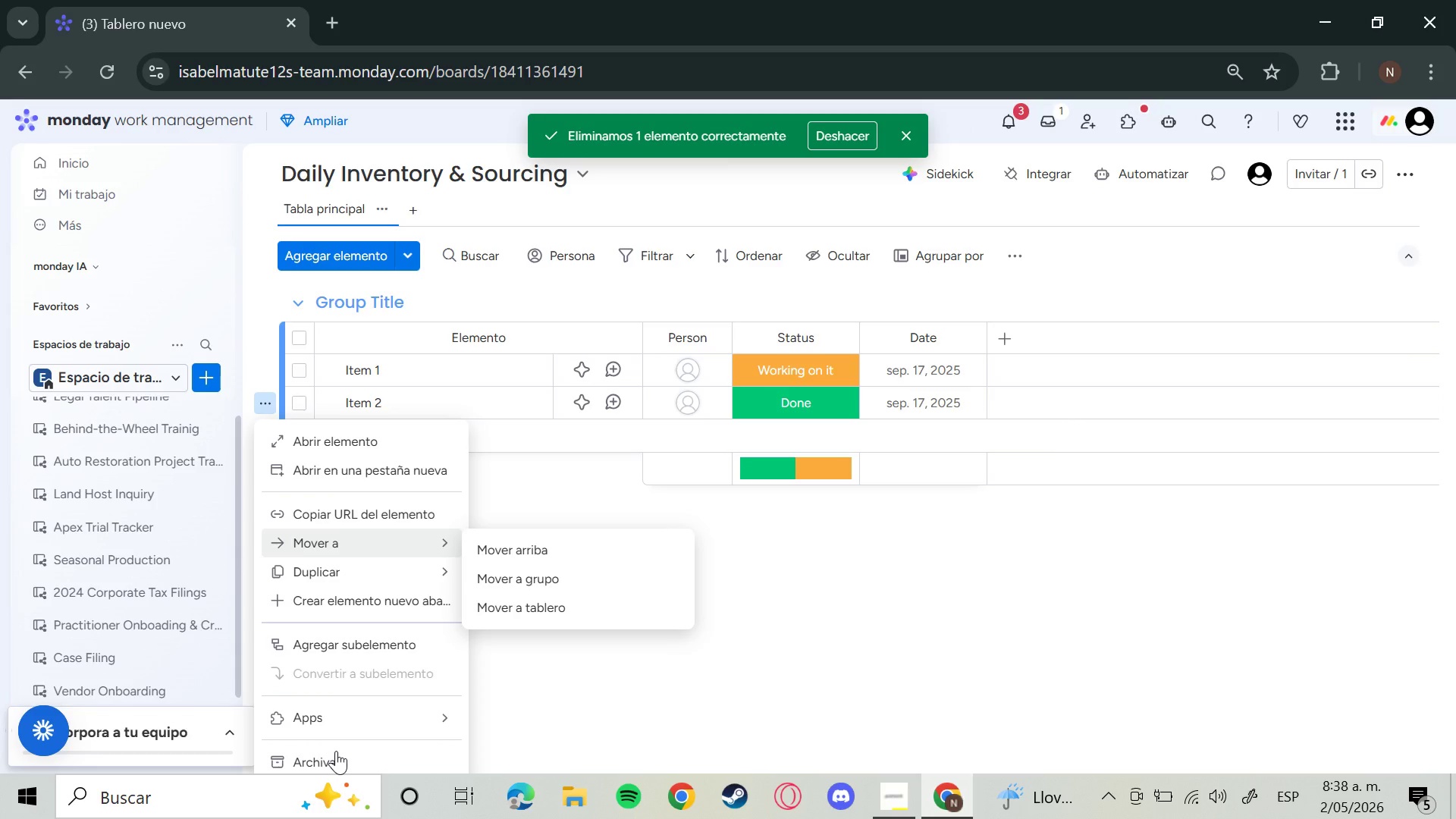 
scroll: coordinate [335, 745], scroll_direction: down, amount: 1.0
 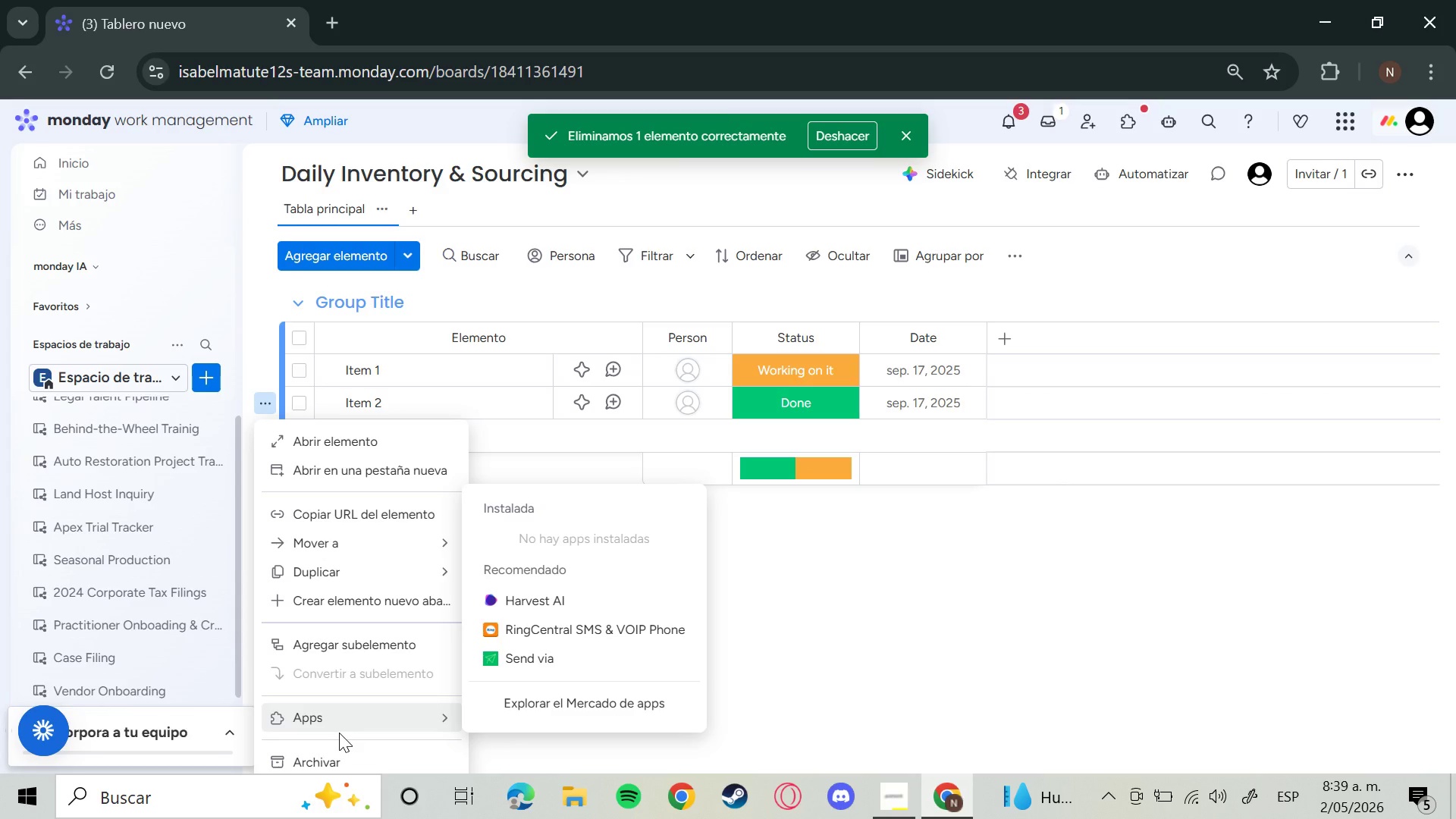 
wait(29.59)
 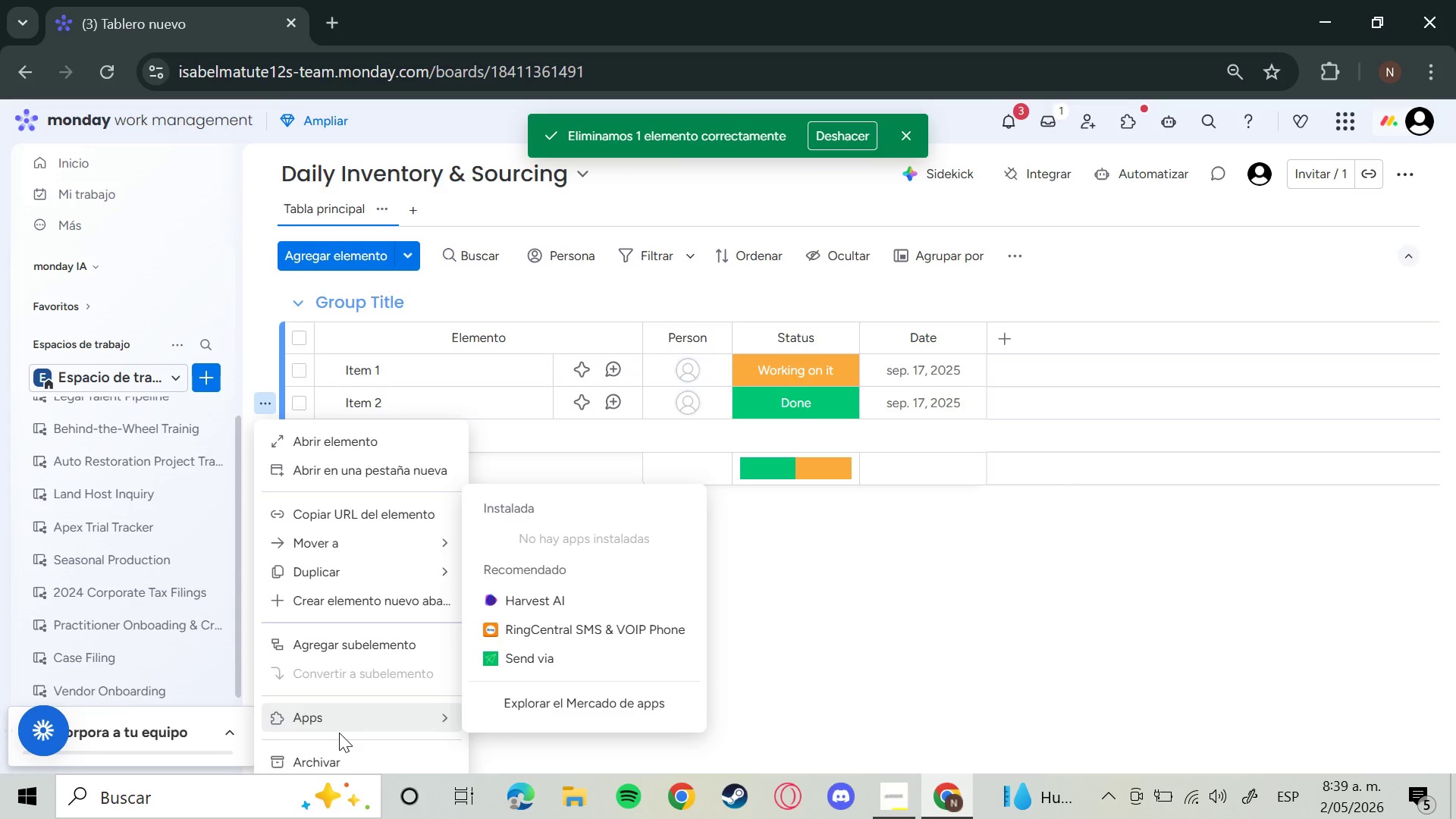 
left_click([334, 767])
 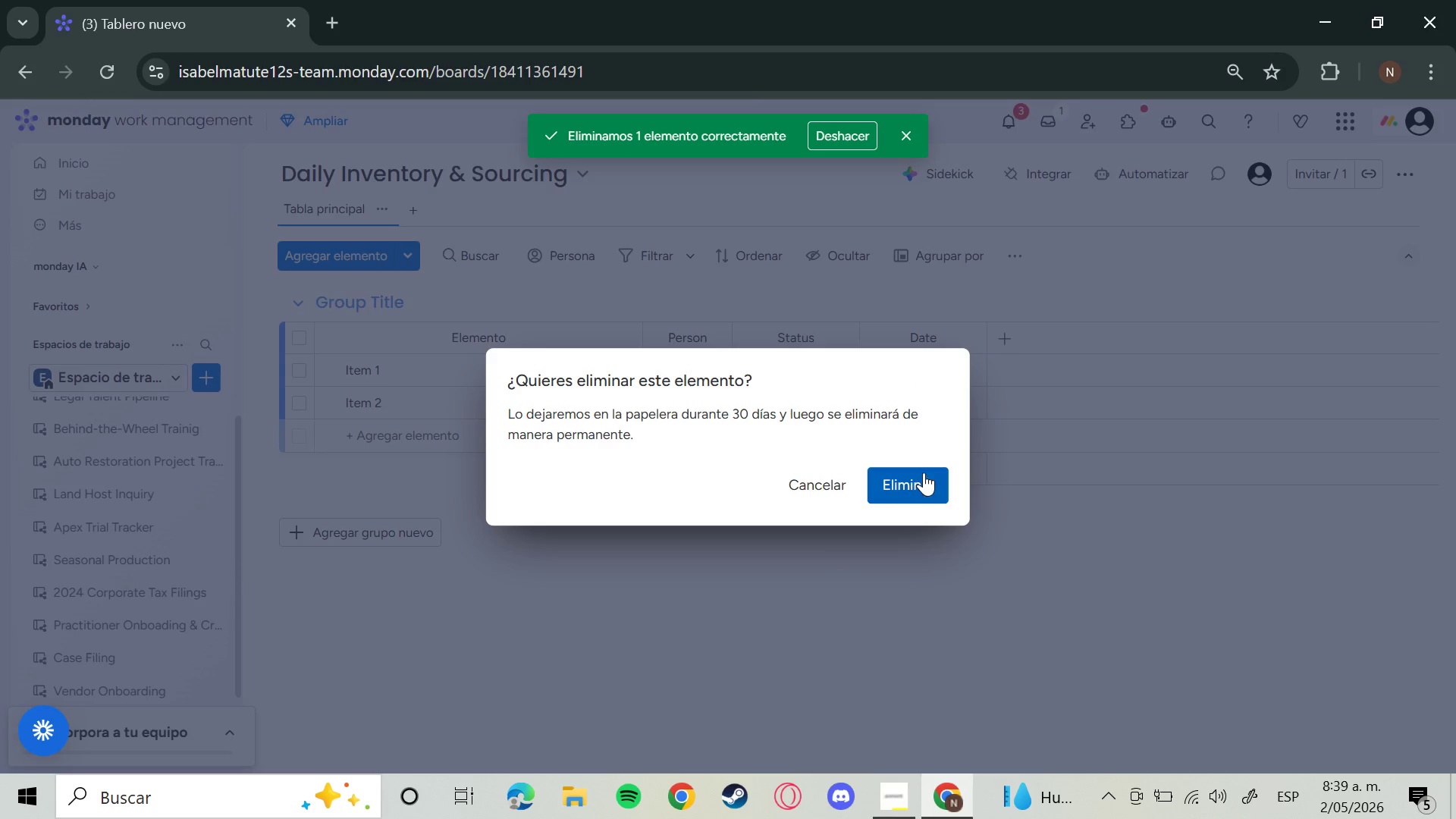 
left_click([927, 488])
 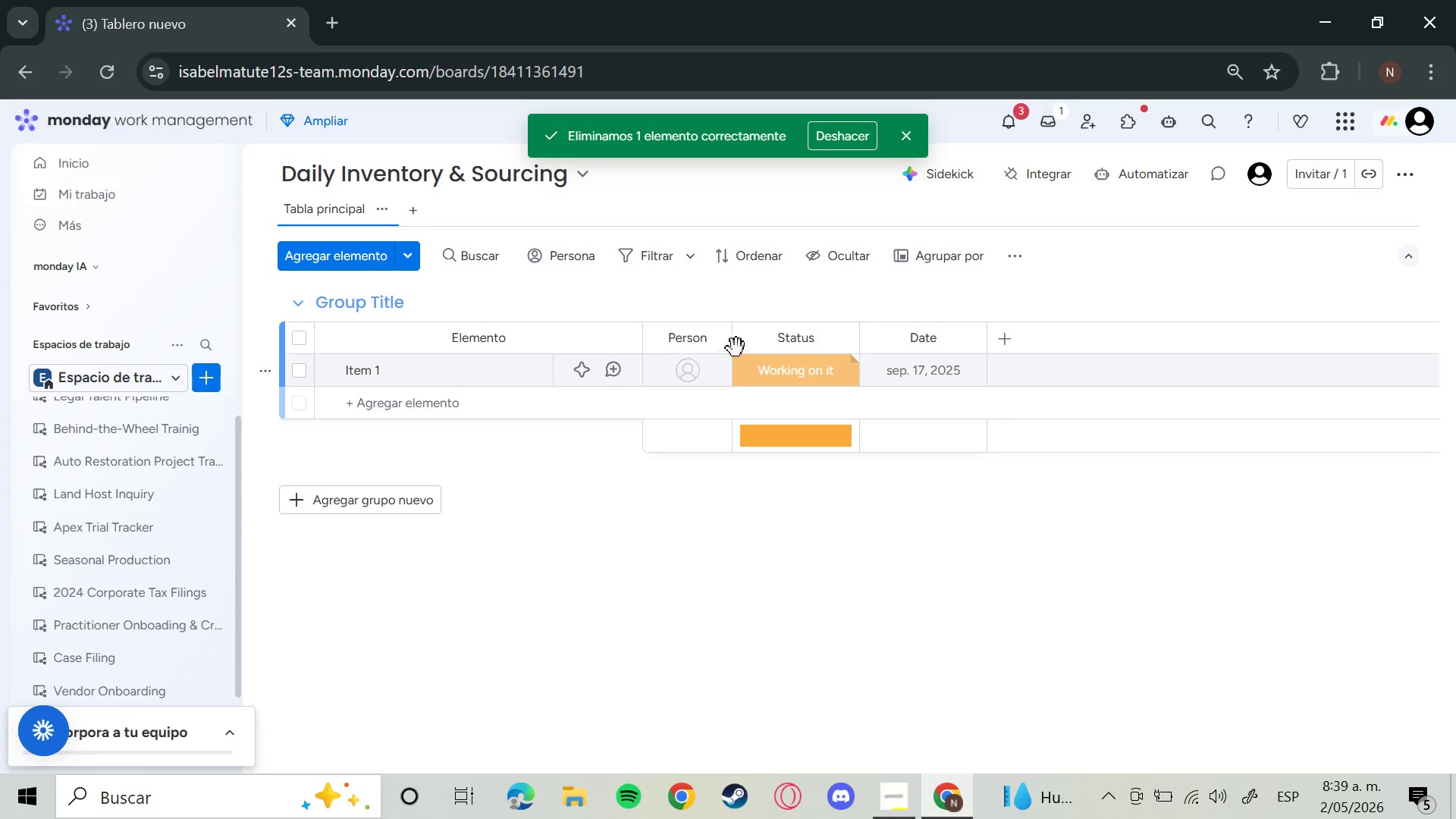 
left_click([718, 345])
 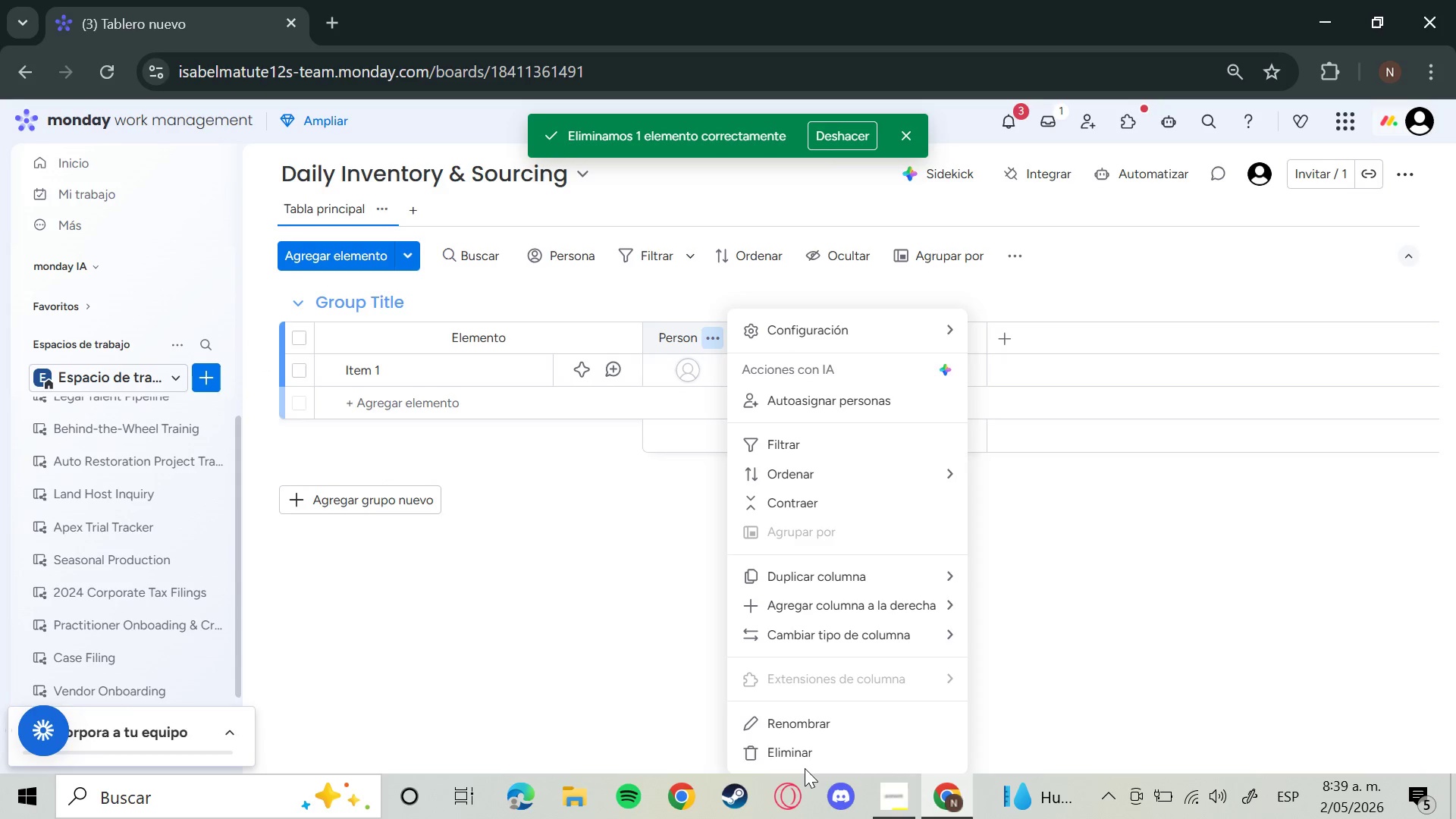 
left_click([800, 751])
 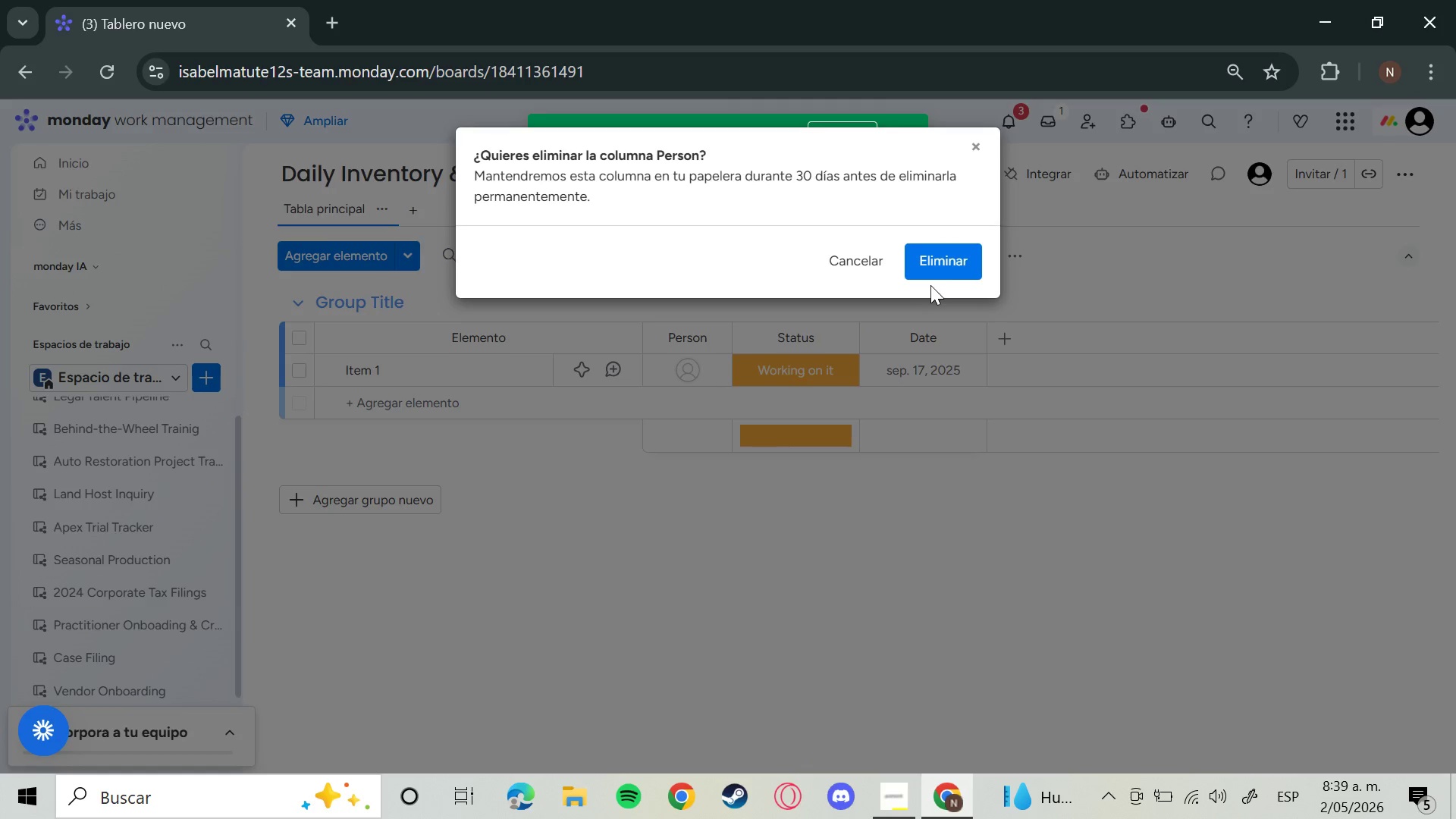 
double_click([940, 267])
 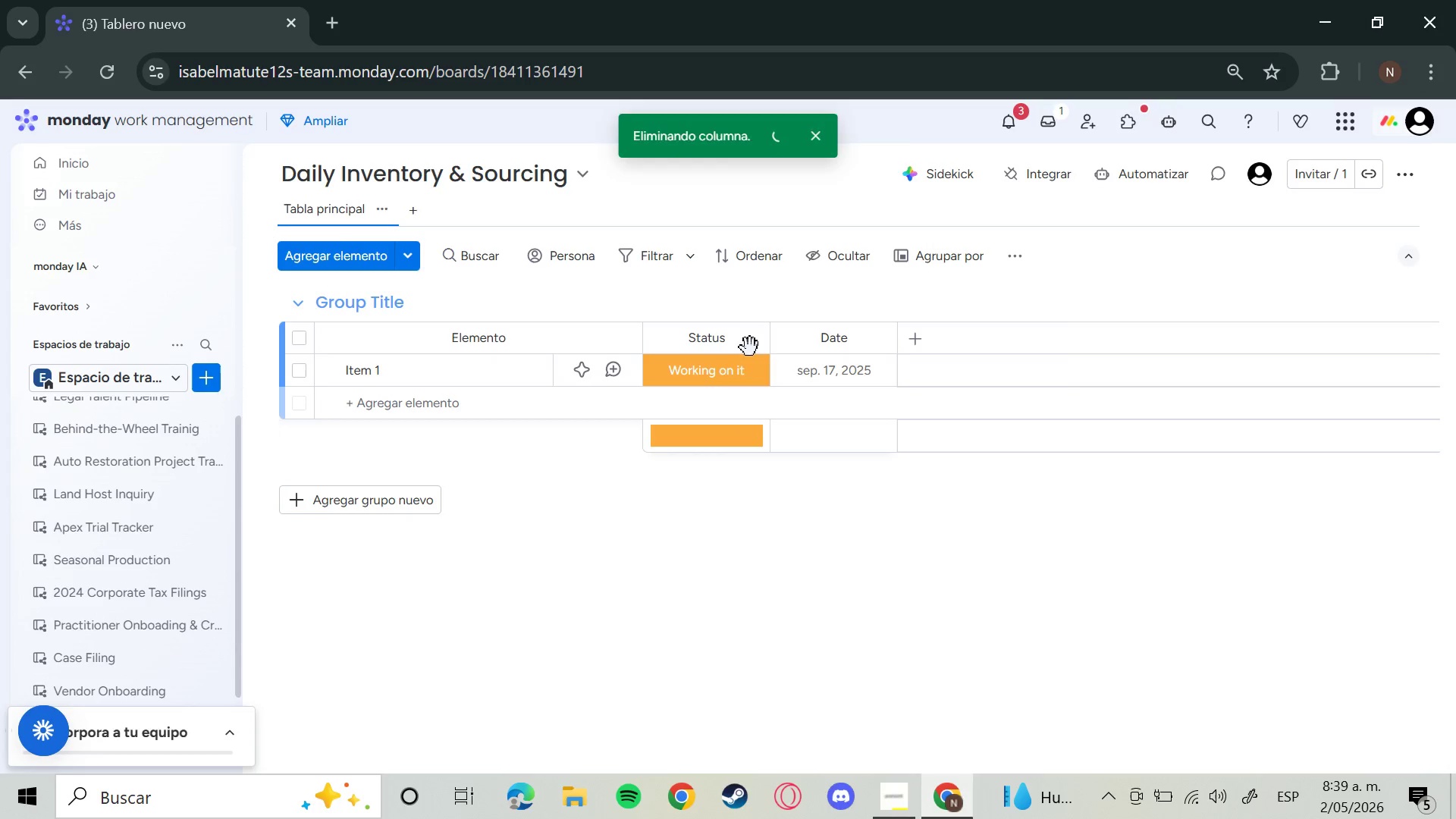 
left_click([751, 344])
 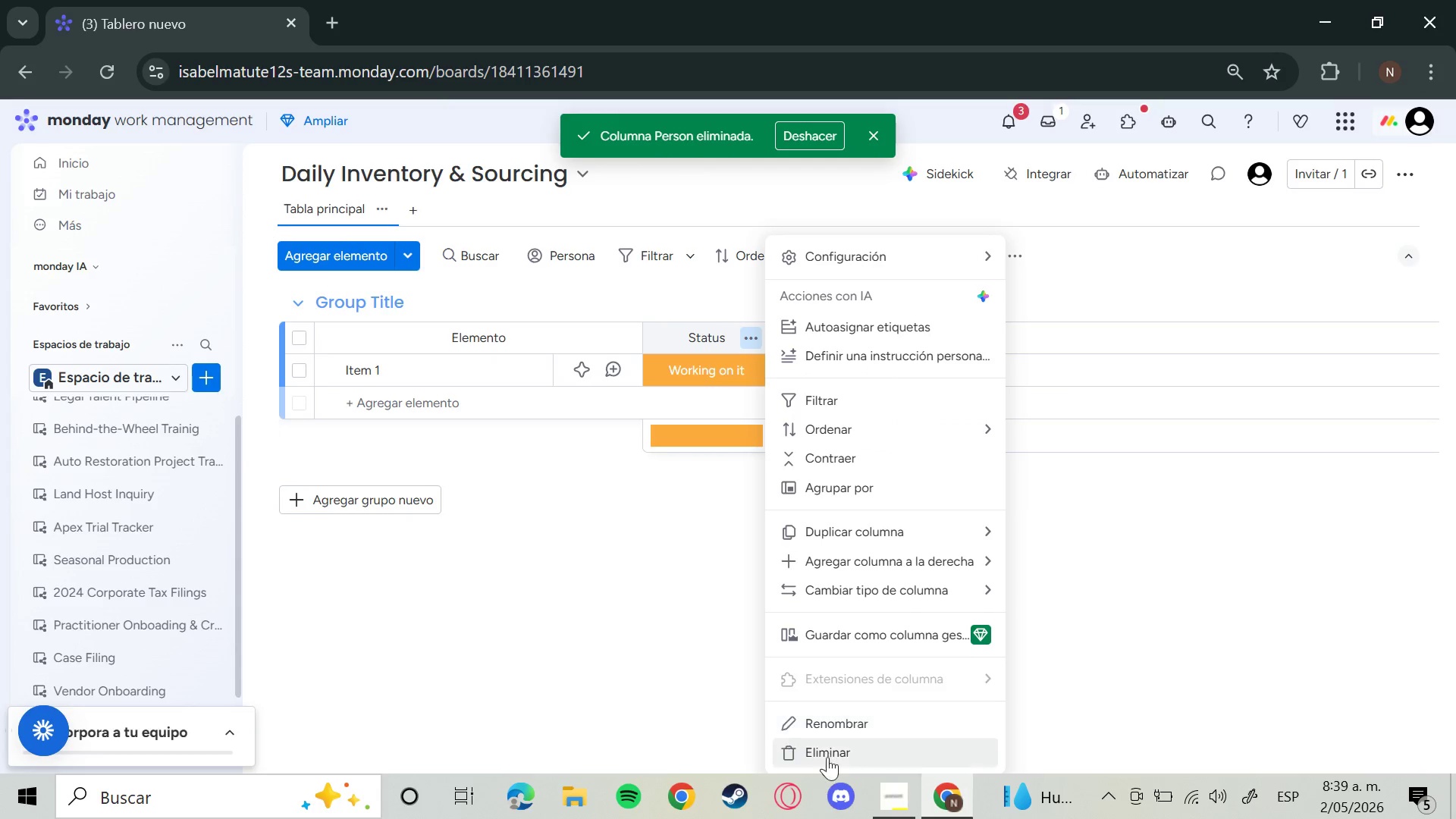 
left_click([844, 761])
 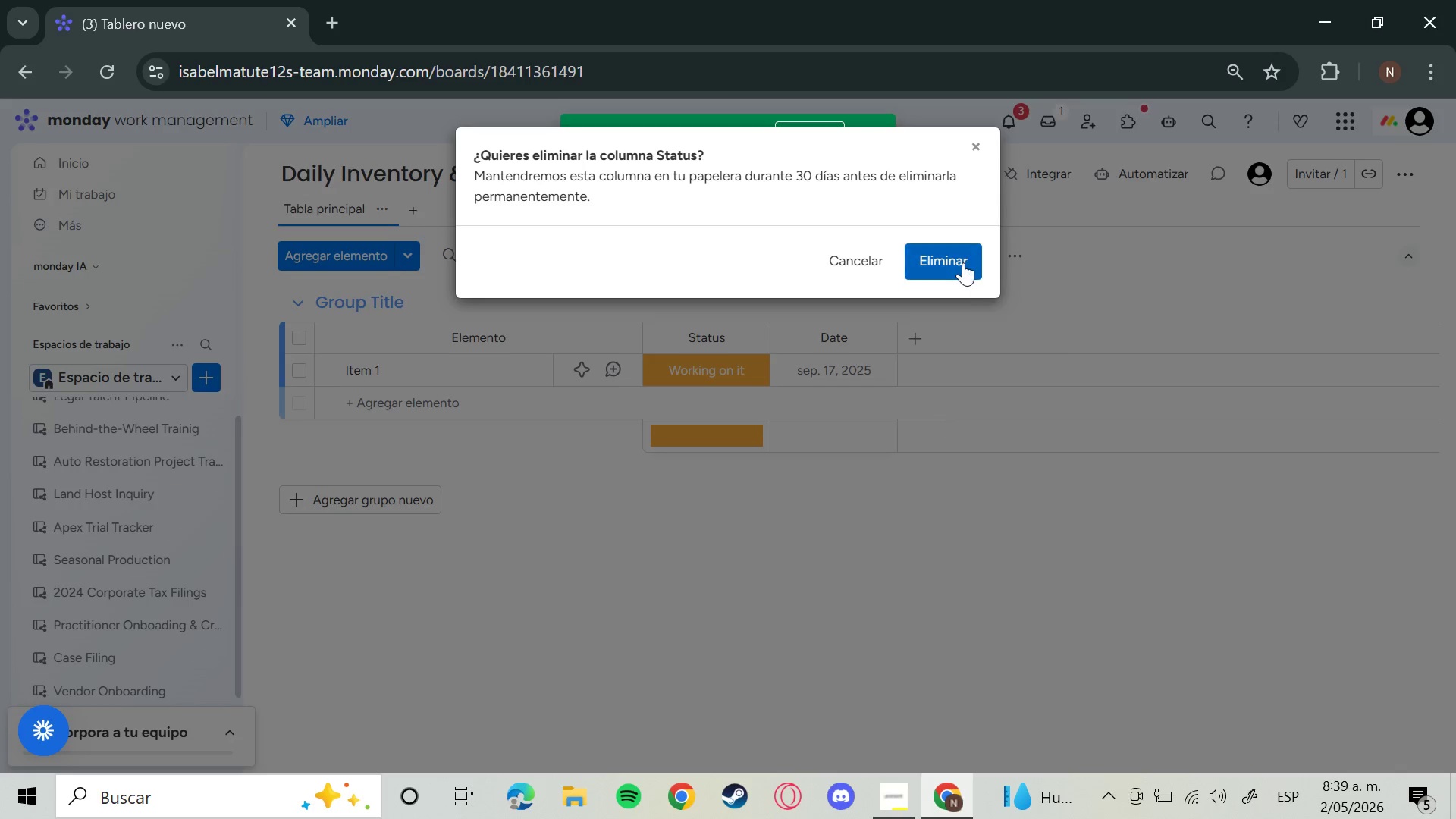 
left_click([960, 259])
 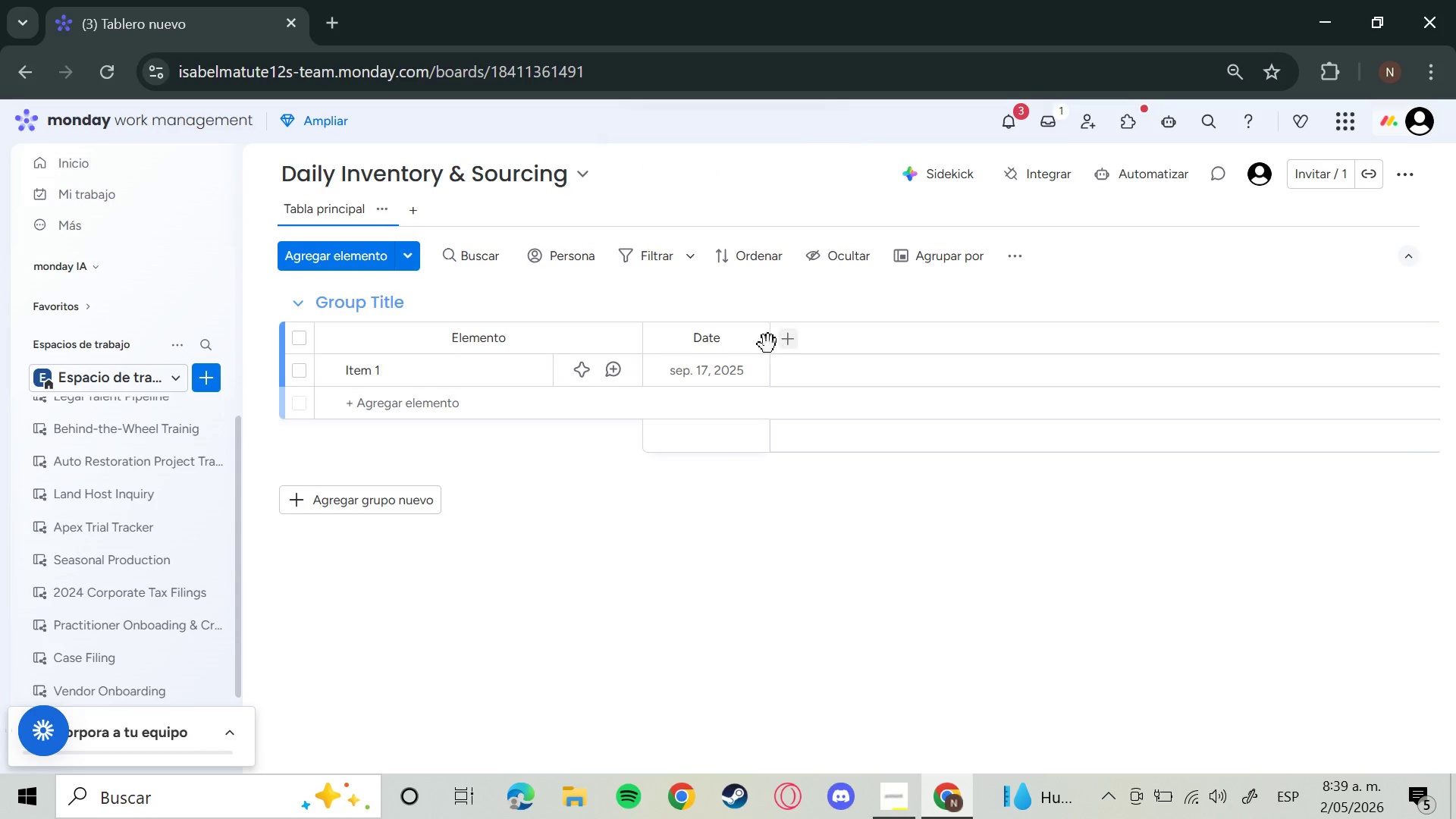 
left_click([750, 341])
 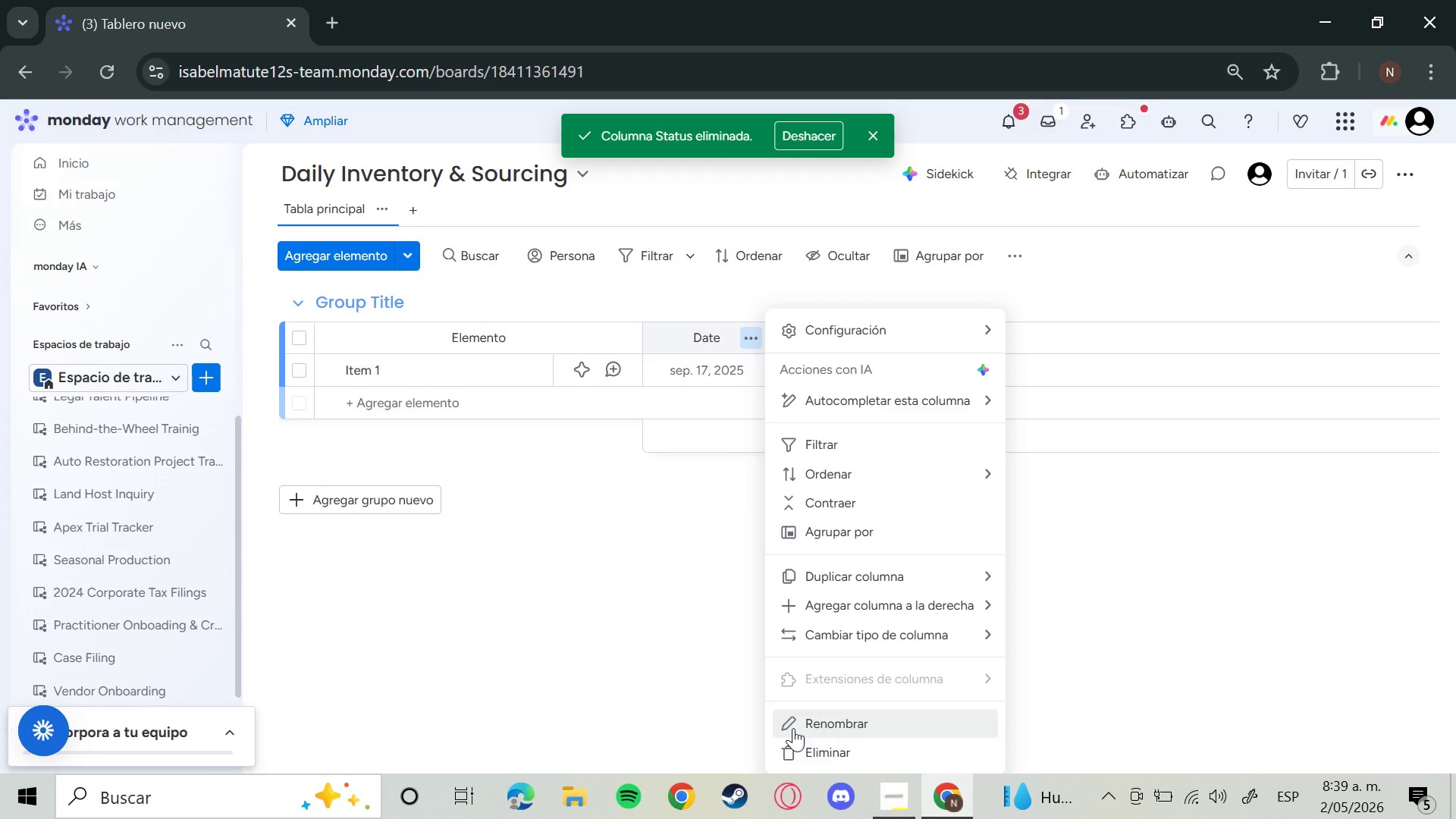 
left_click([810, 746])
 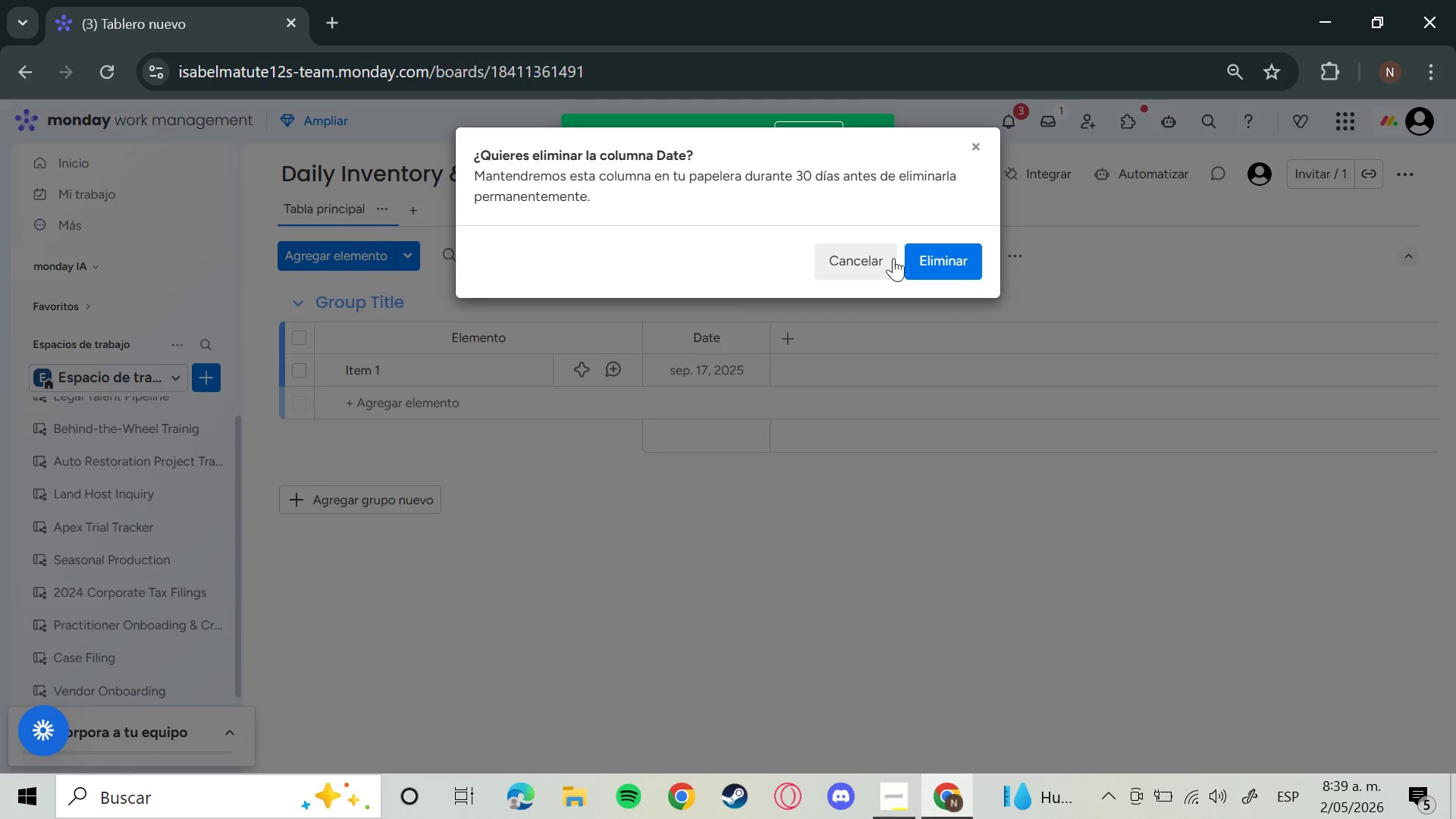 
left_click([963, 260])
 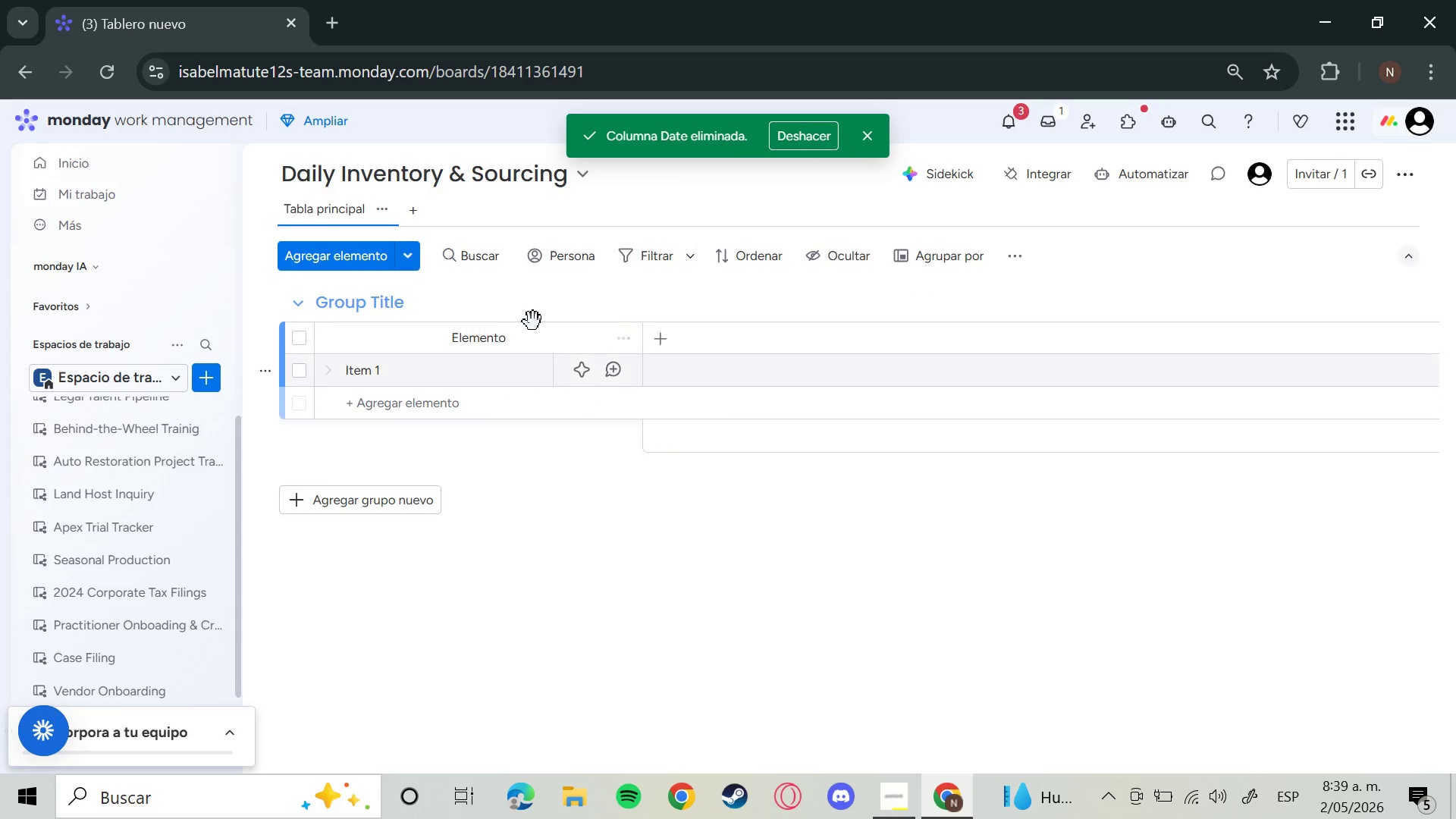 
left_click([504, 342])
 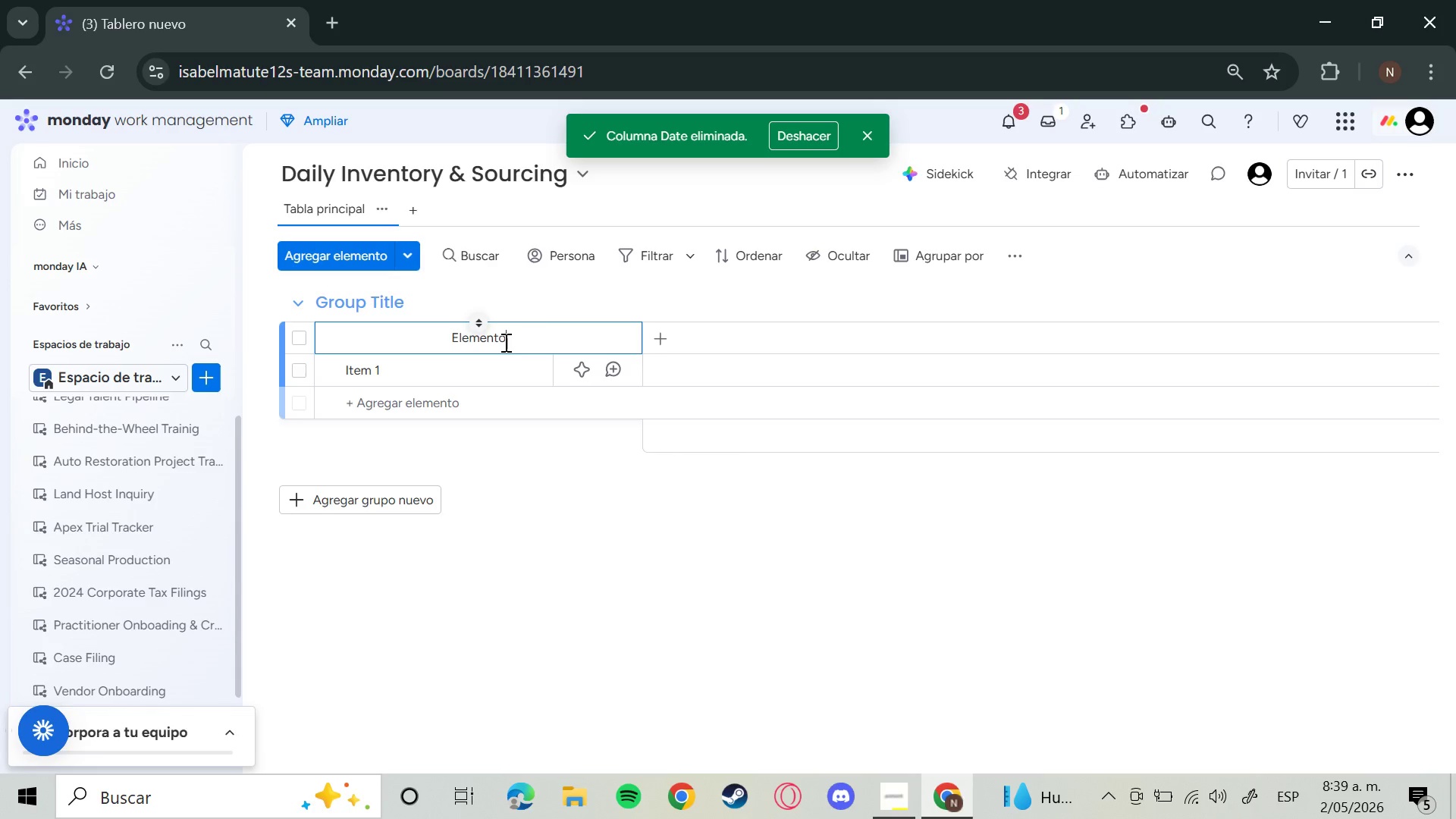 
key(Backspace)
 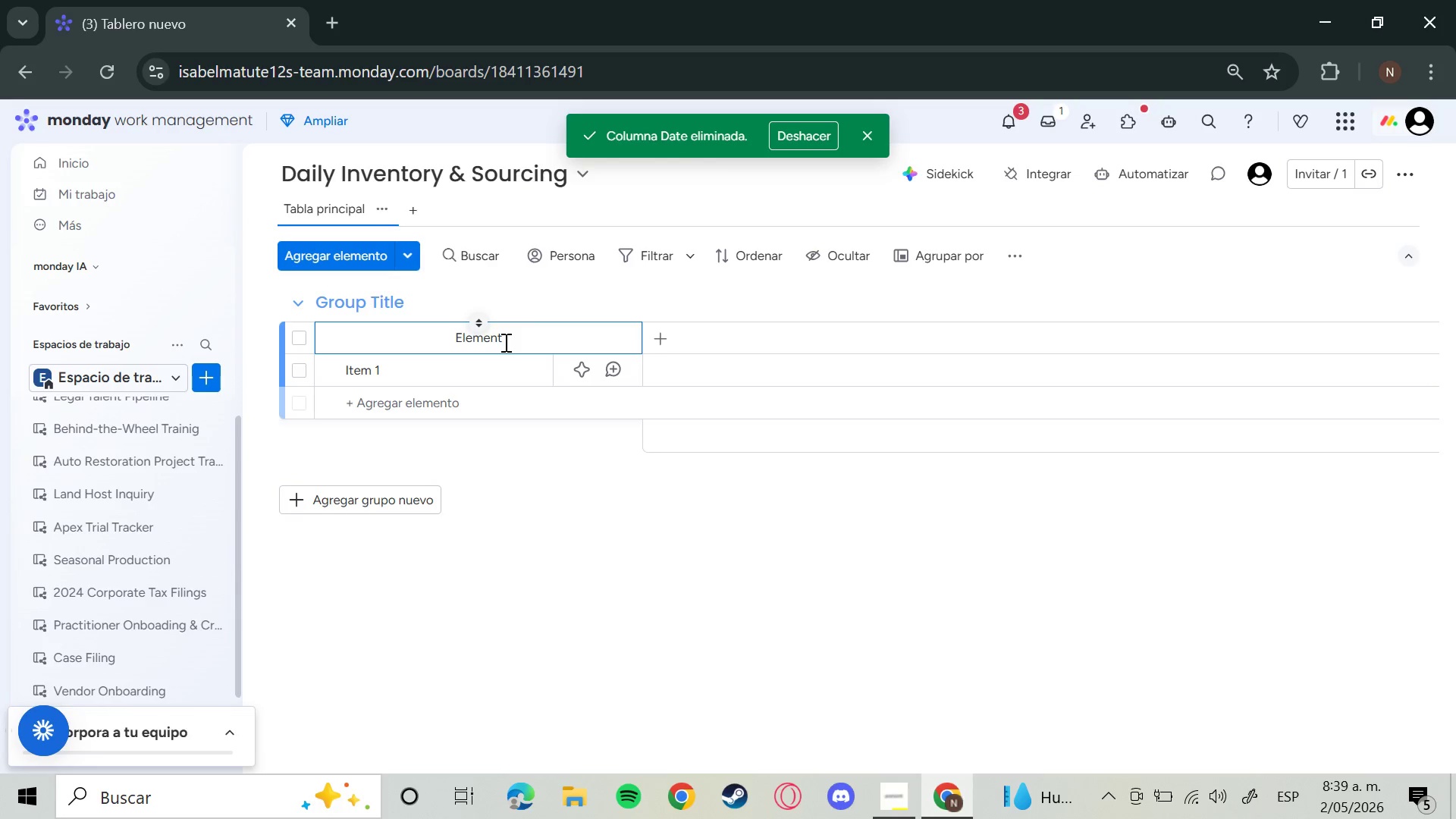 
key(Backspace)
 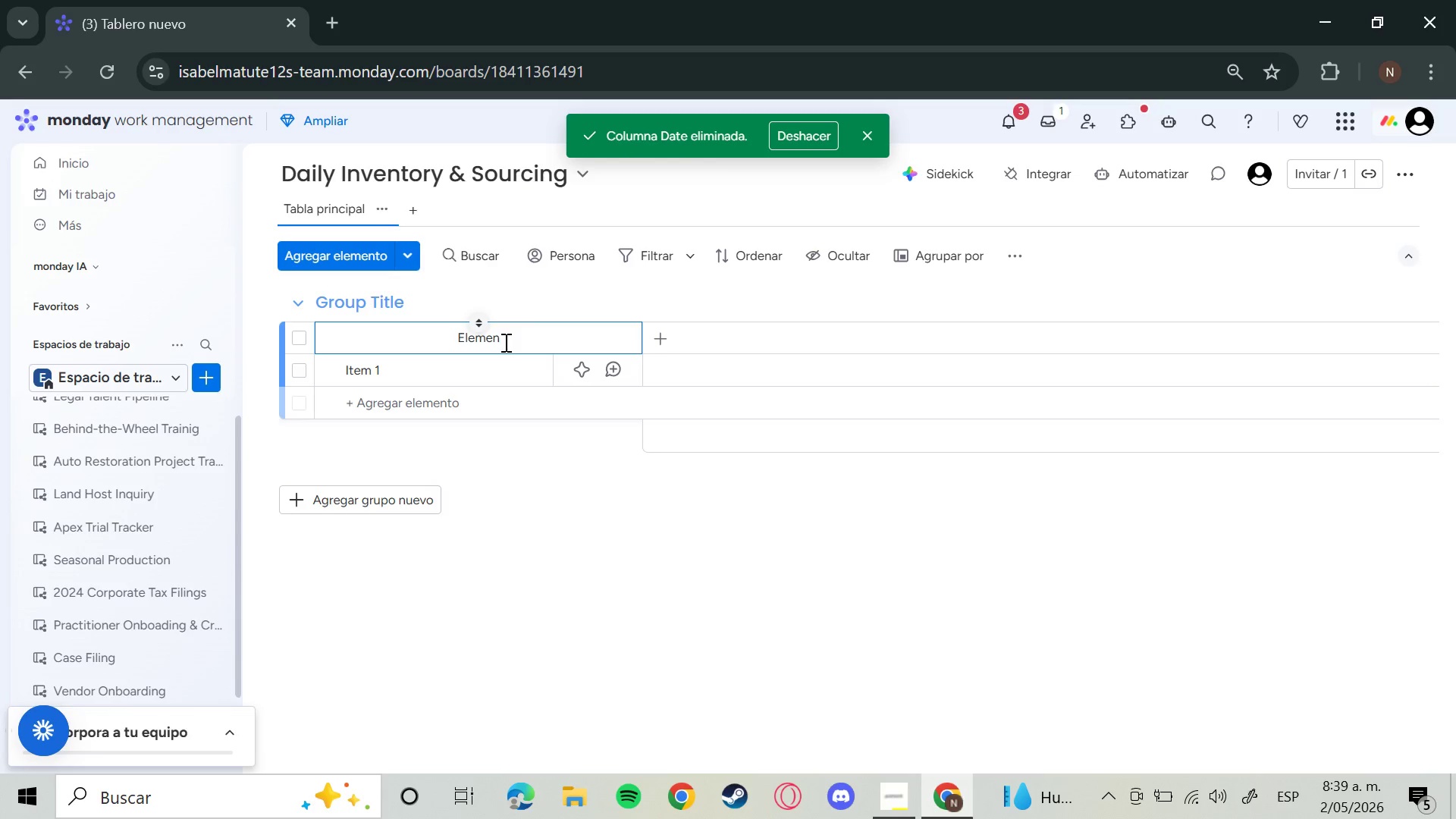 
key(Backspace)
 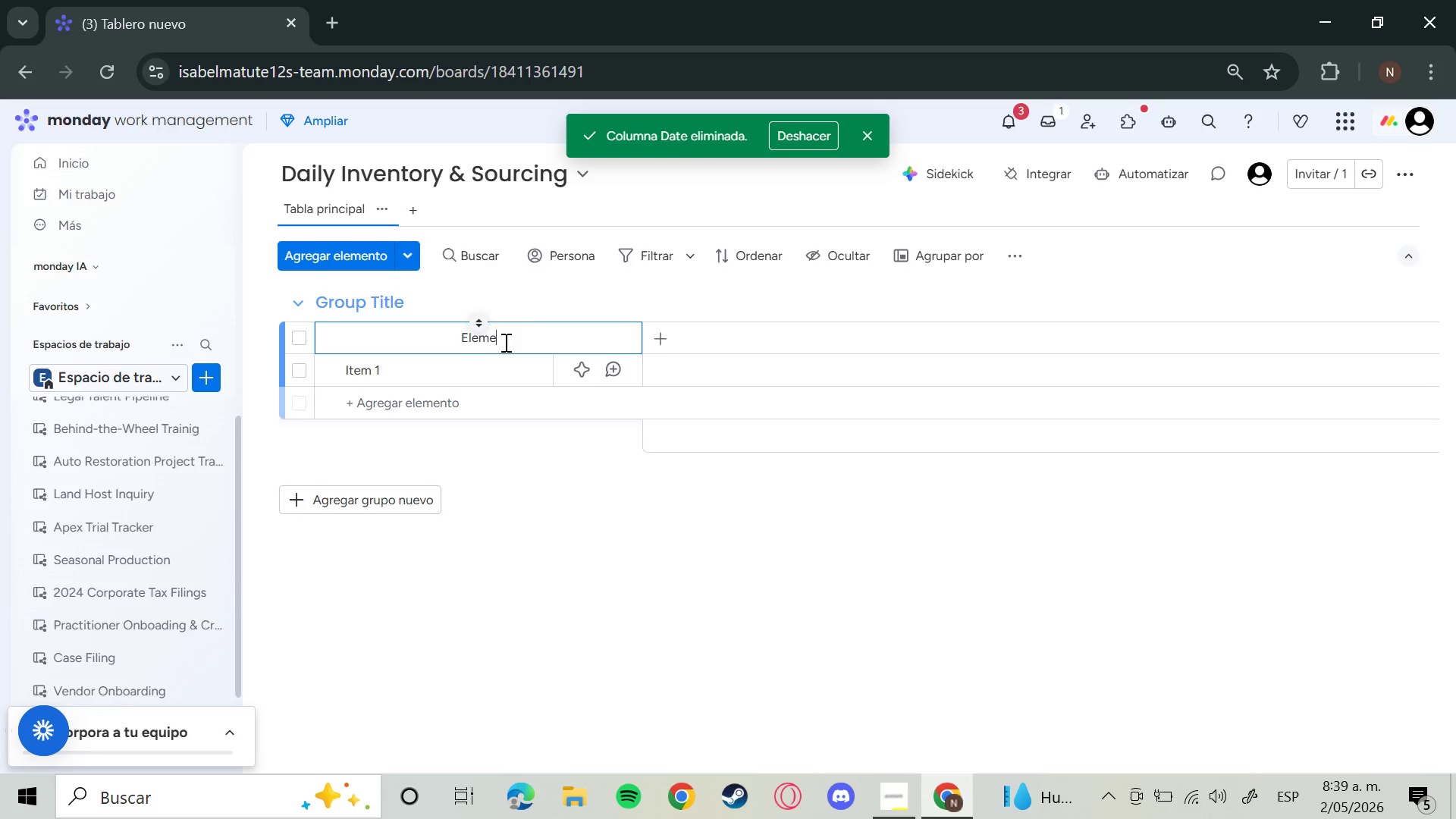 
key(Backspace)
 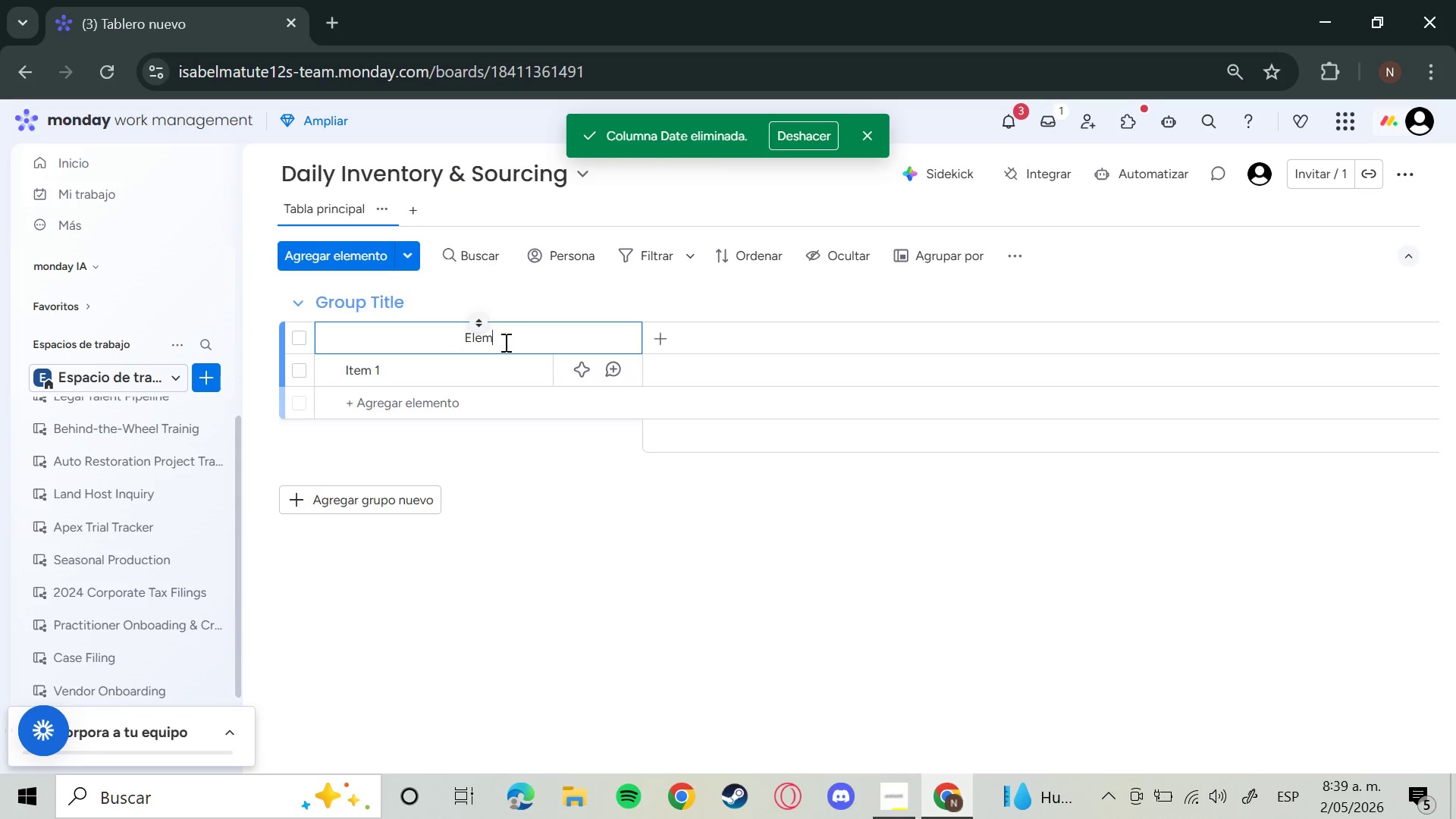 
key(Backspace)
 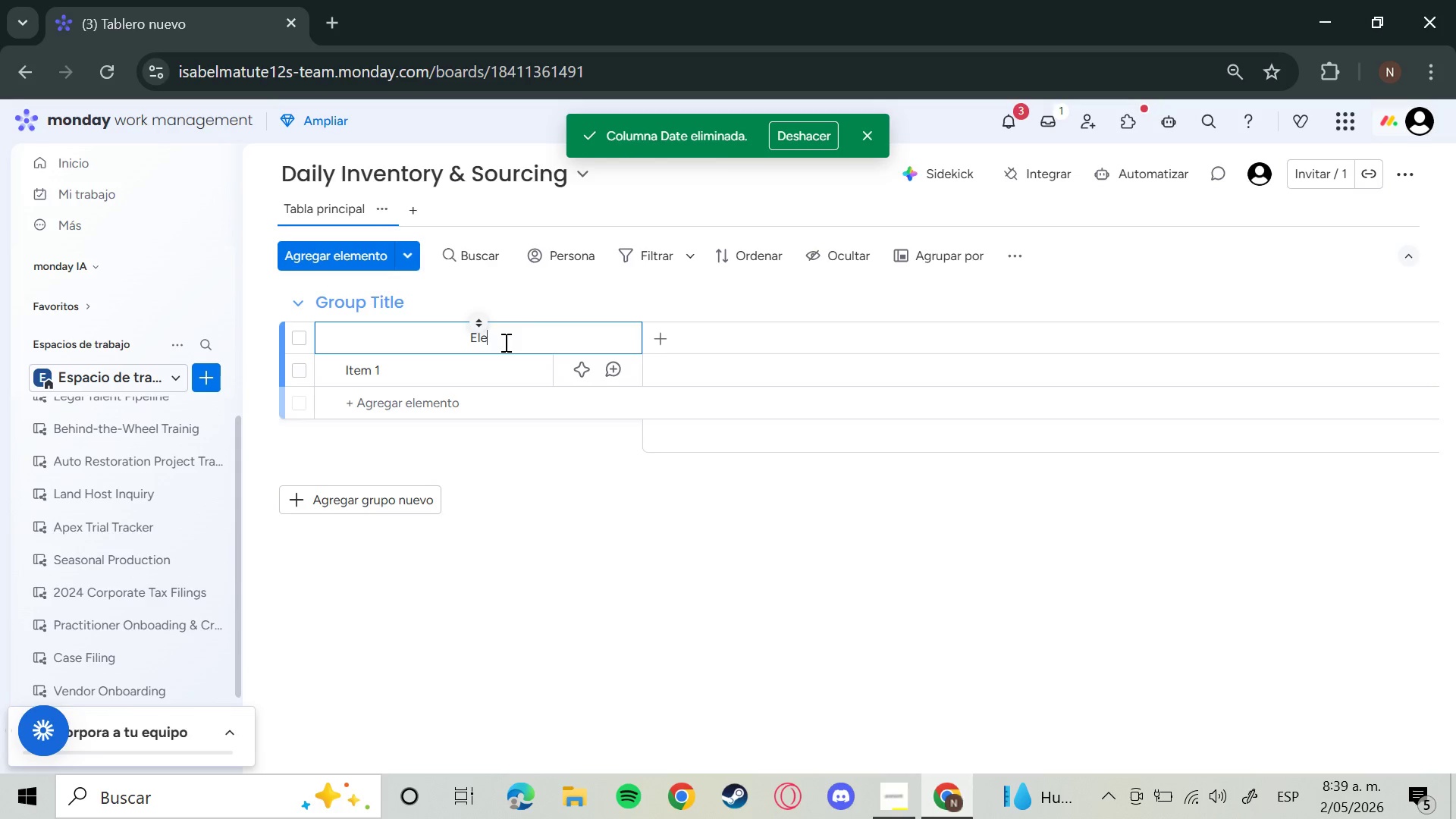 
key(Backspace)
 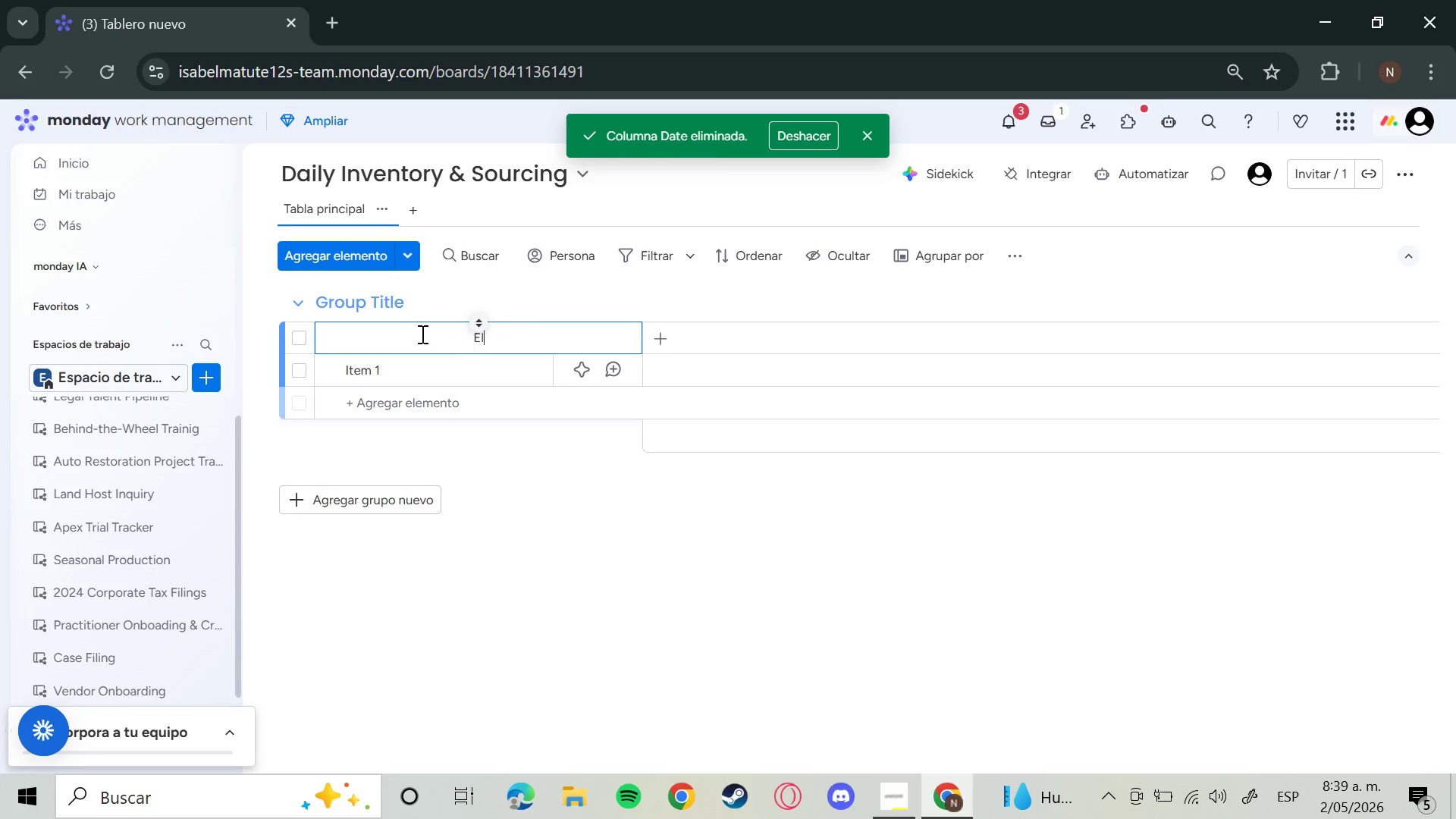 
left_click([397, 295])
 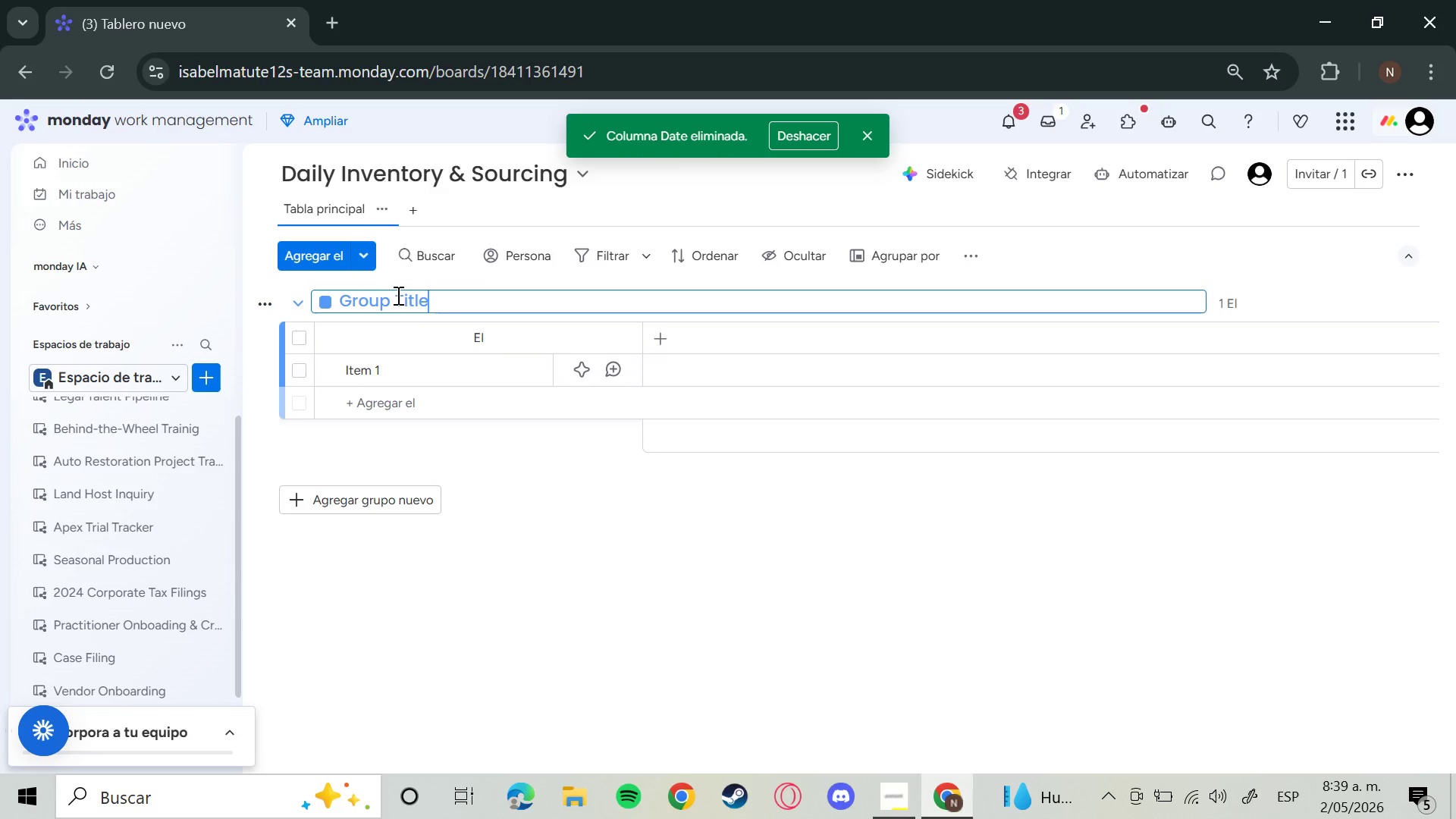 
hold_key(key=Backspace, duration=0.91)
 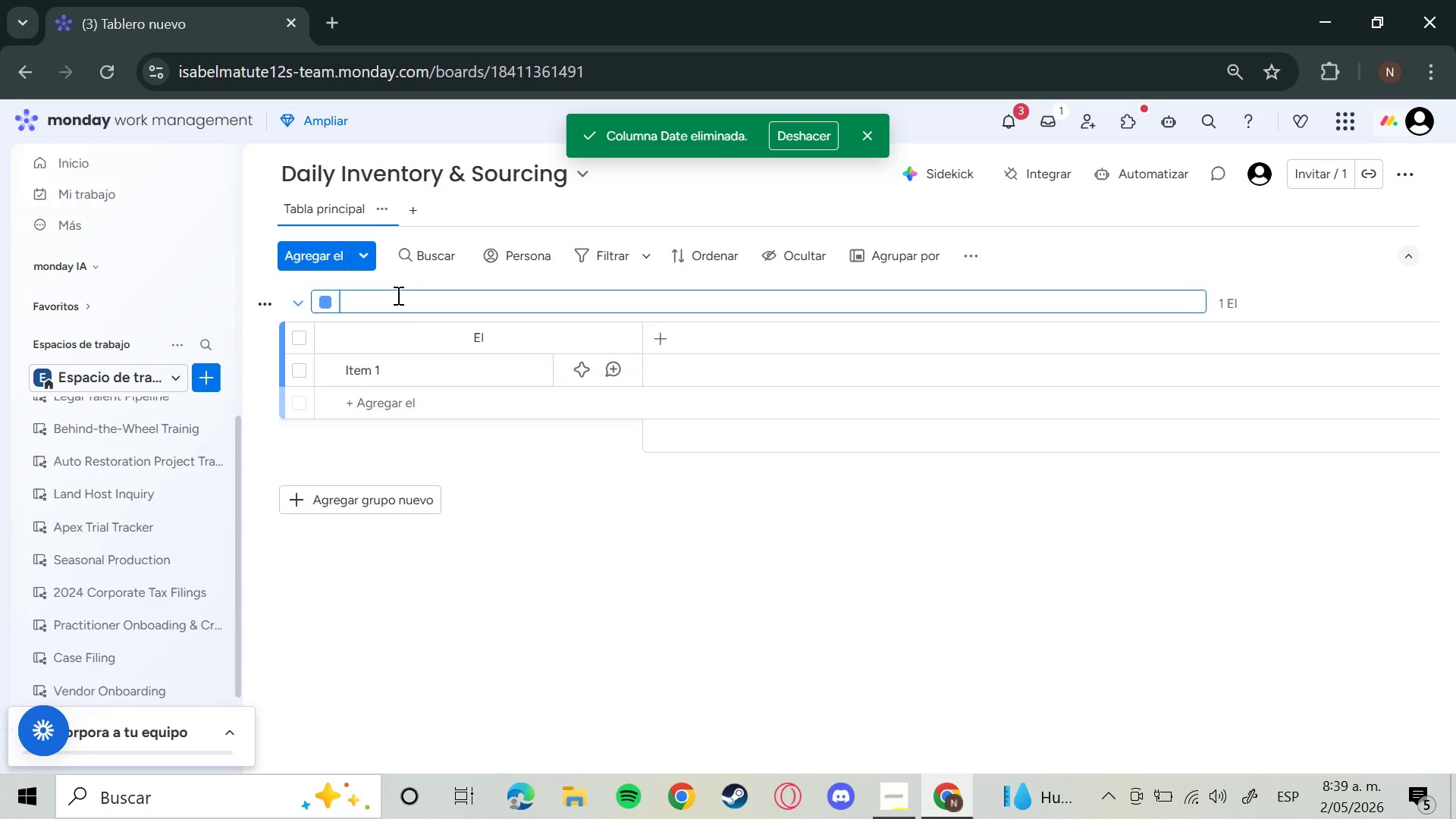 
type(DA)
key(Backspace)
type(aily Inventory)
 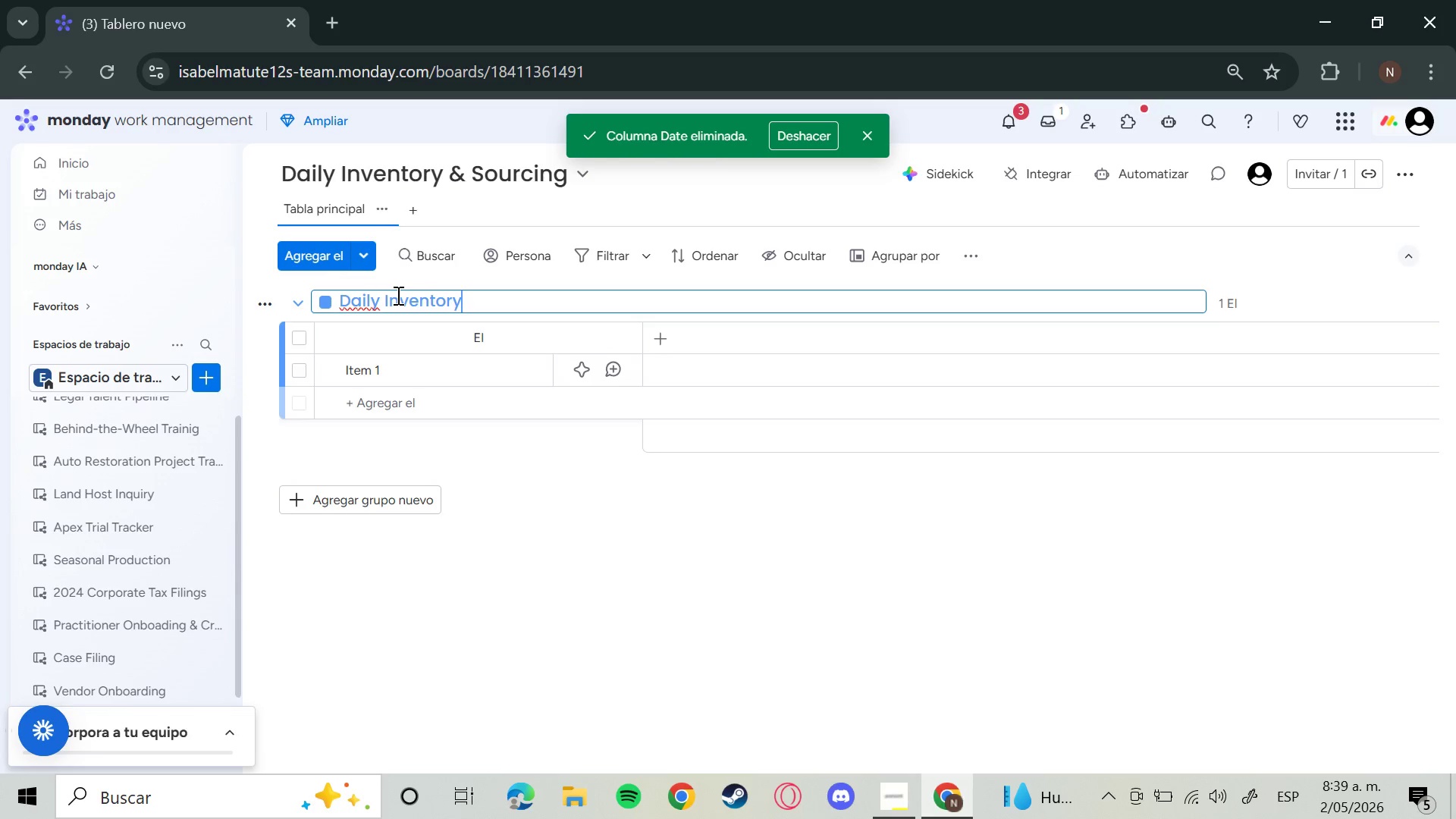 
key(Enter)
 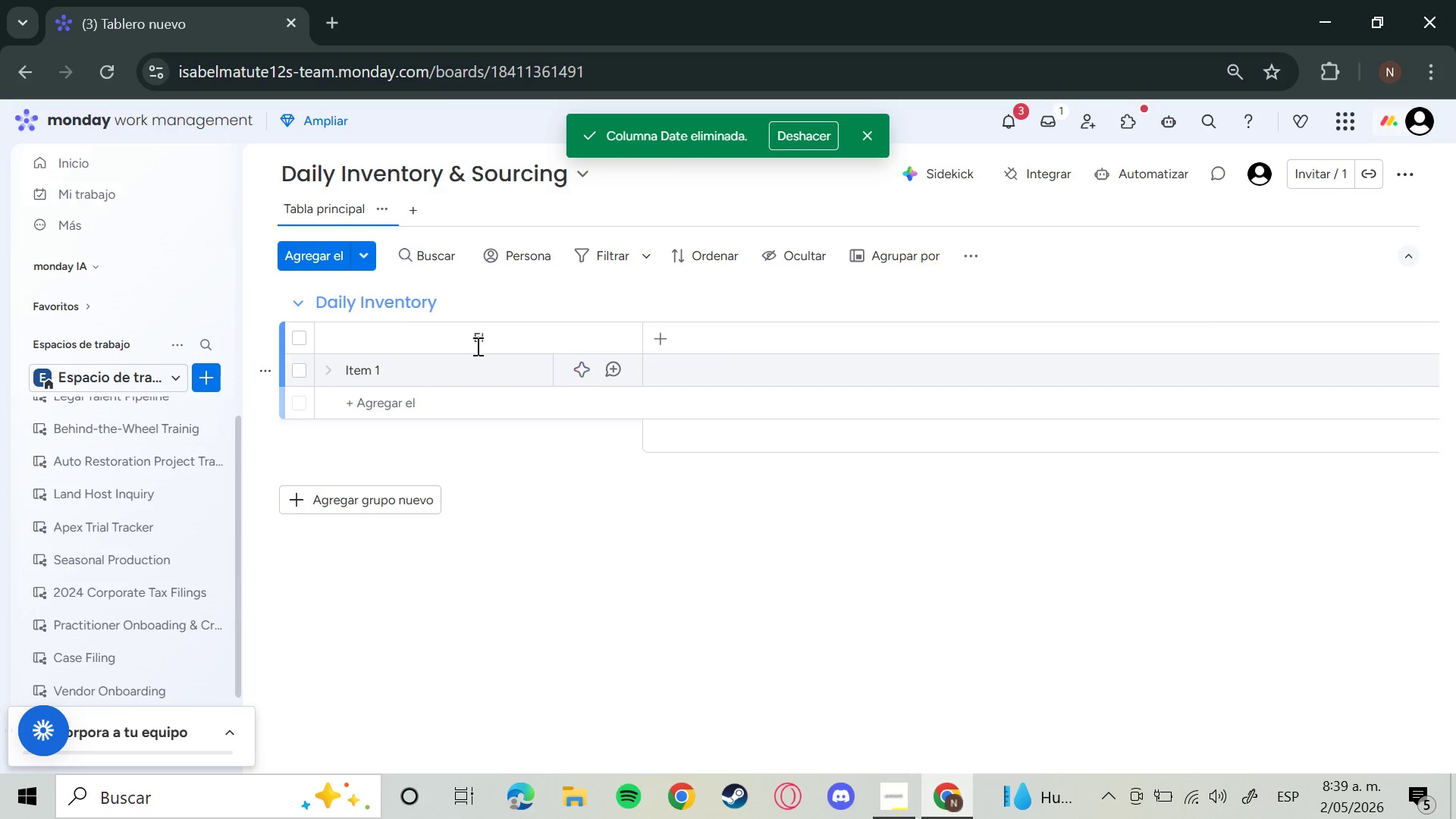 
left_click([483, 342])
 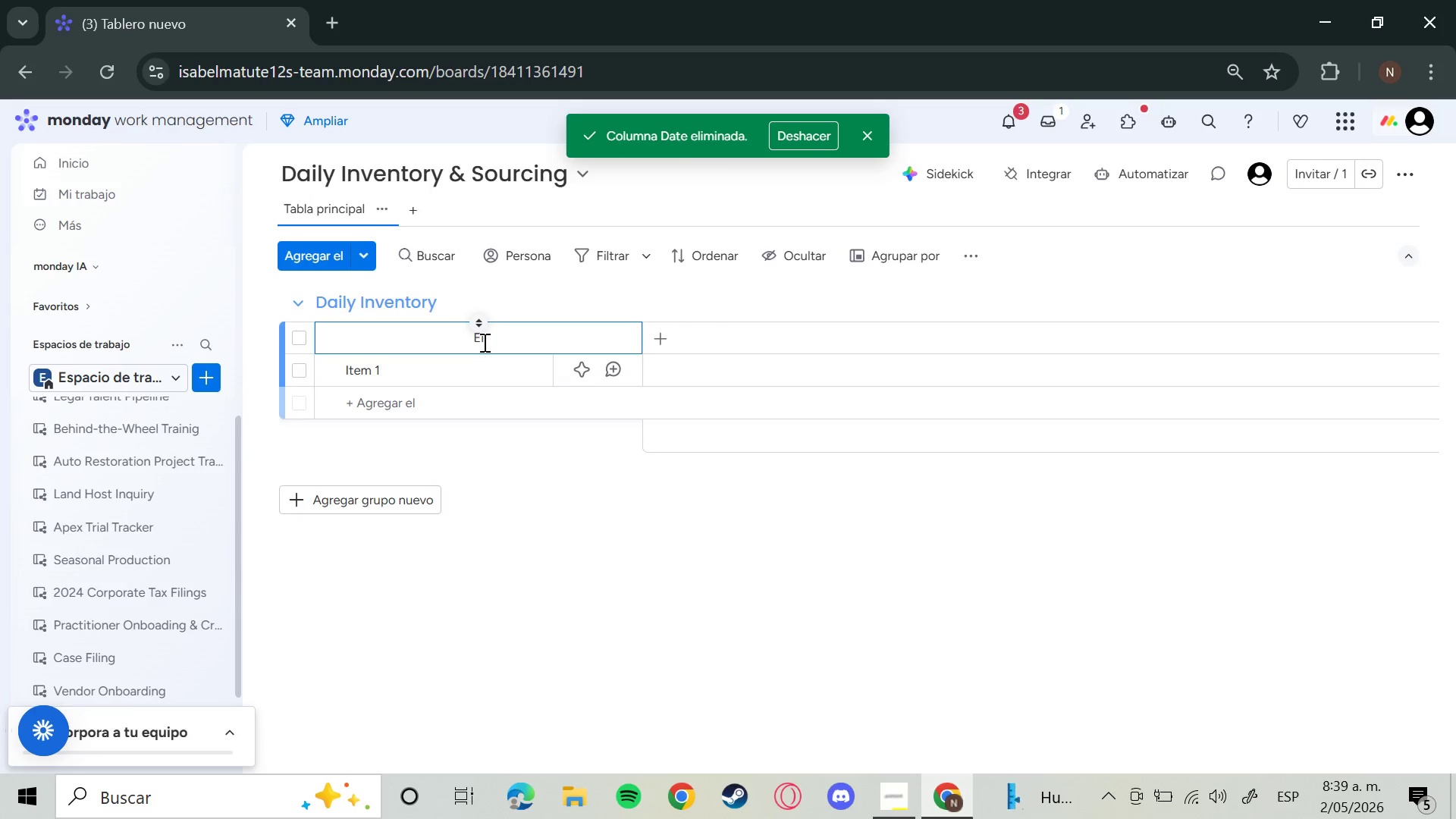 
key(Backspace)
 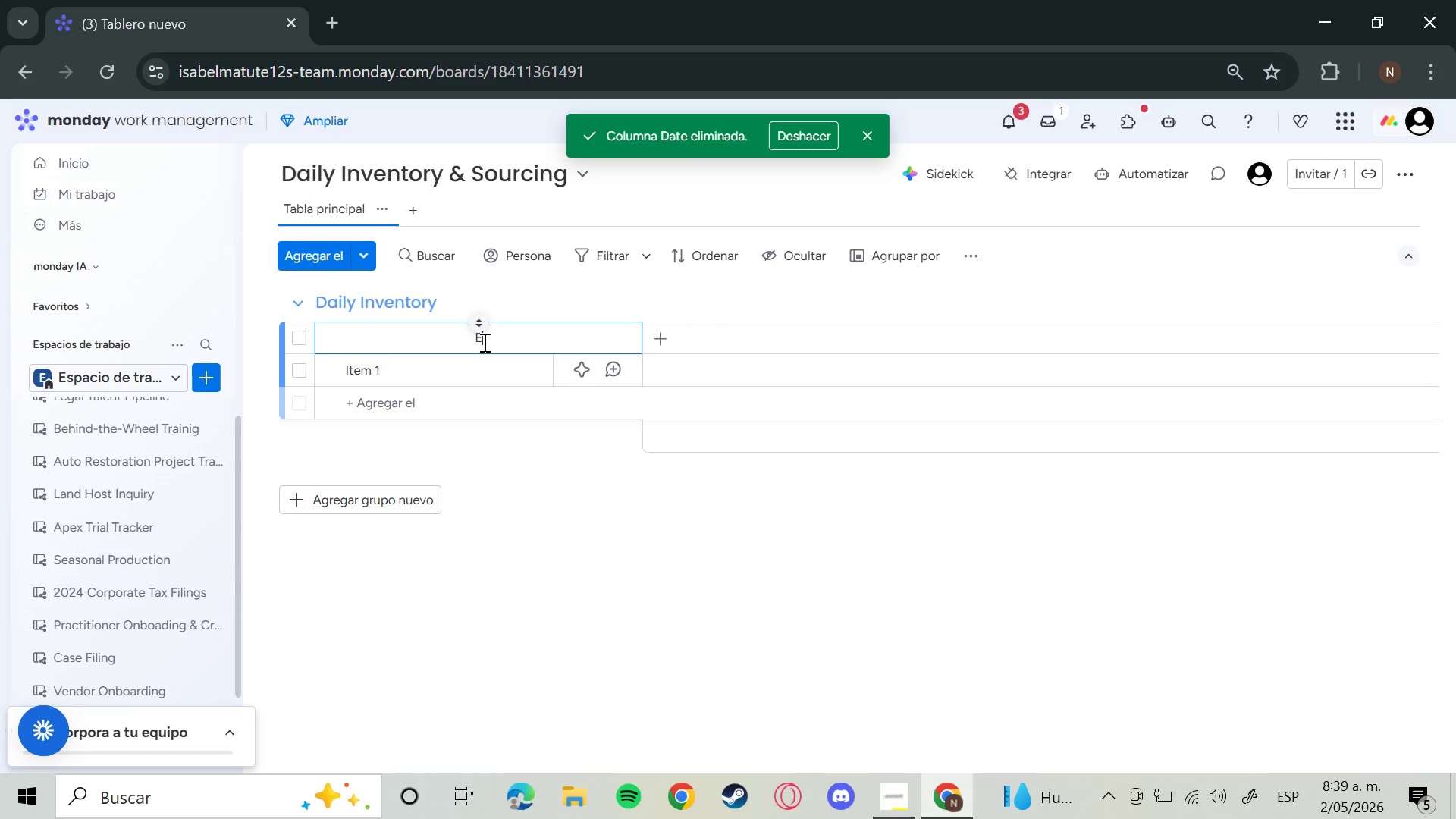 
key(Backspace)
 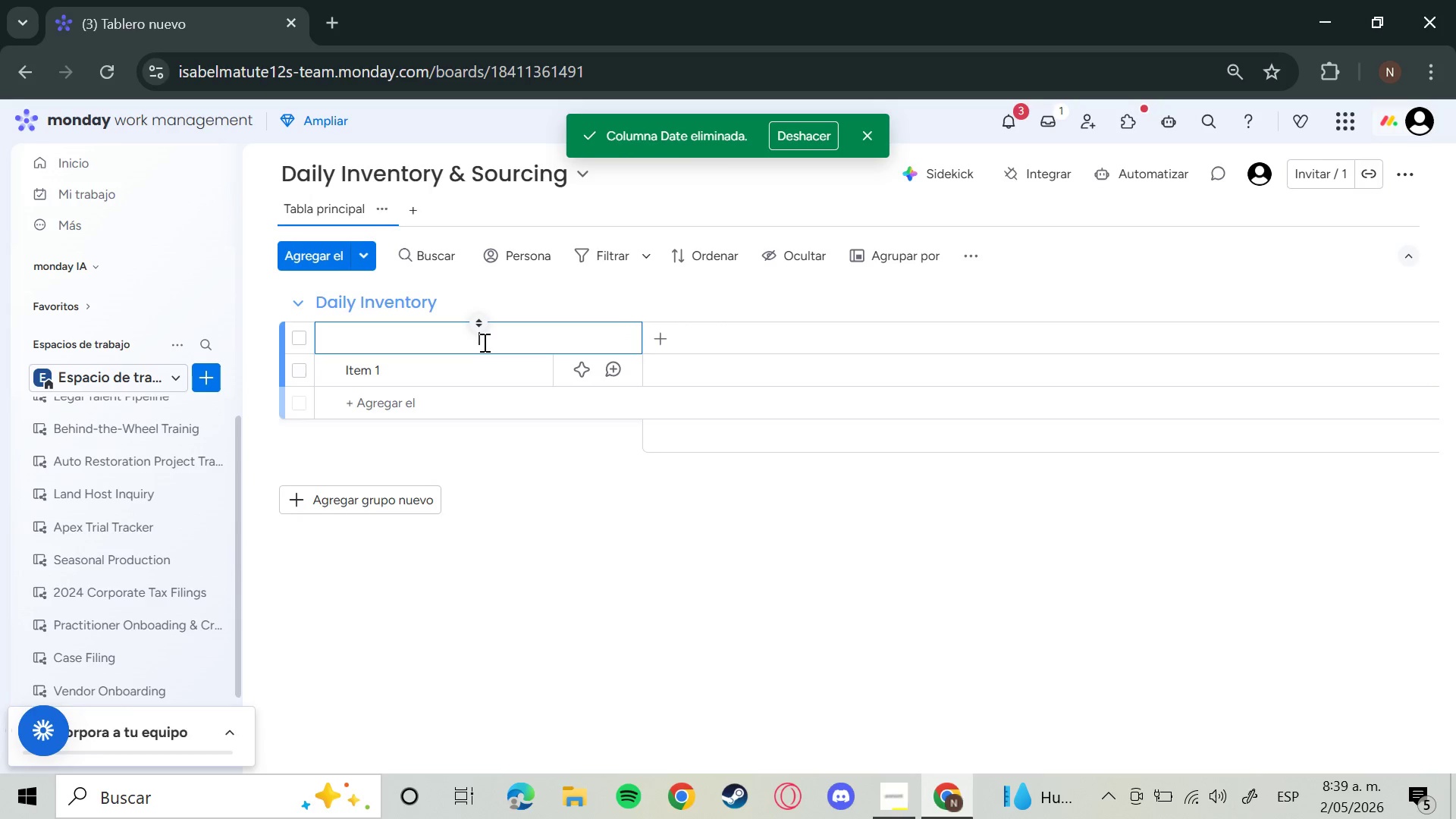 
key(Backspace)
 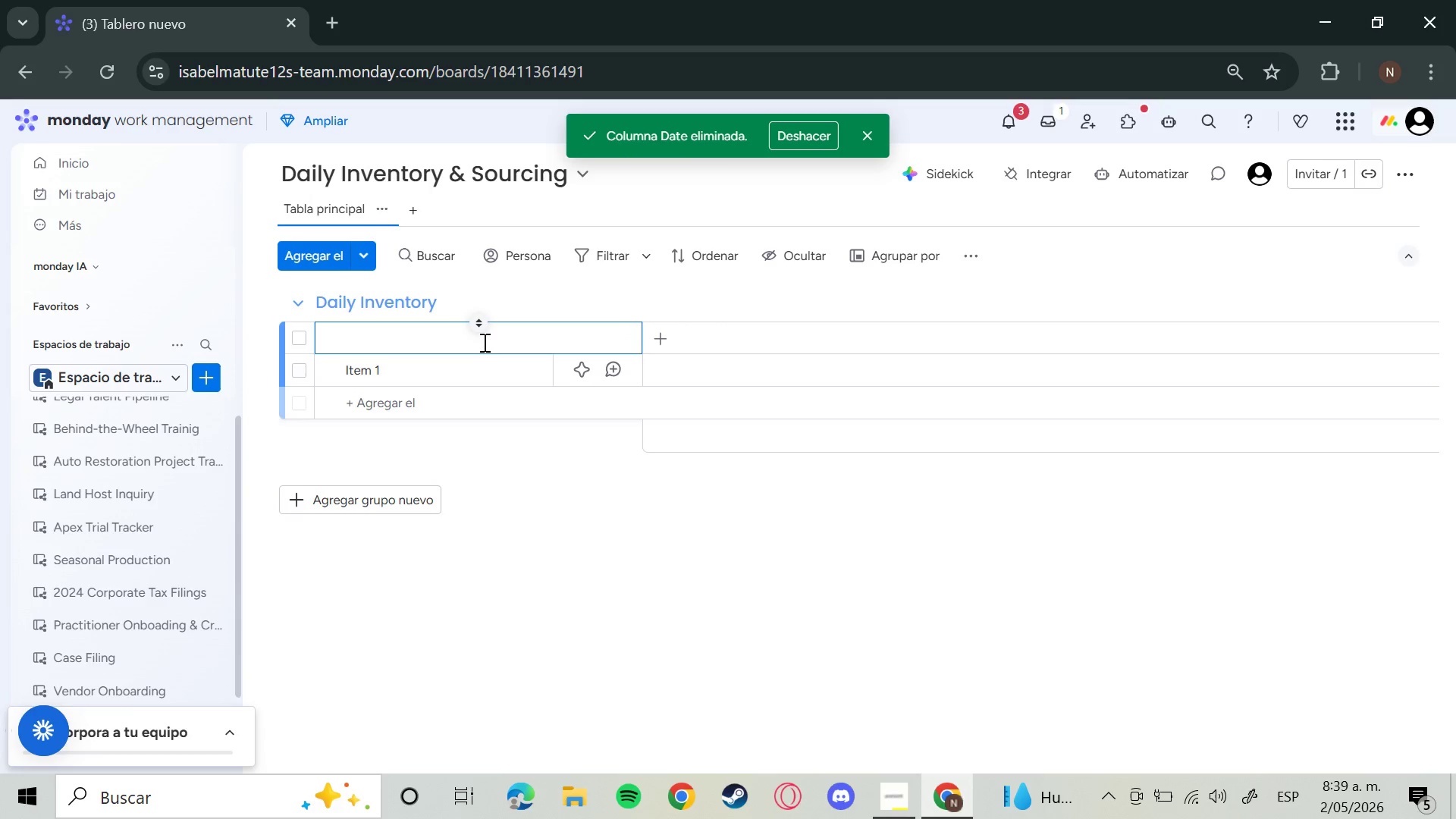 
key(Backspace)
 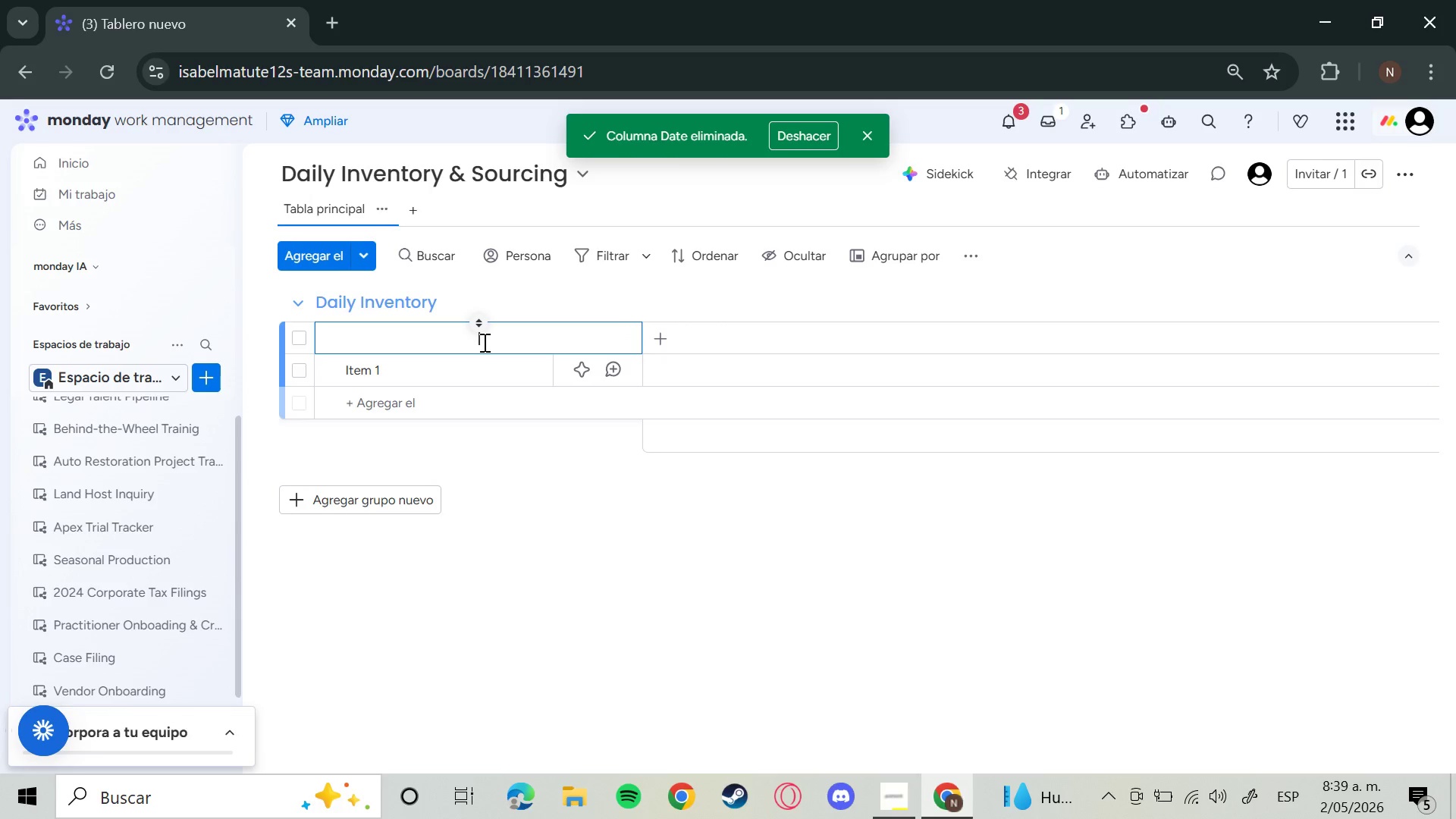 
wait(5.08)
 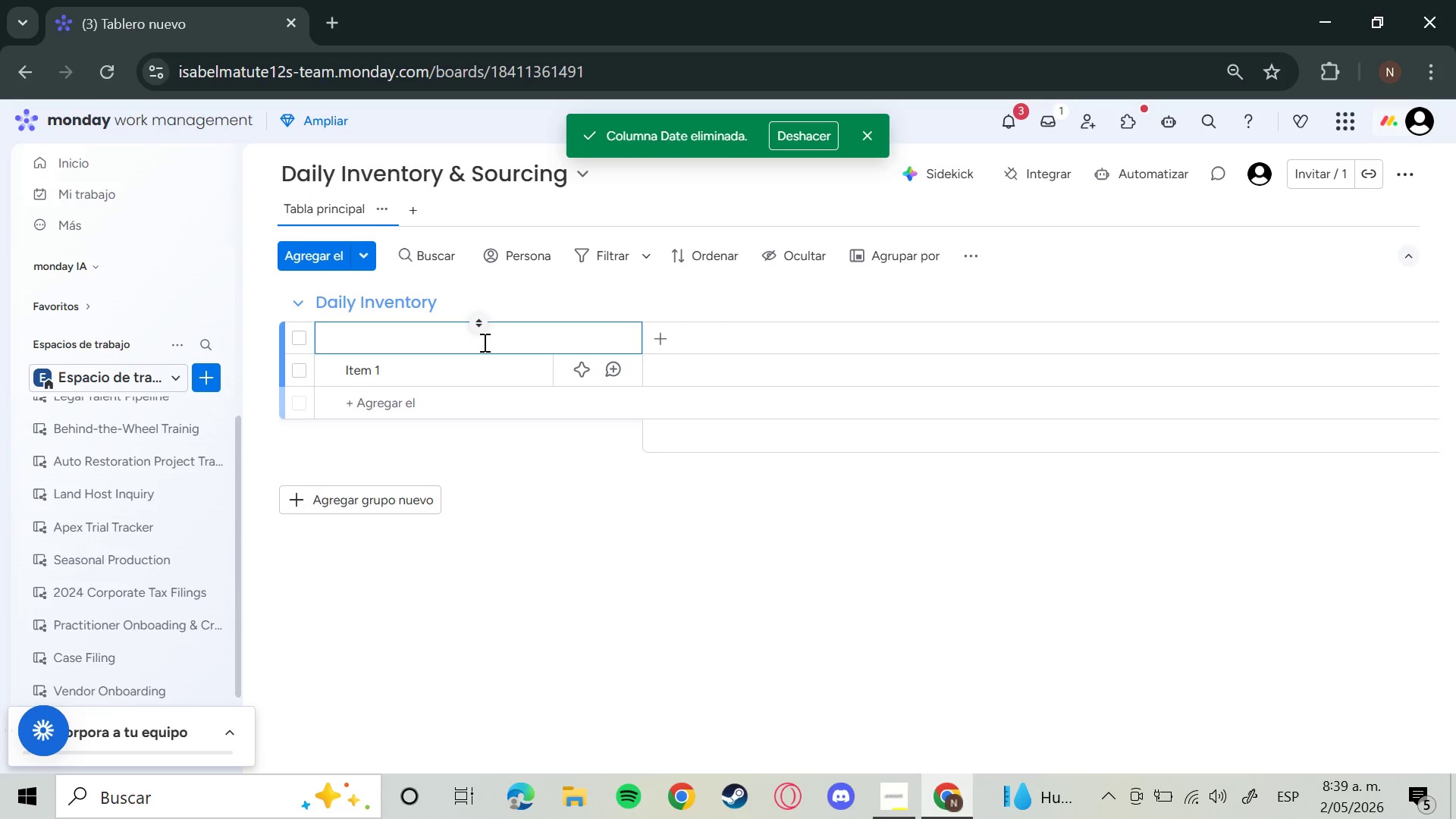 
type(Ite)
 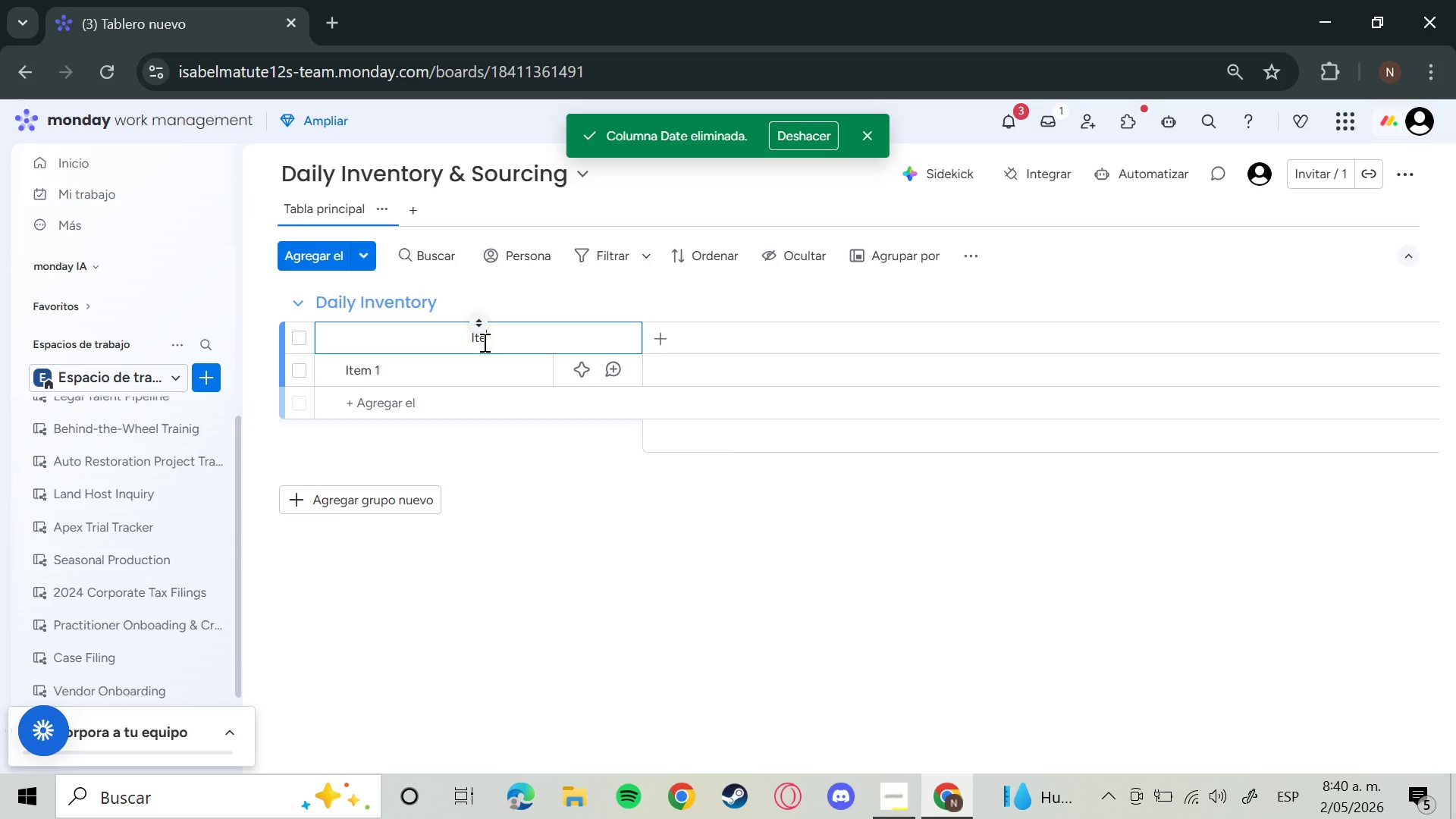 
key(M)
 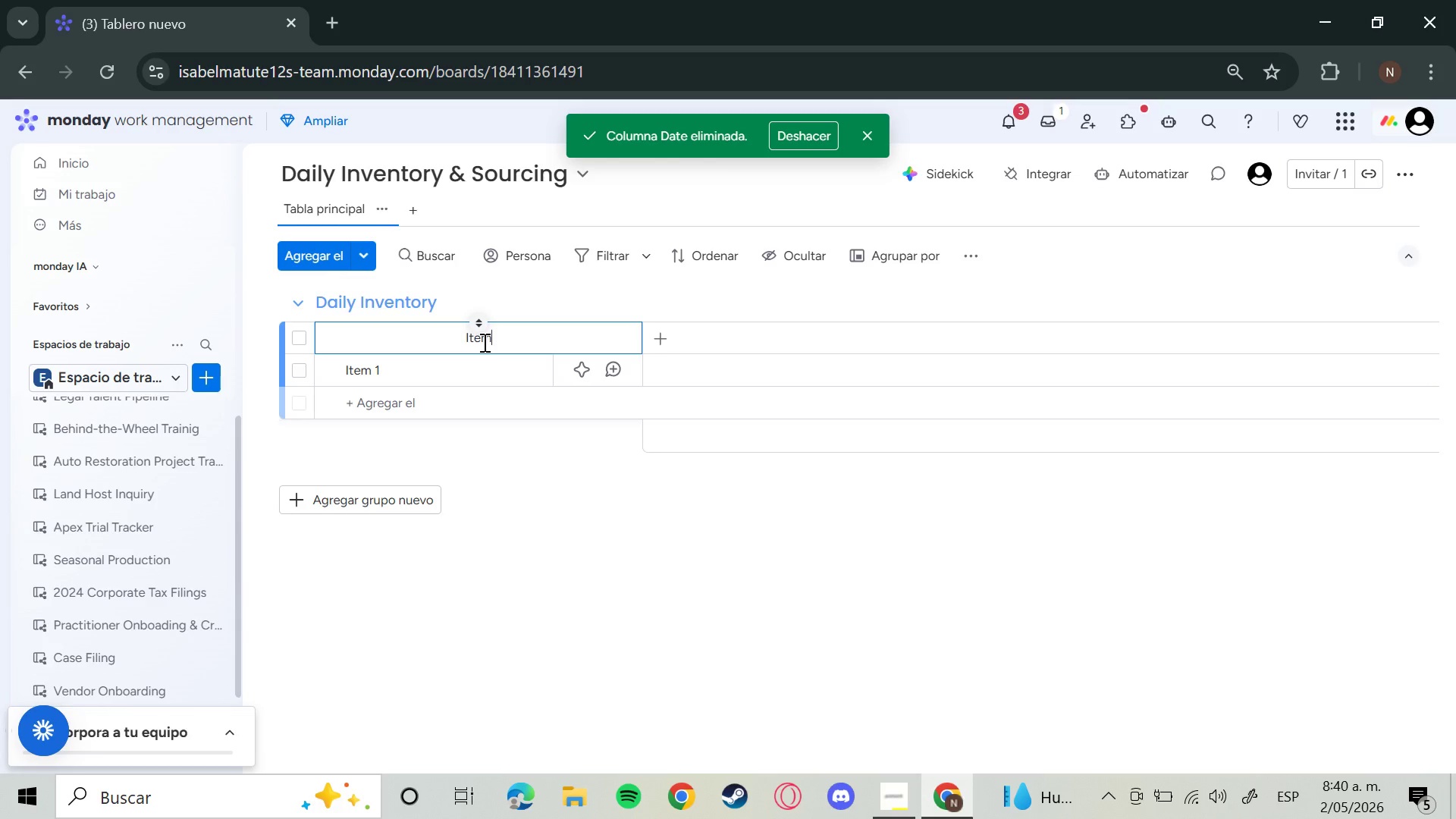 
key(Space)
 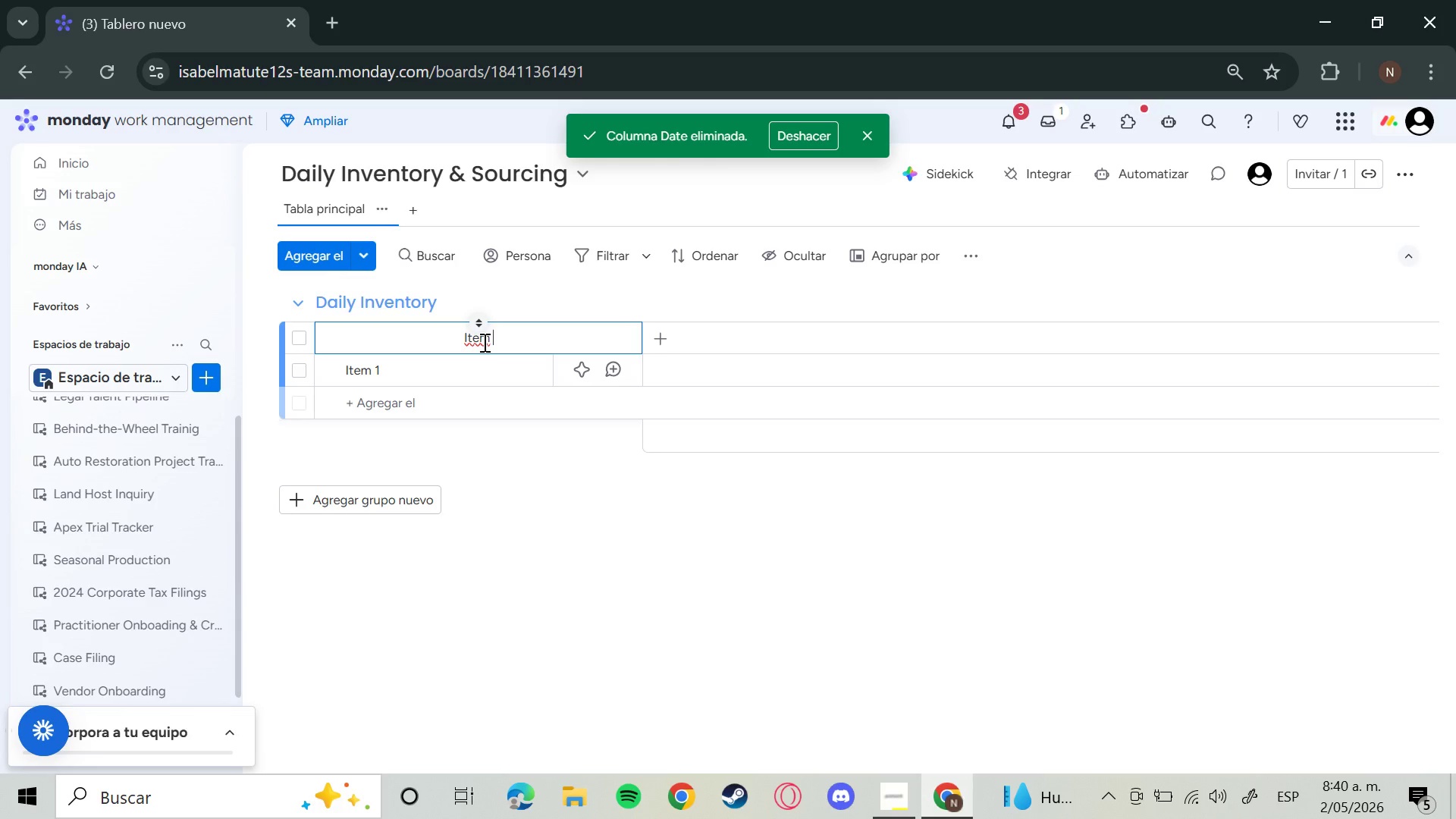 
key(Backspace)
 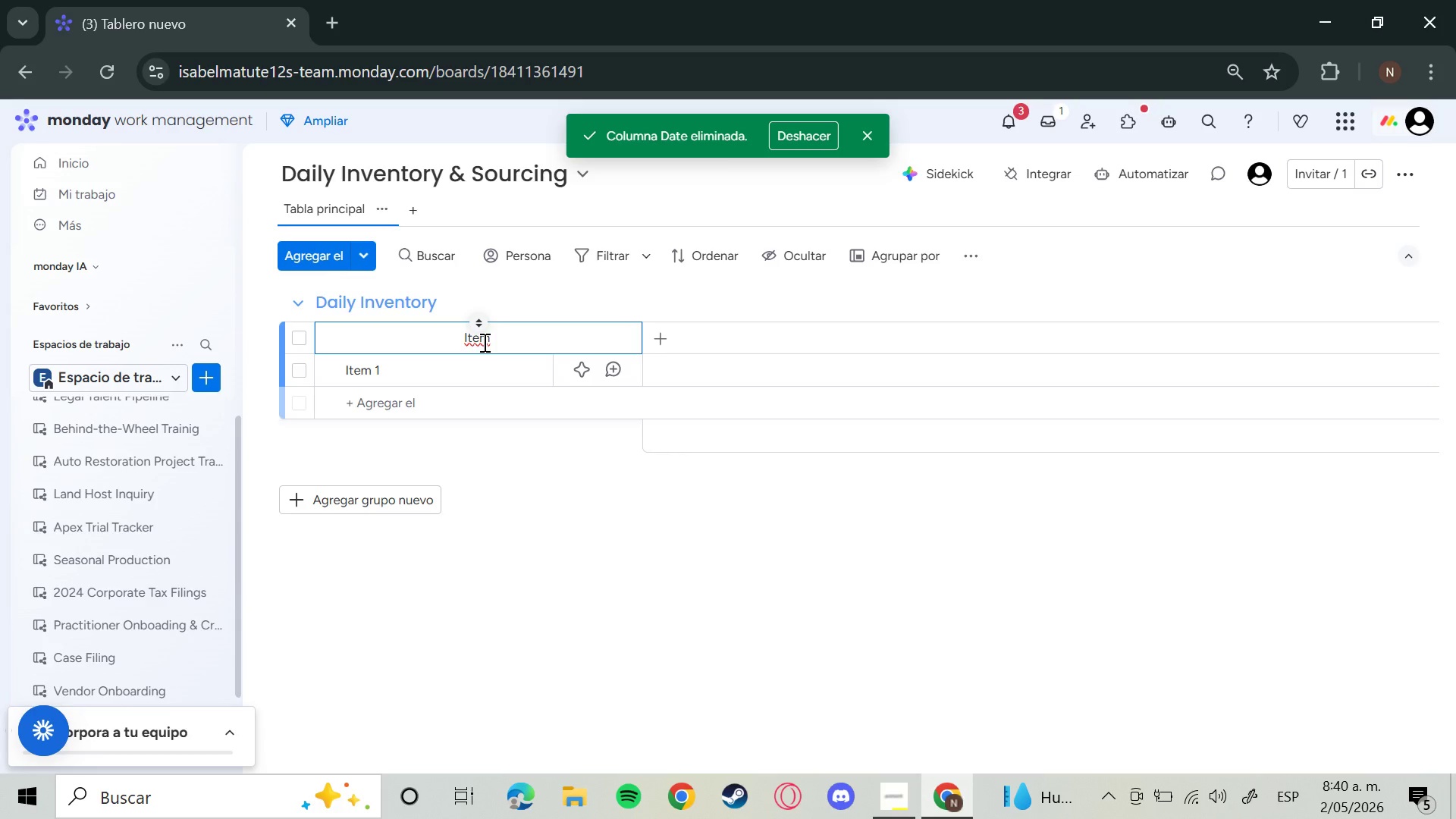 
key(Space)
 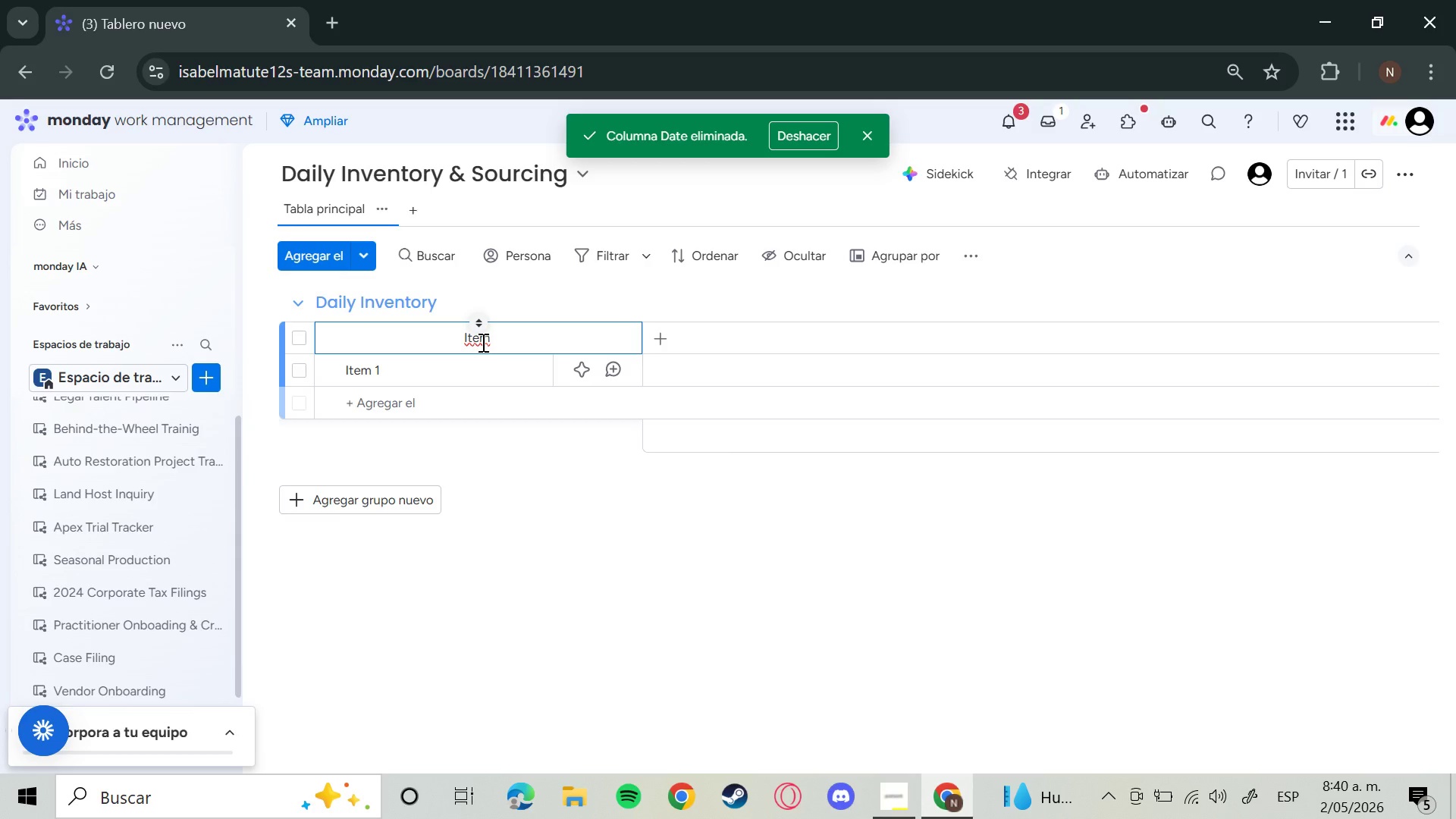 
wait(5.98)
 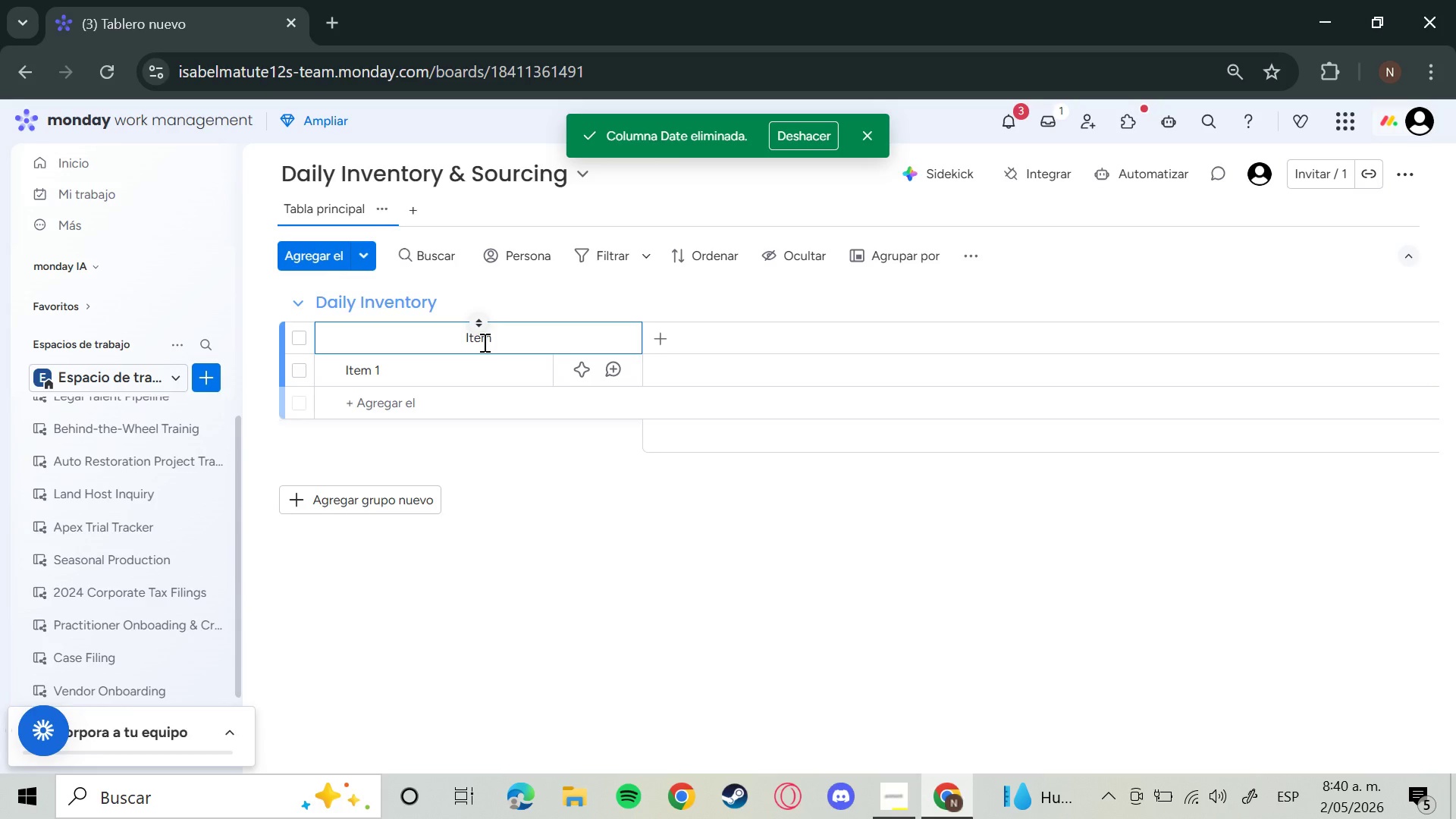 
type(Name)
 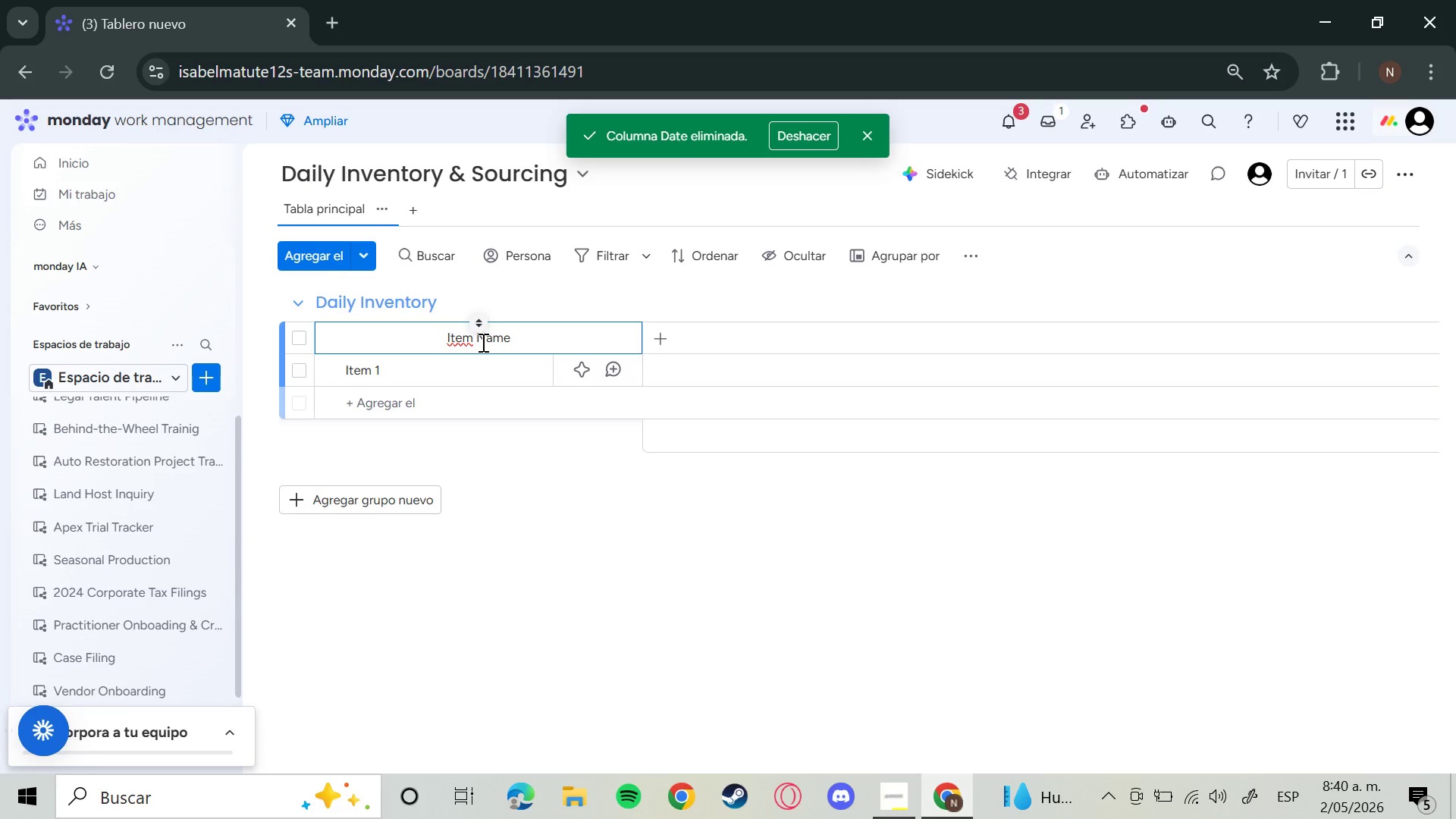 
wait(6.52)
 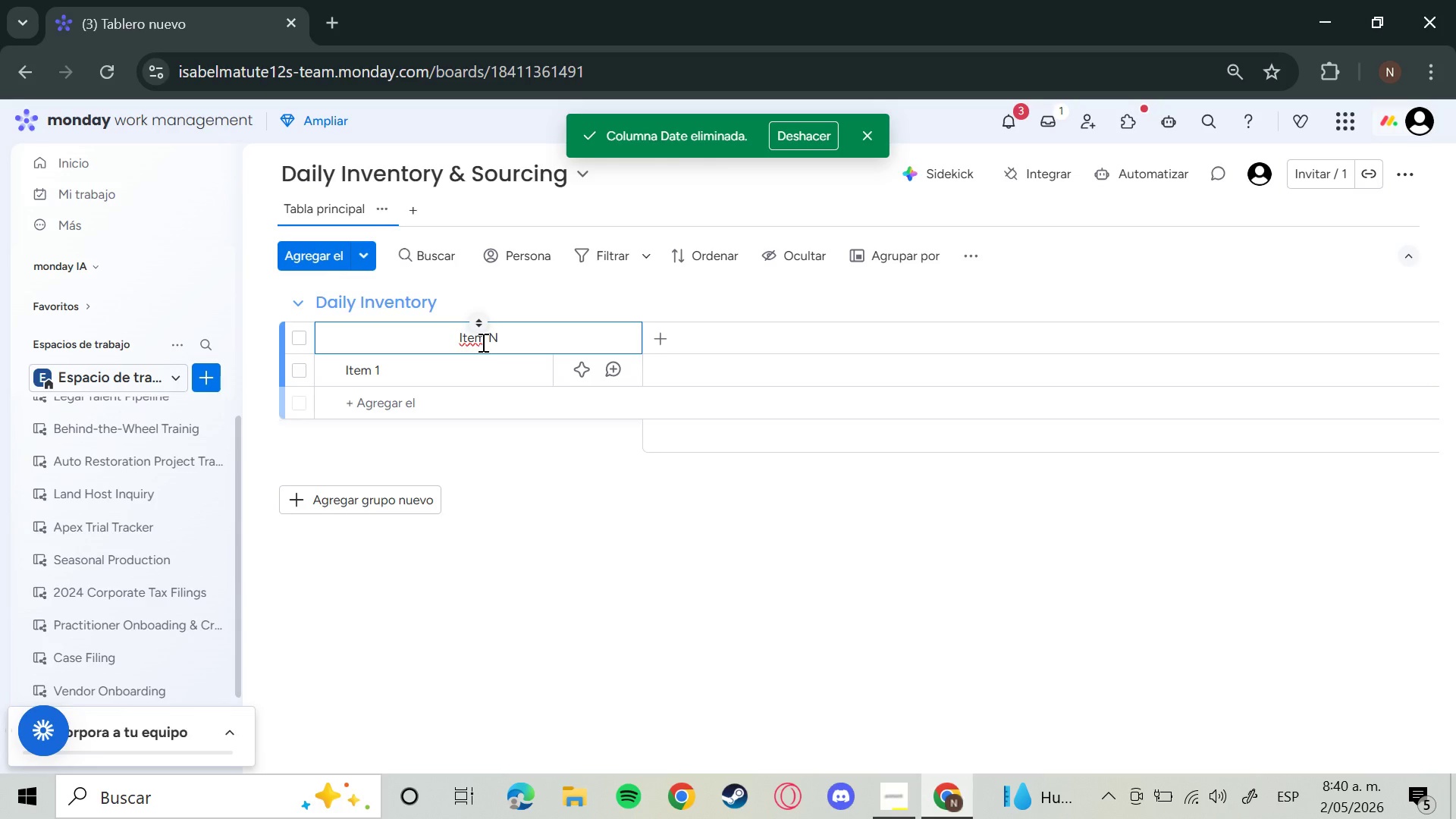 
key(Enter)
 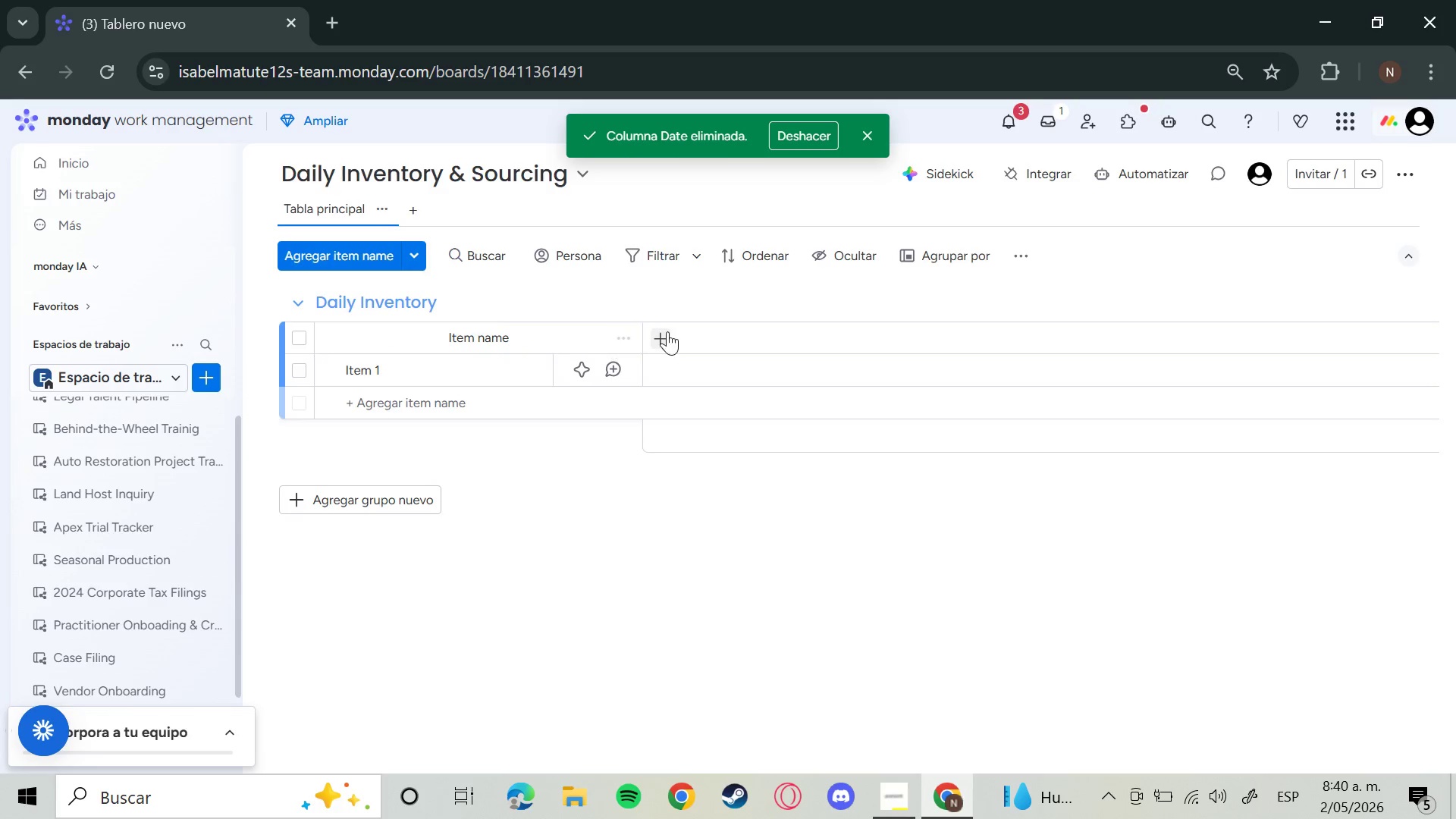 
left_click([669, 332])
 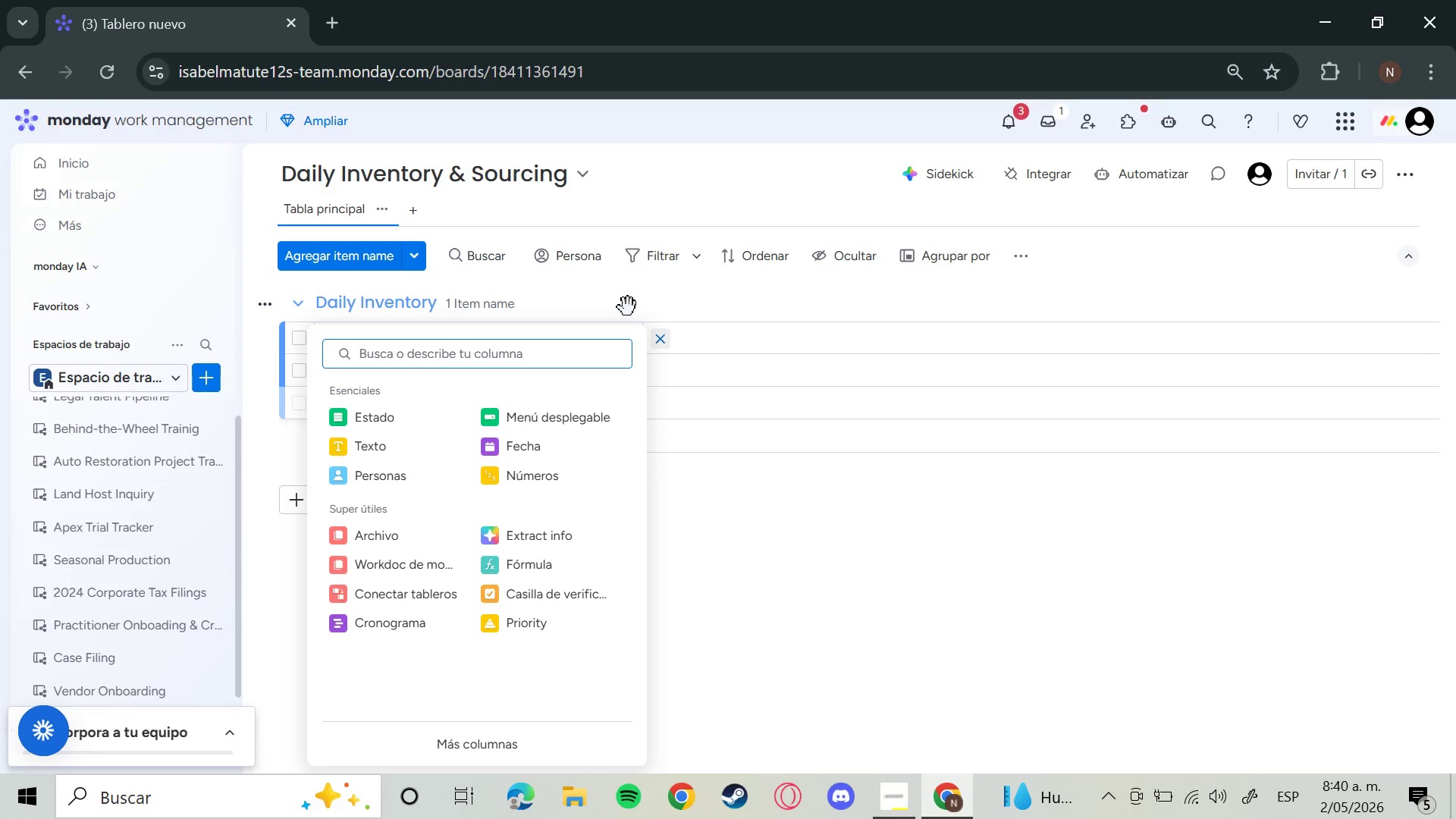 
wait(9.66)
 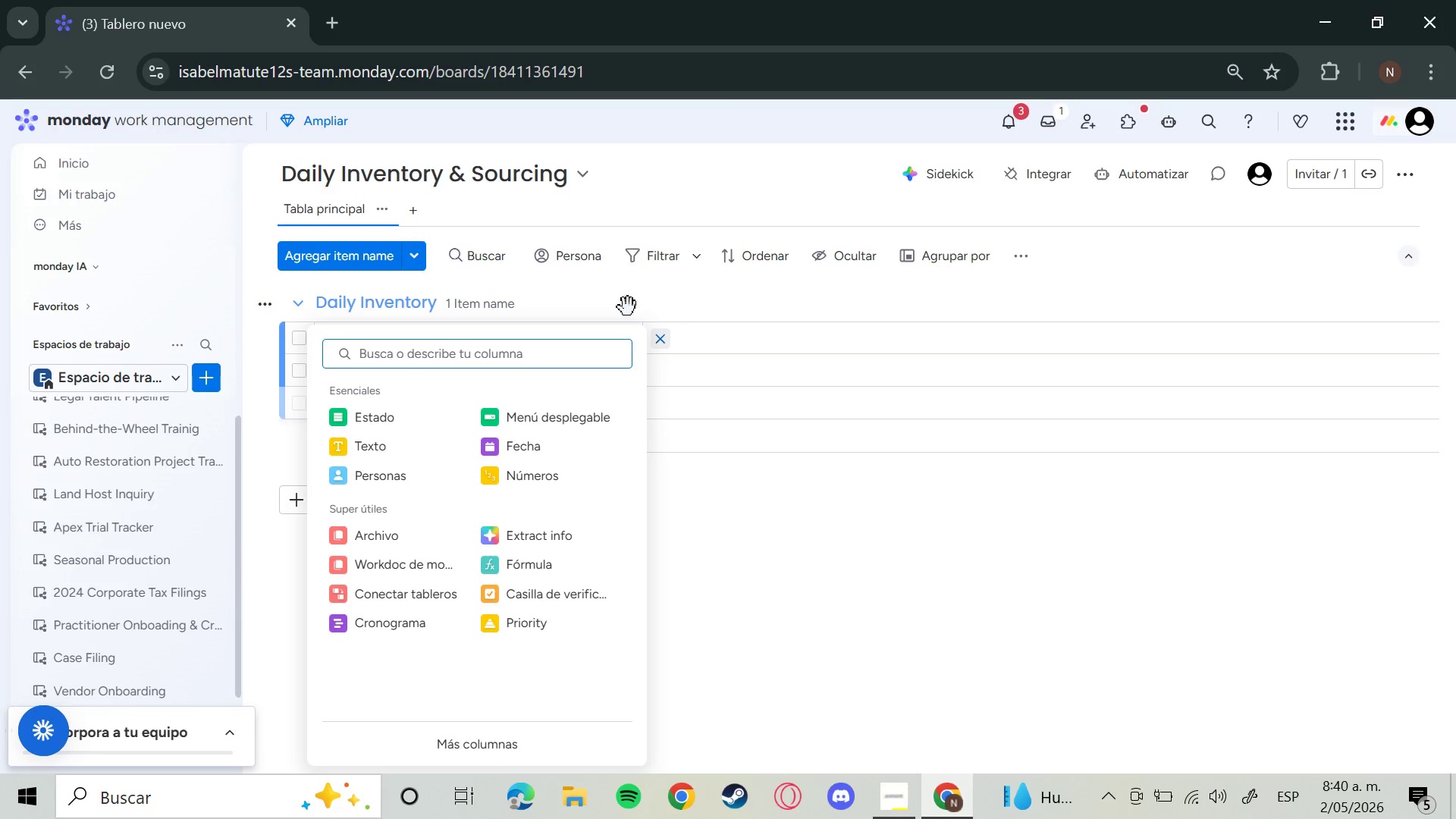 
left_click([551, 406])
 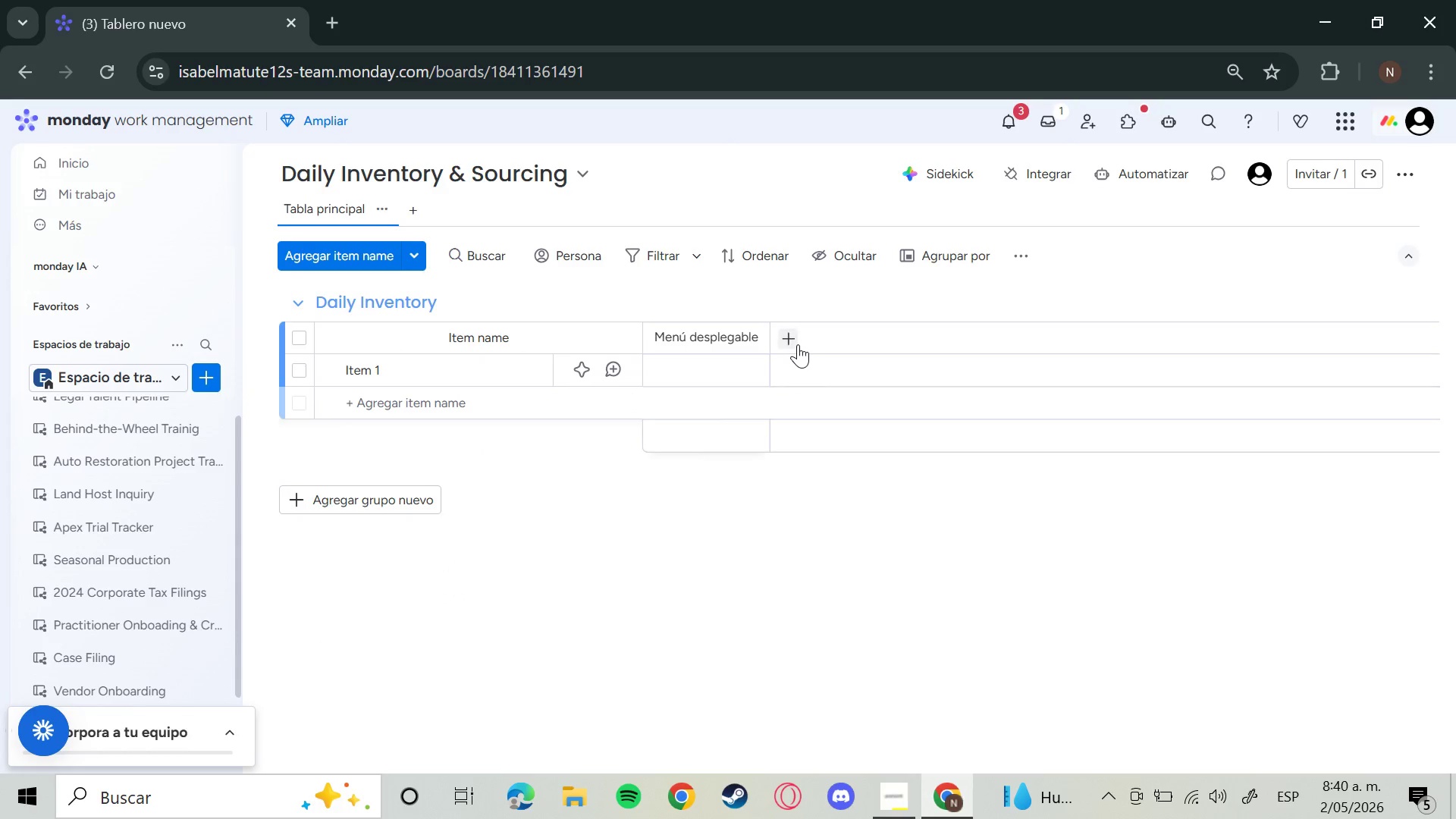 
left_click([795, 340])
 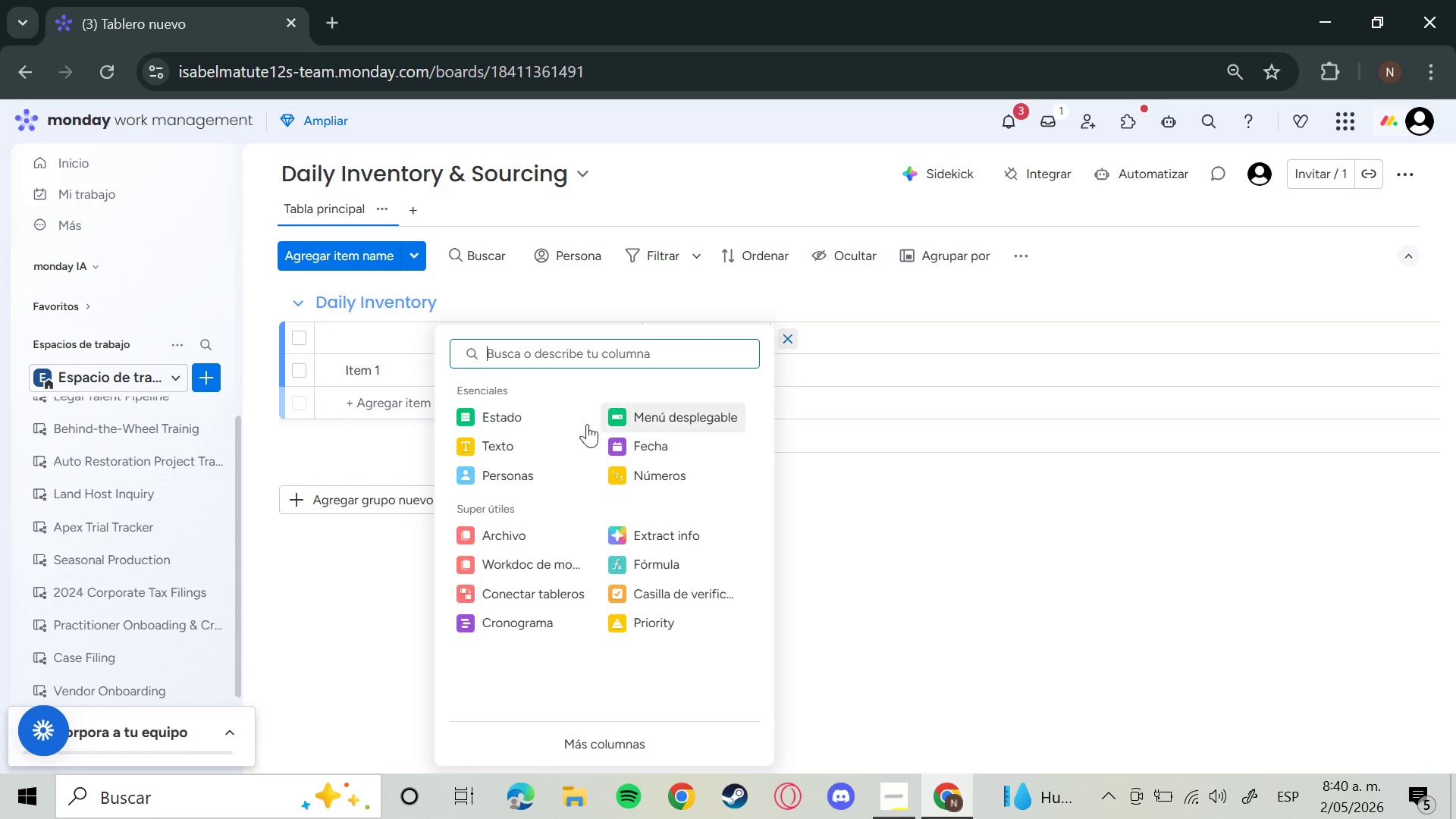 
left_click([533, 453])
 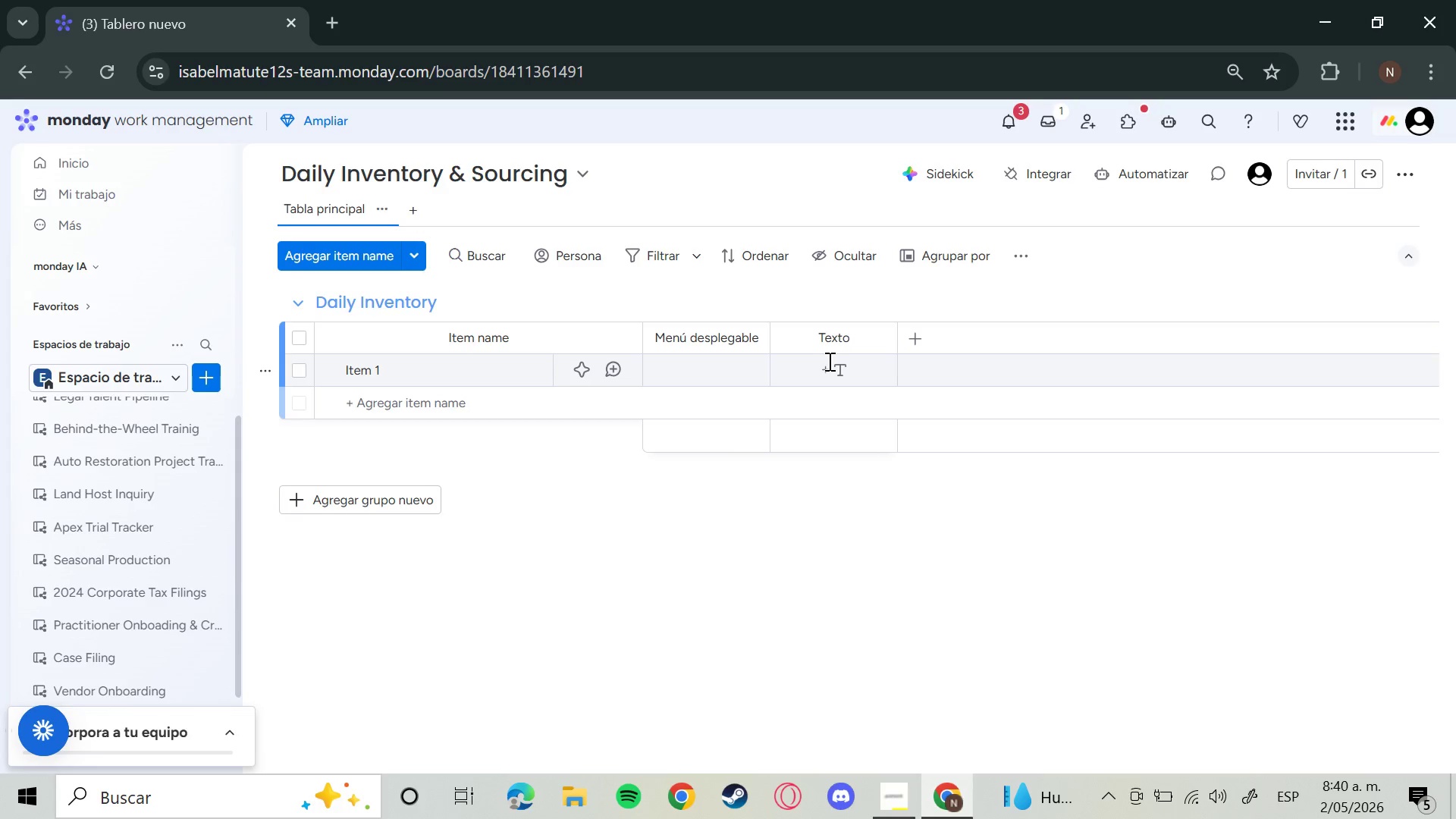 
wait(9.3)
 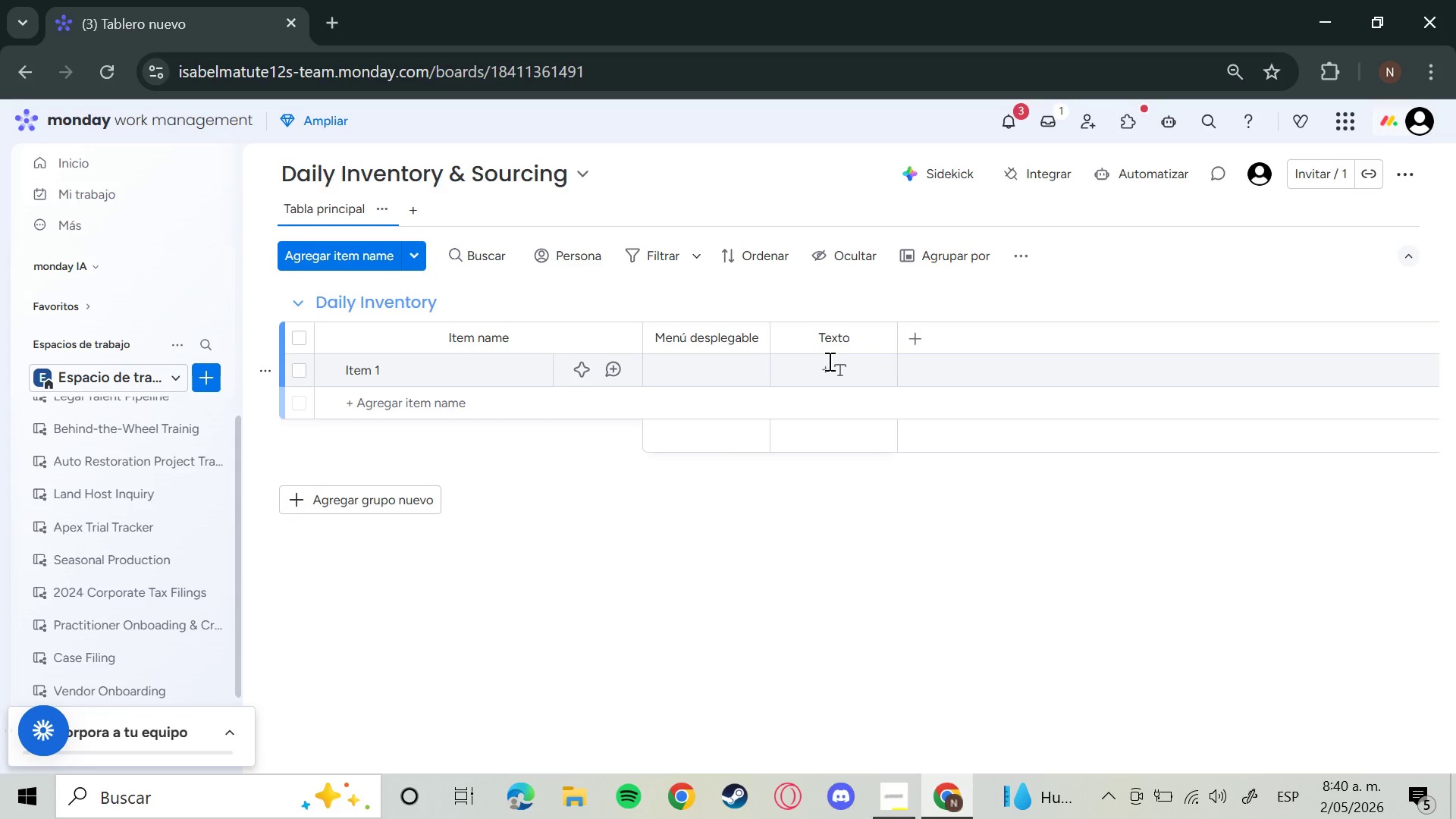 
left_click([918, 348])
 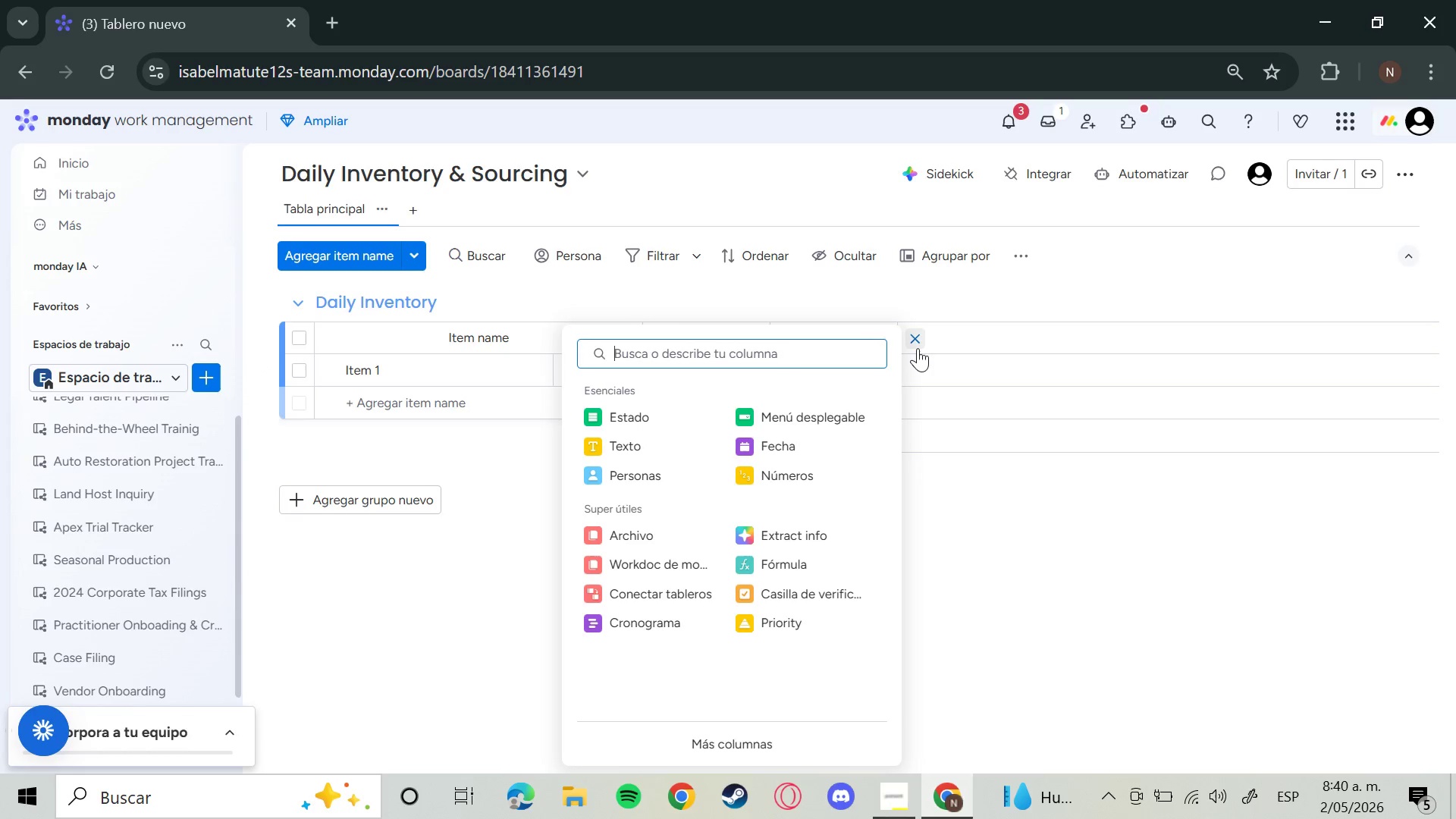 
left_click([619, 418])
 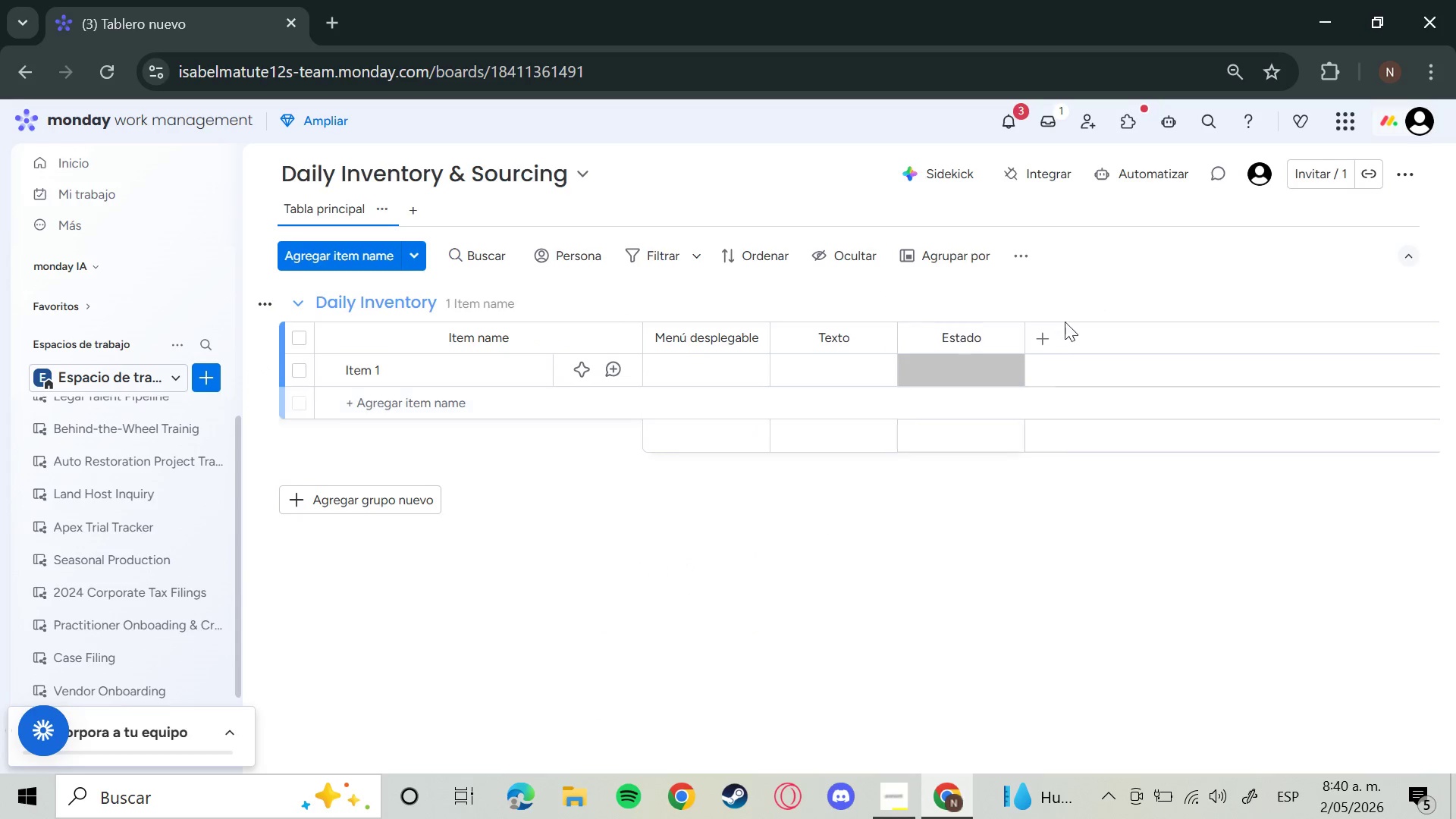 
left_click([1032, 338])
 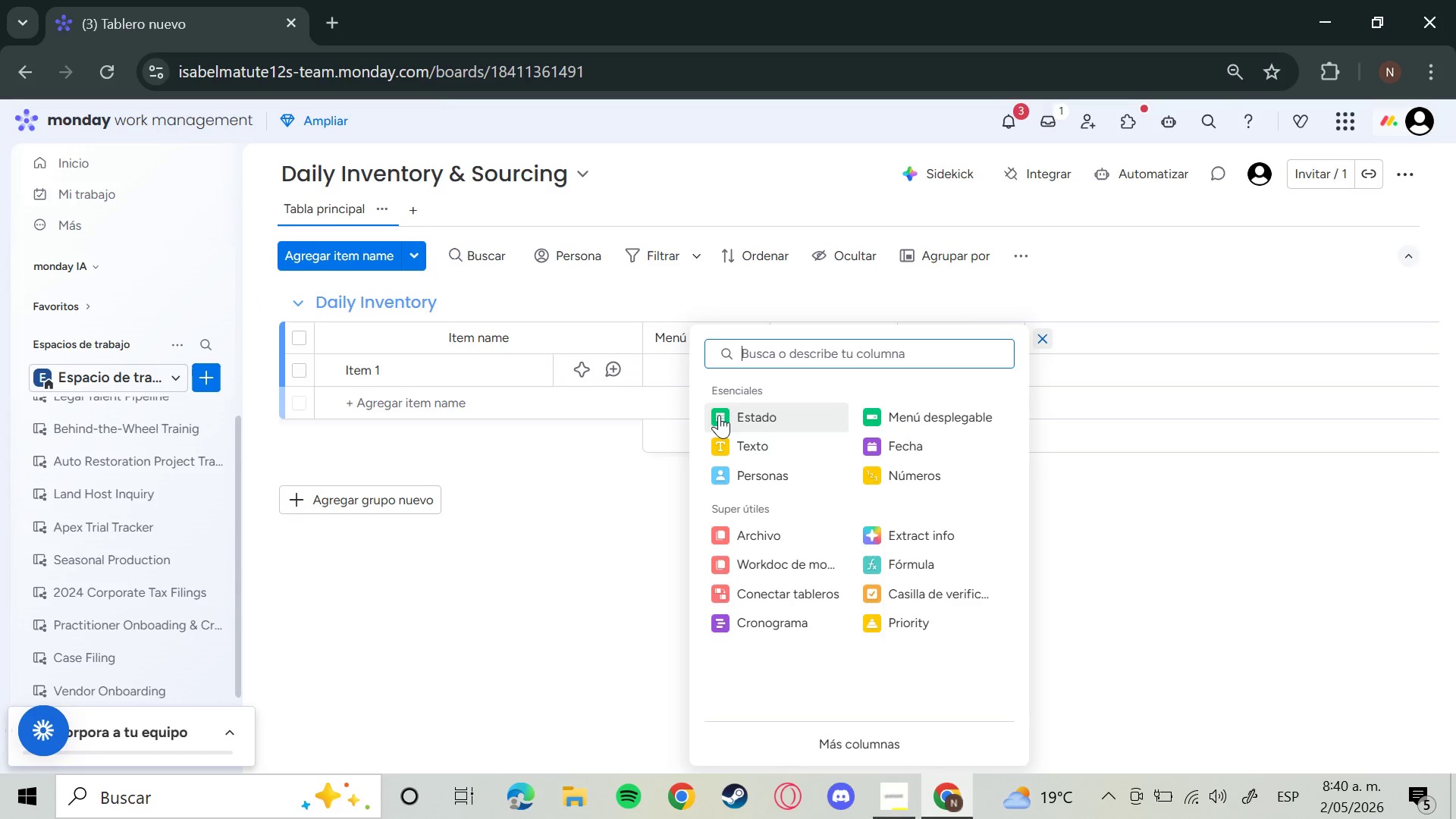 
left_click([719, 415])
 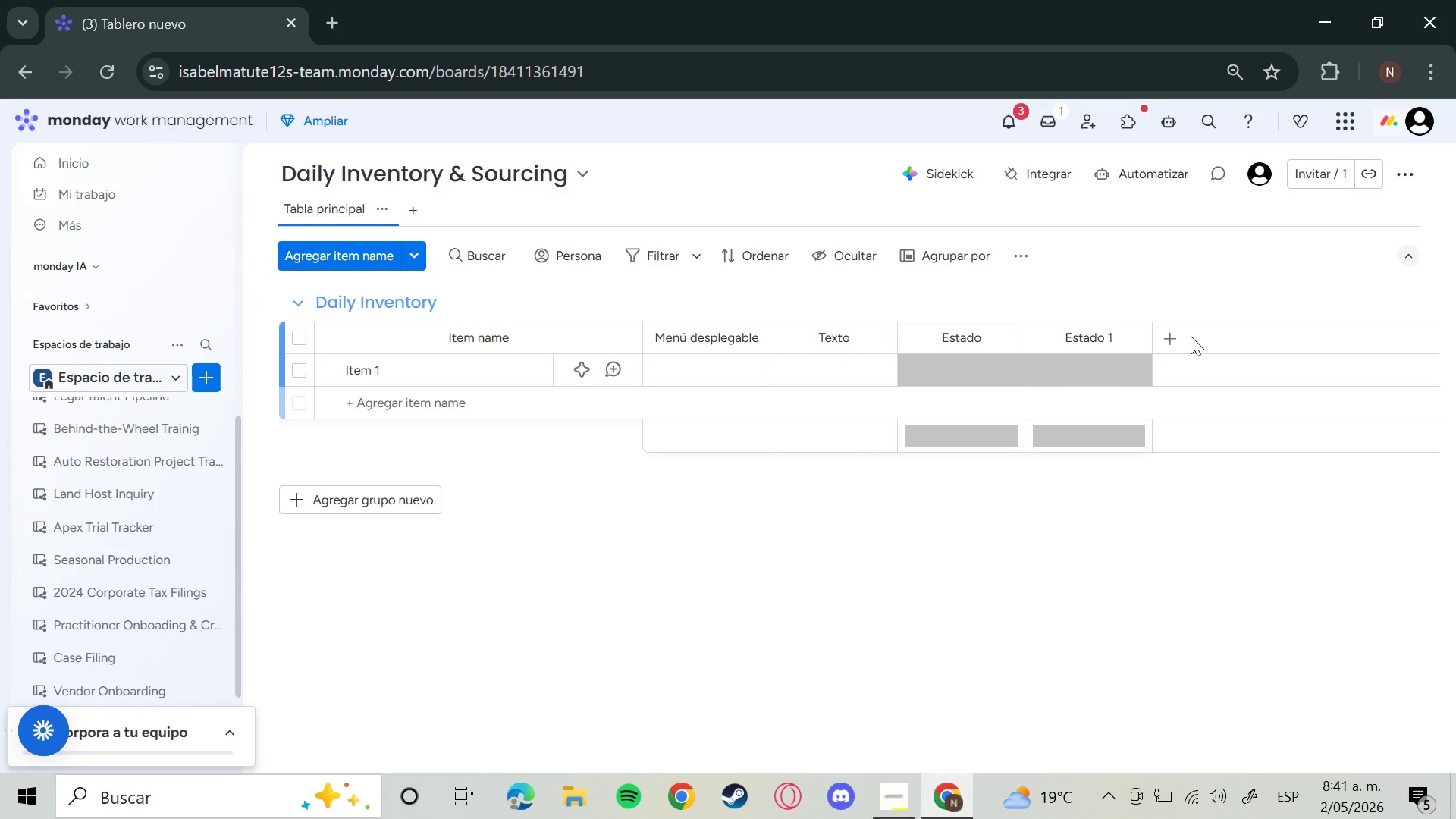 
left_click([1164, 337])
 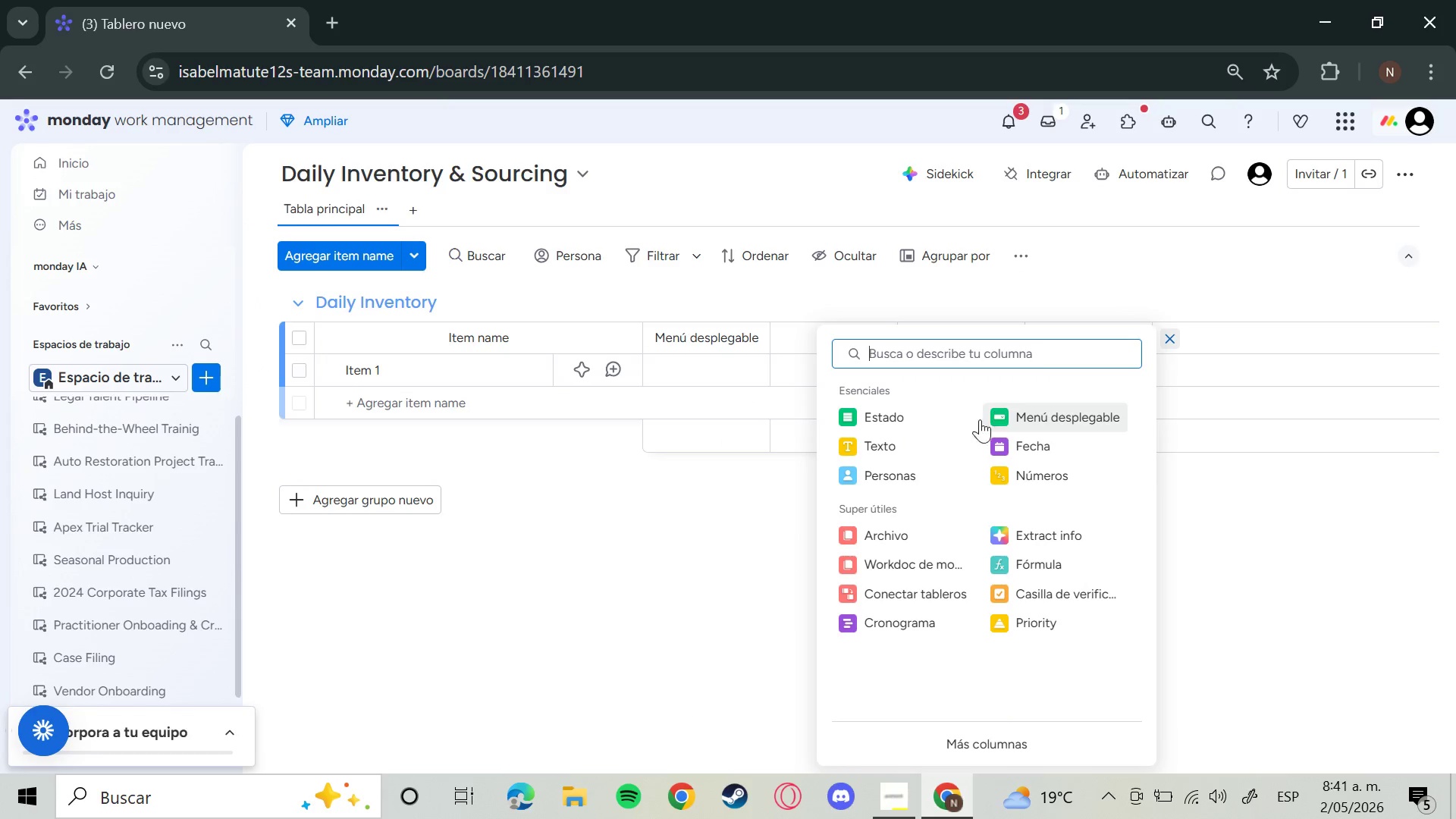 
left_click([927, 435])
 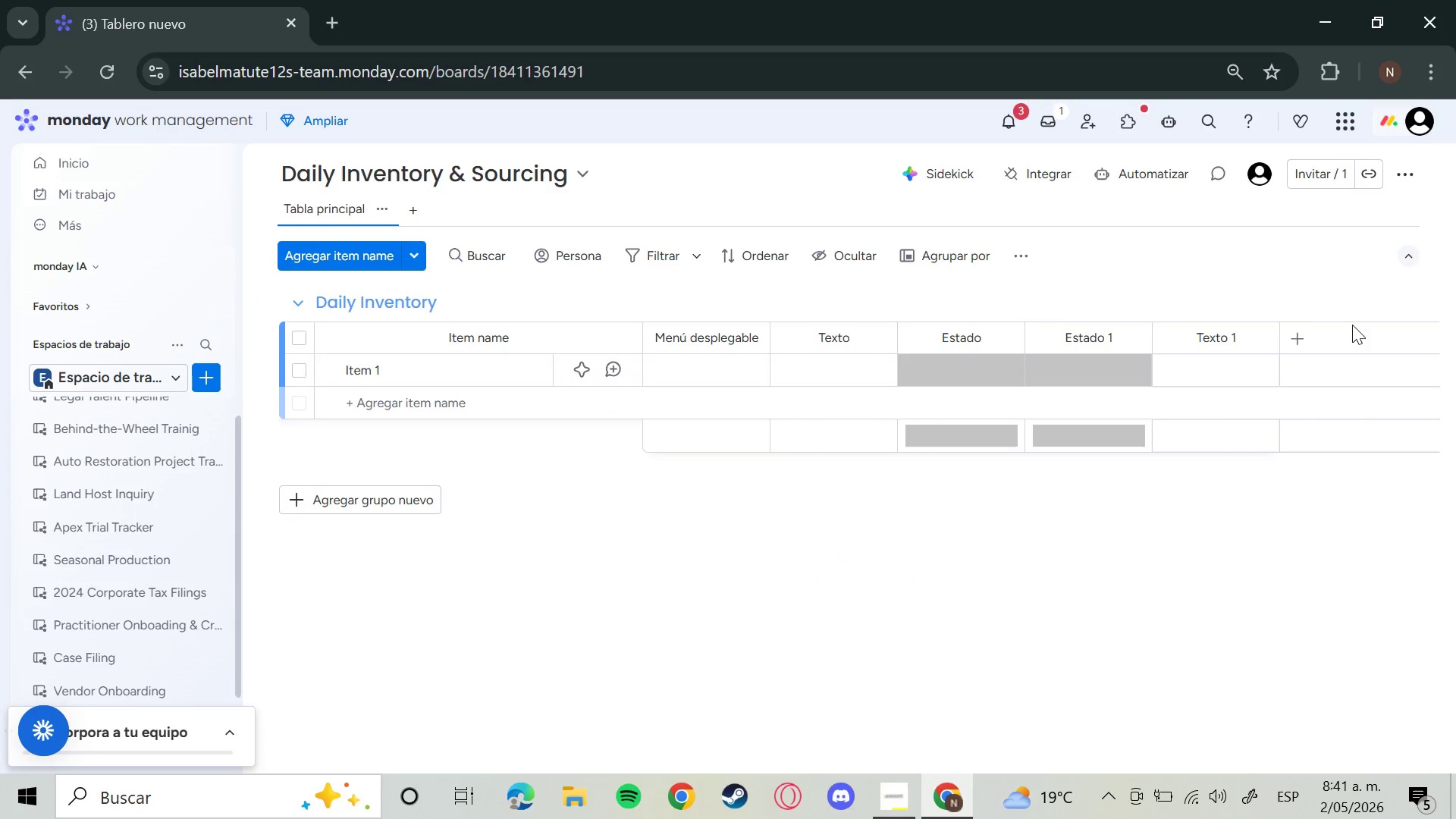 
left_click([1298, 335])
 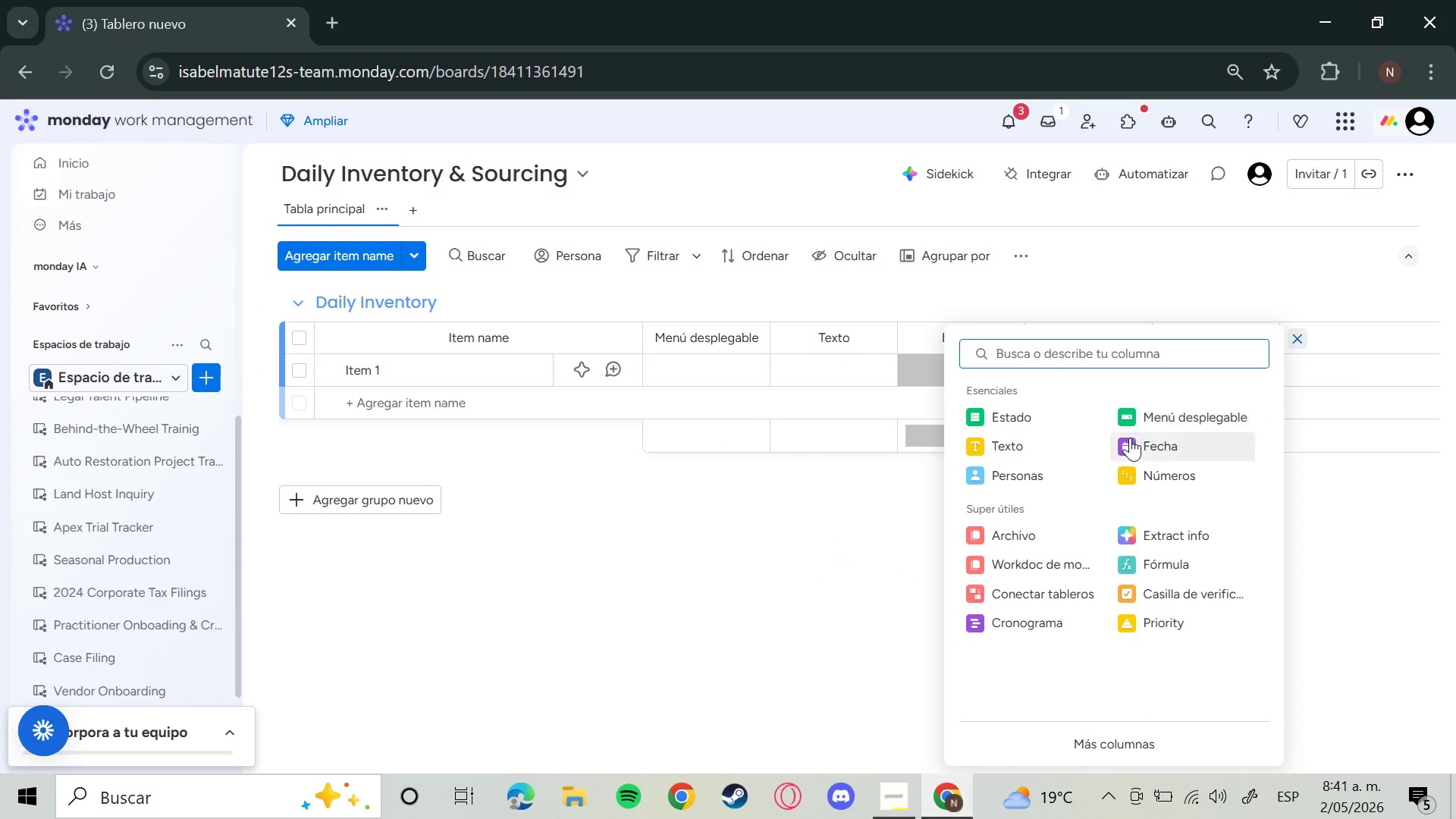 
left_click([1147, 469])
 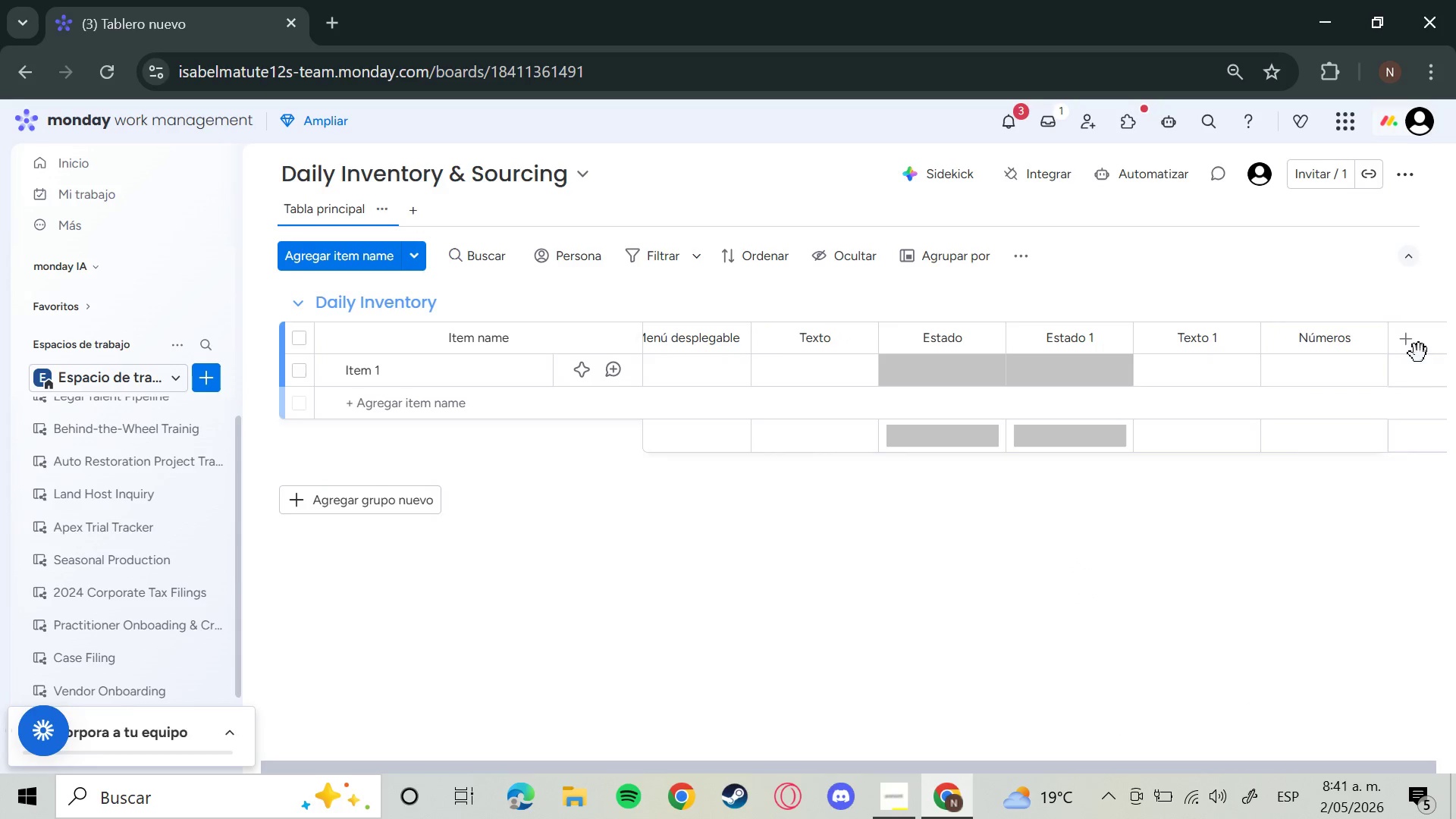 
left_click([1405, 339])
 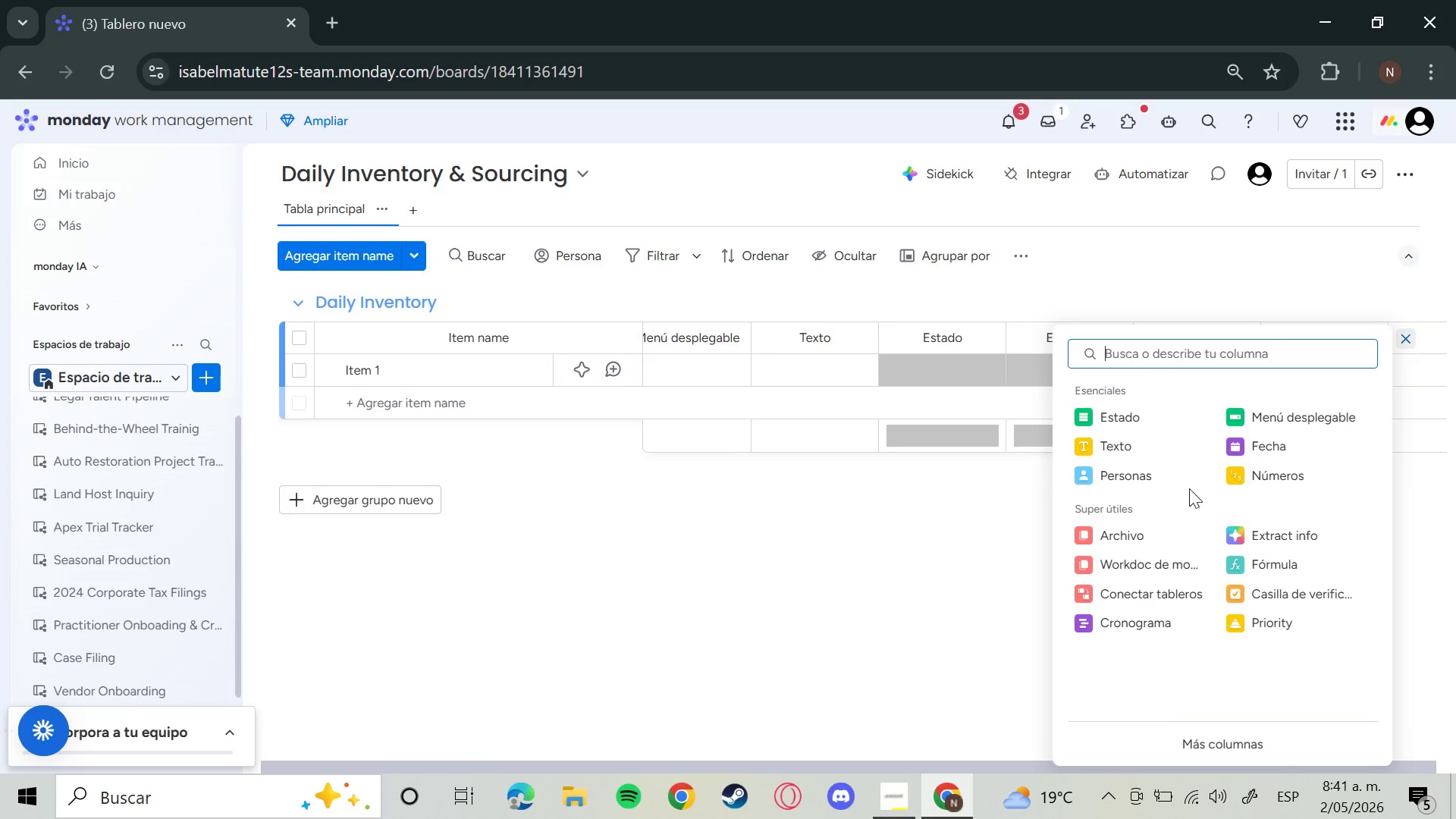 
left_click([1261, 442])
 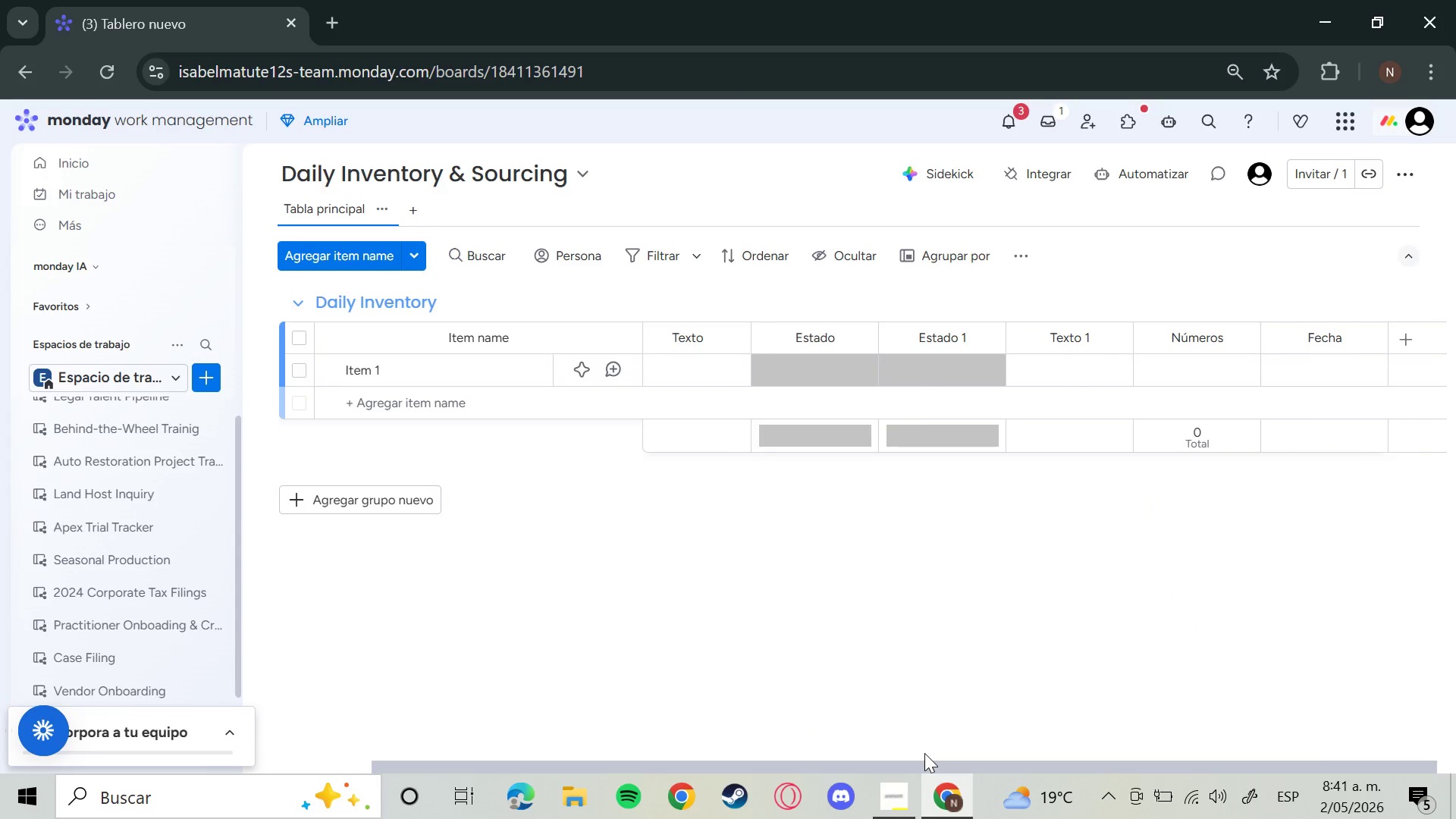 
left_click_drag(start_coordinate=[907, 763], to_coordinate=[680, 778])
 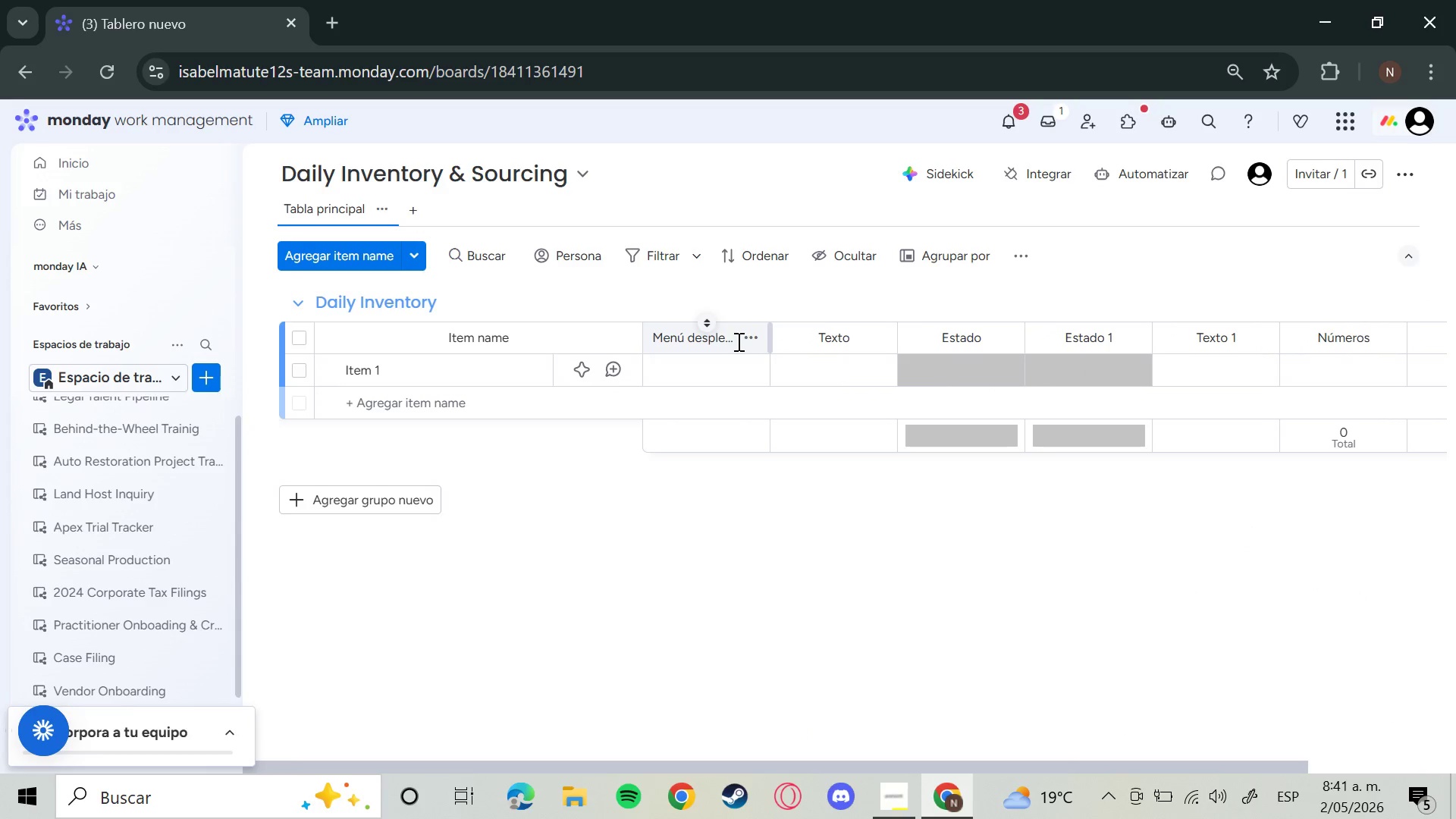 
left_click([737, 341])
 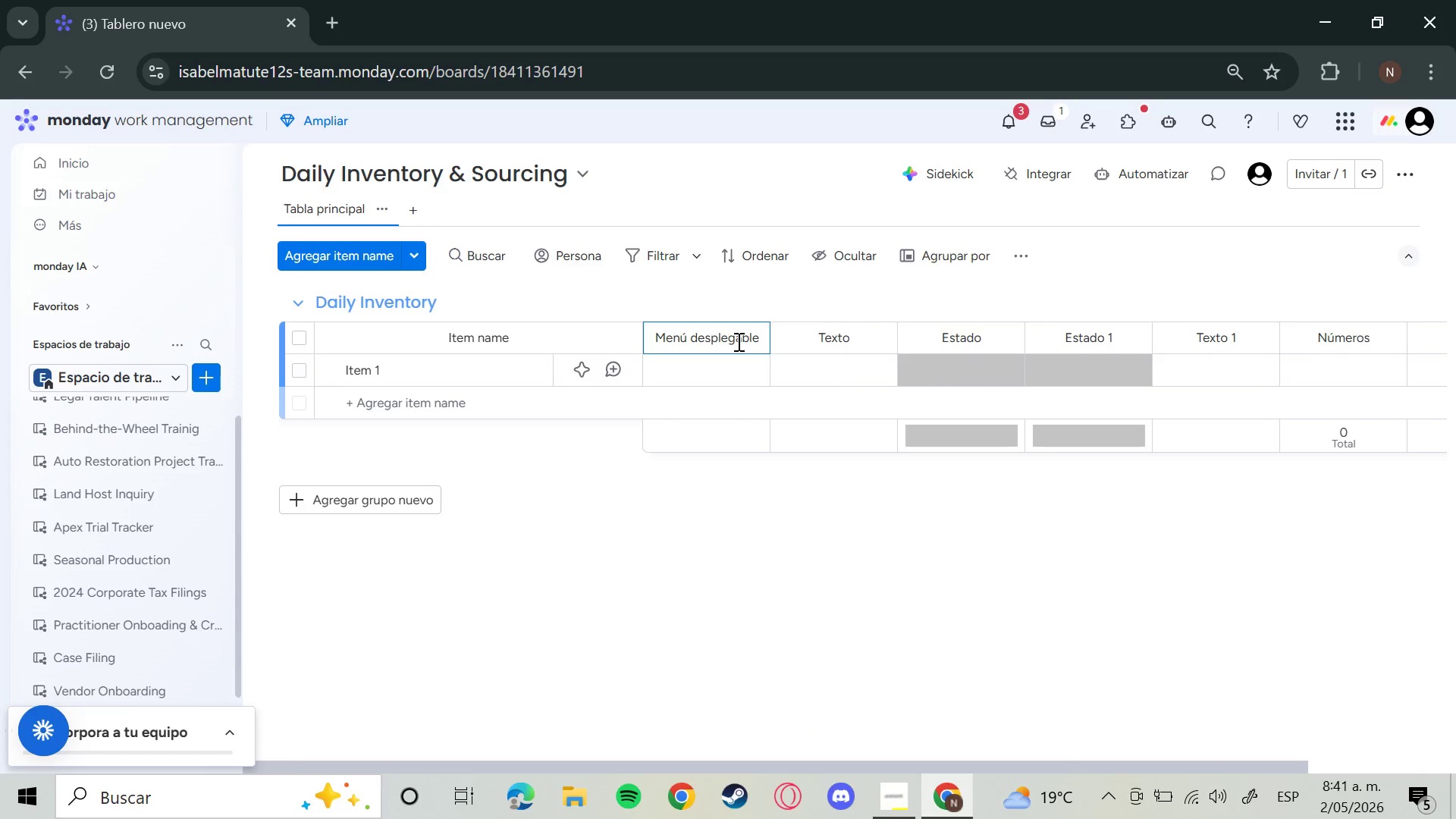 
hold_key(key=Backspace, duration=1.5)
 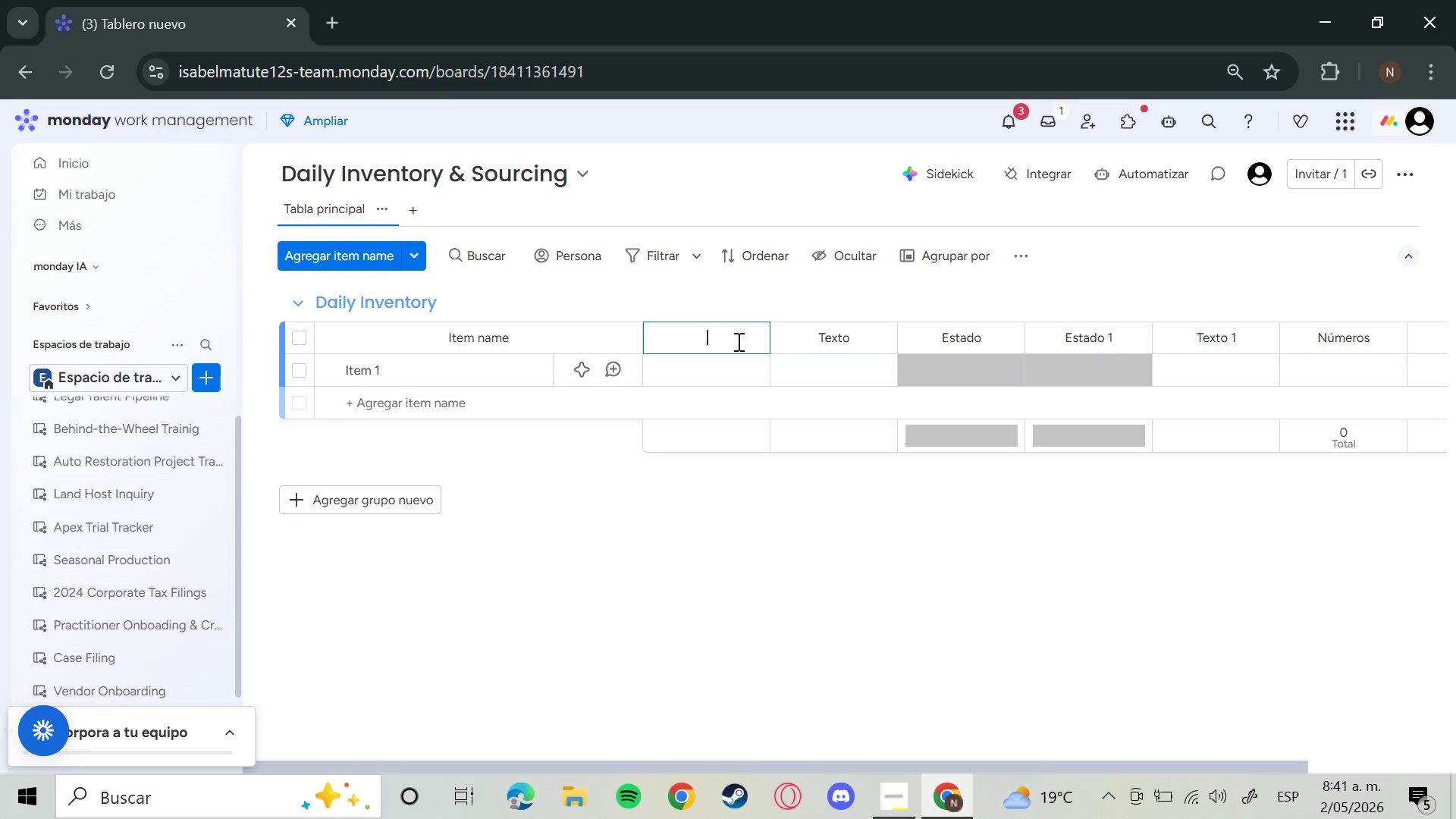 
hold_key(key=Backspace, duration=0.94)
 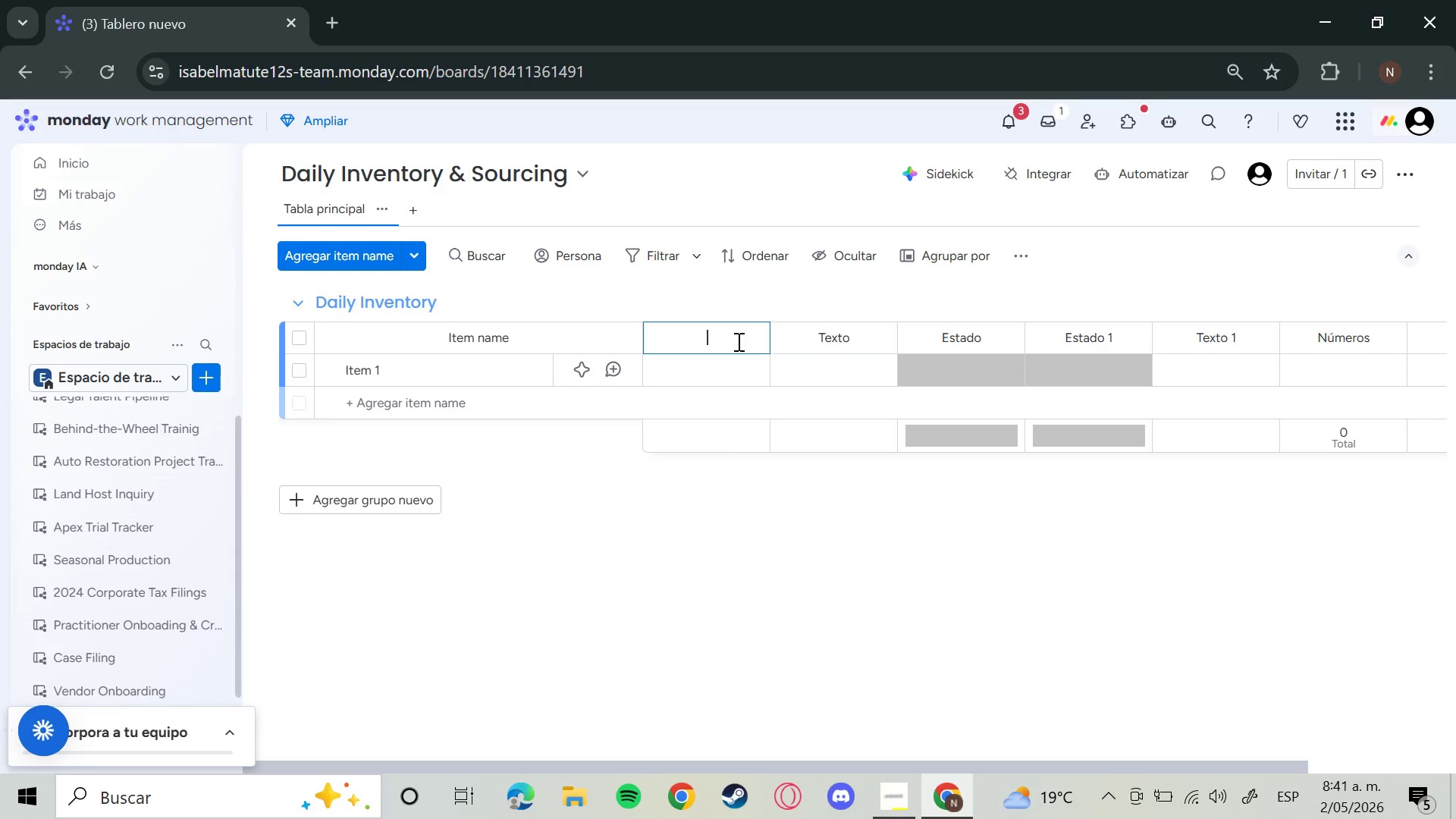 
type(Category)
 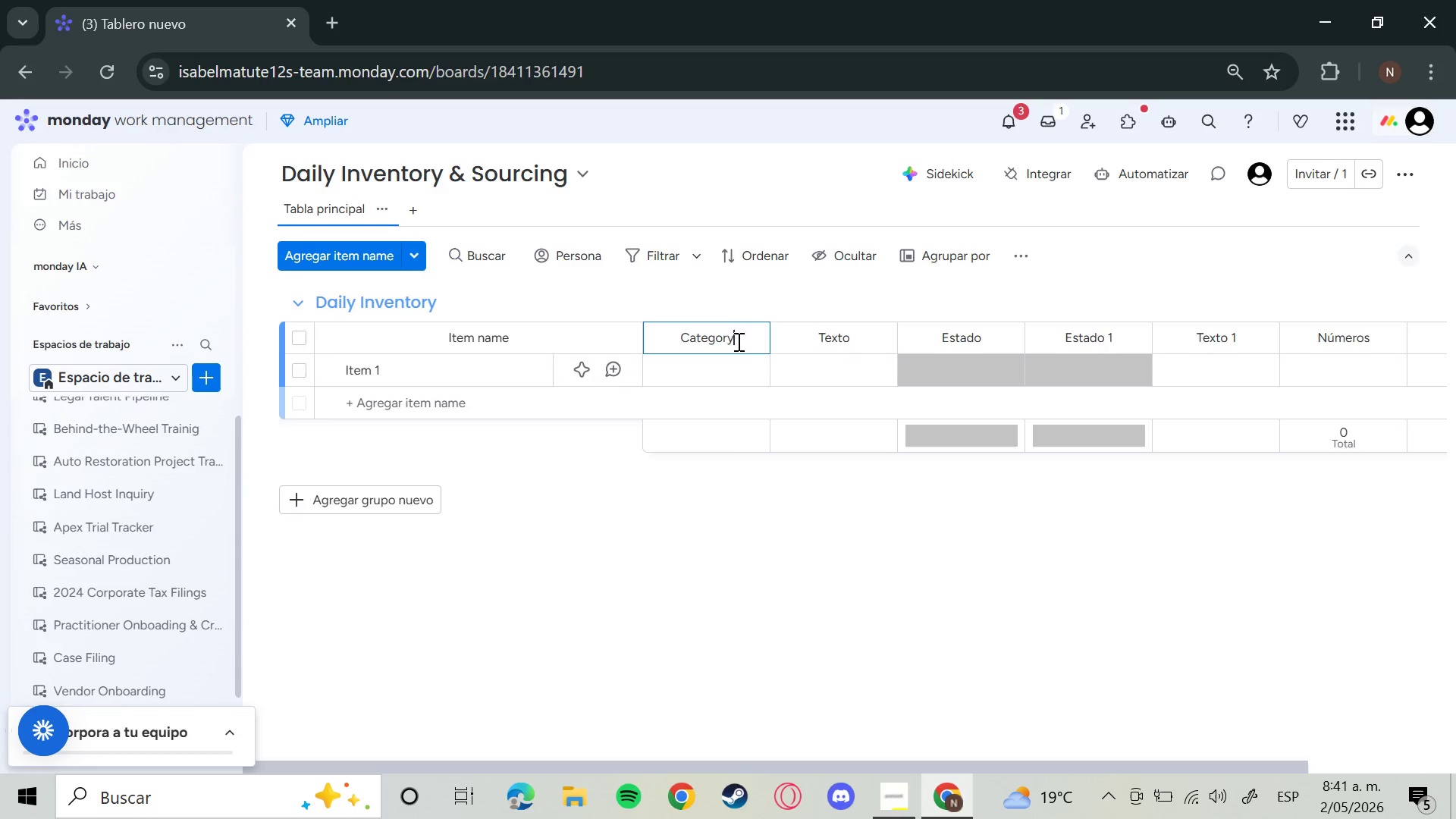 
key(Enter)
 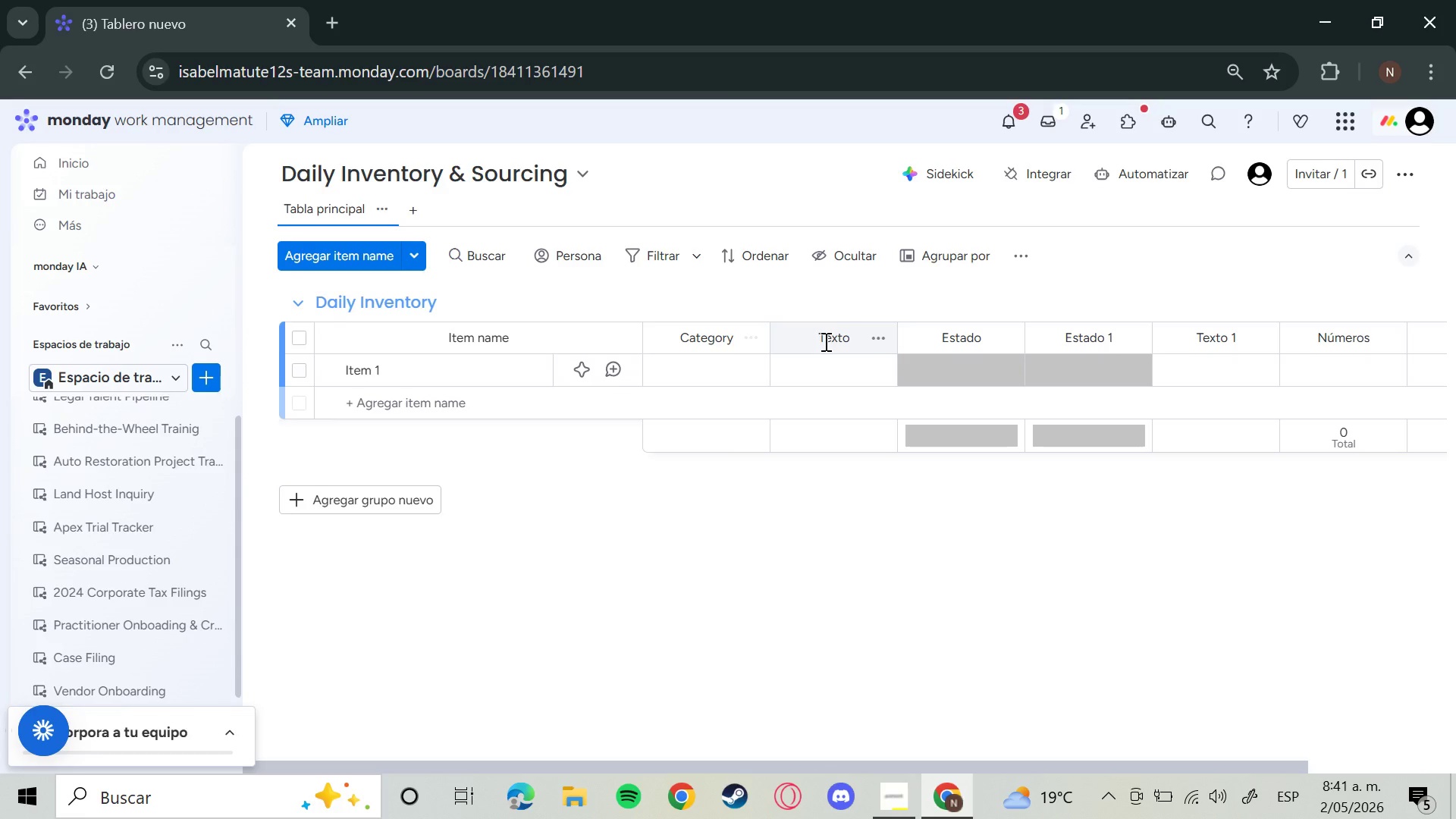 
left_click([852, 347])
 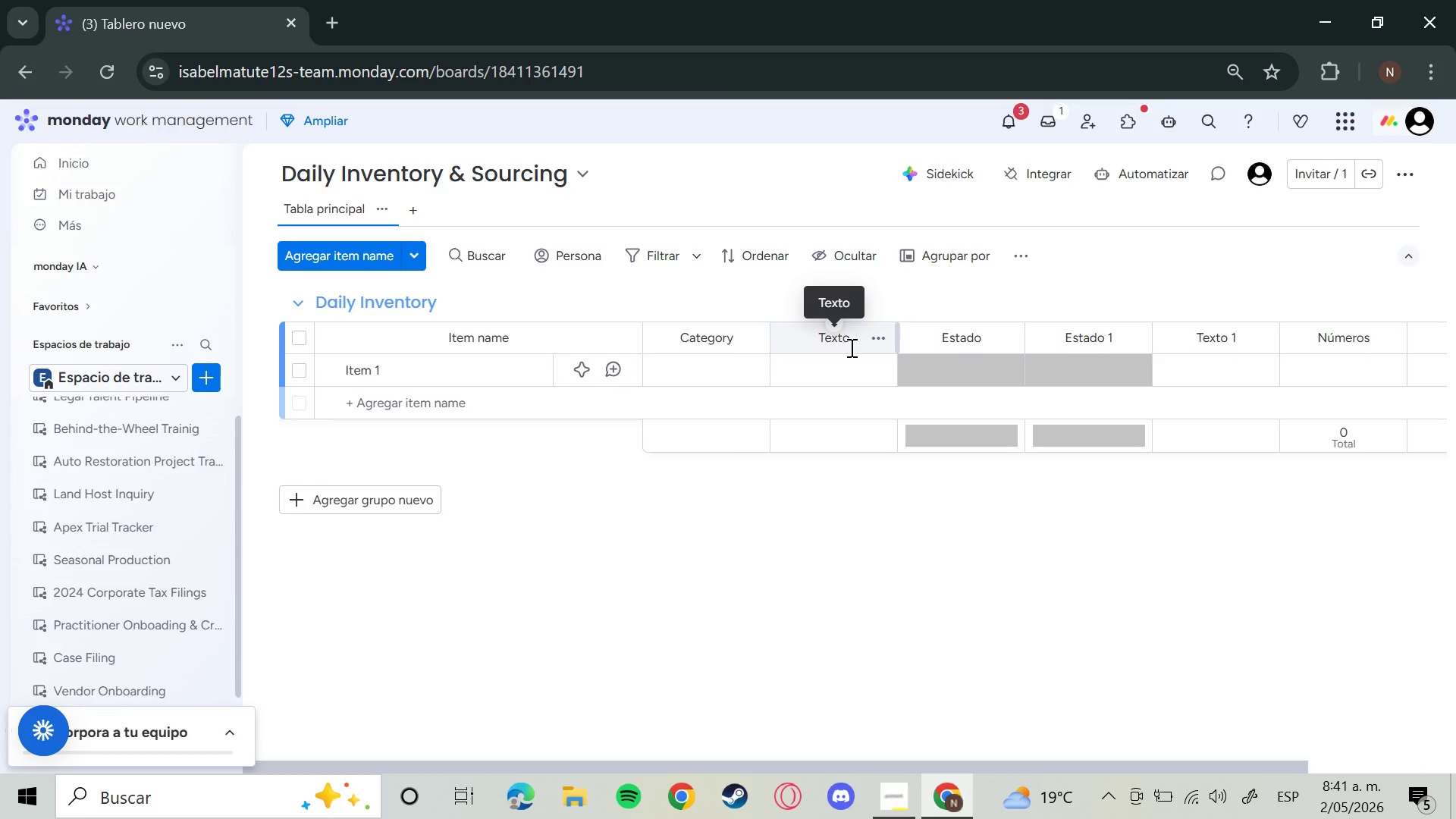 
key(Backspace)
 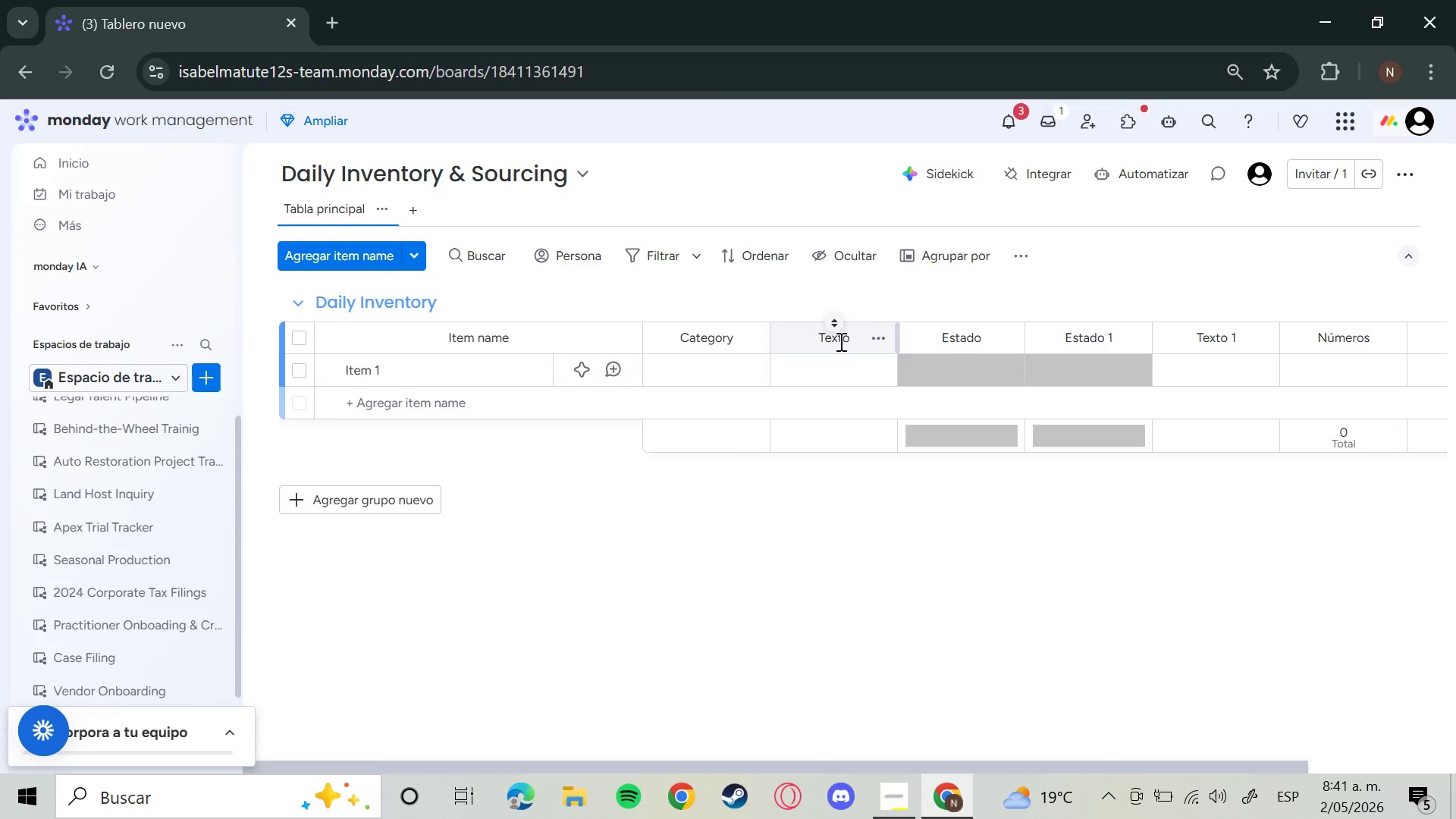 
left_click([852, 339])
 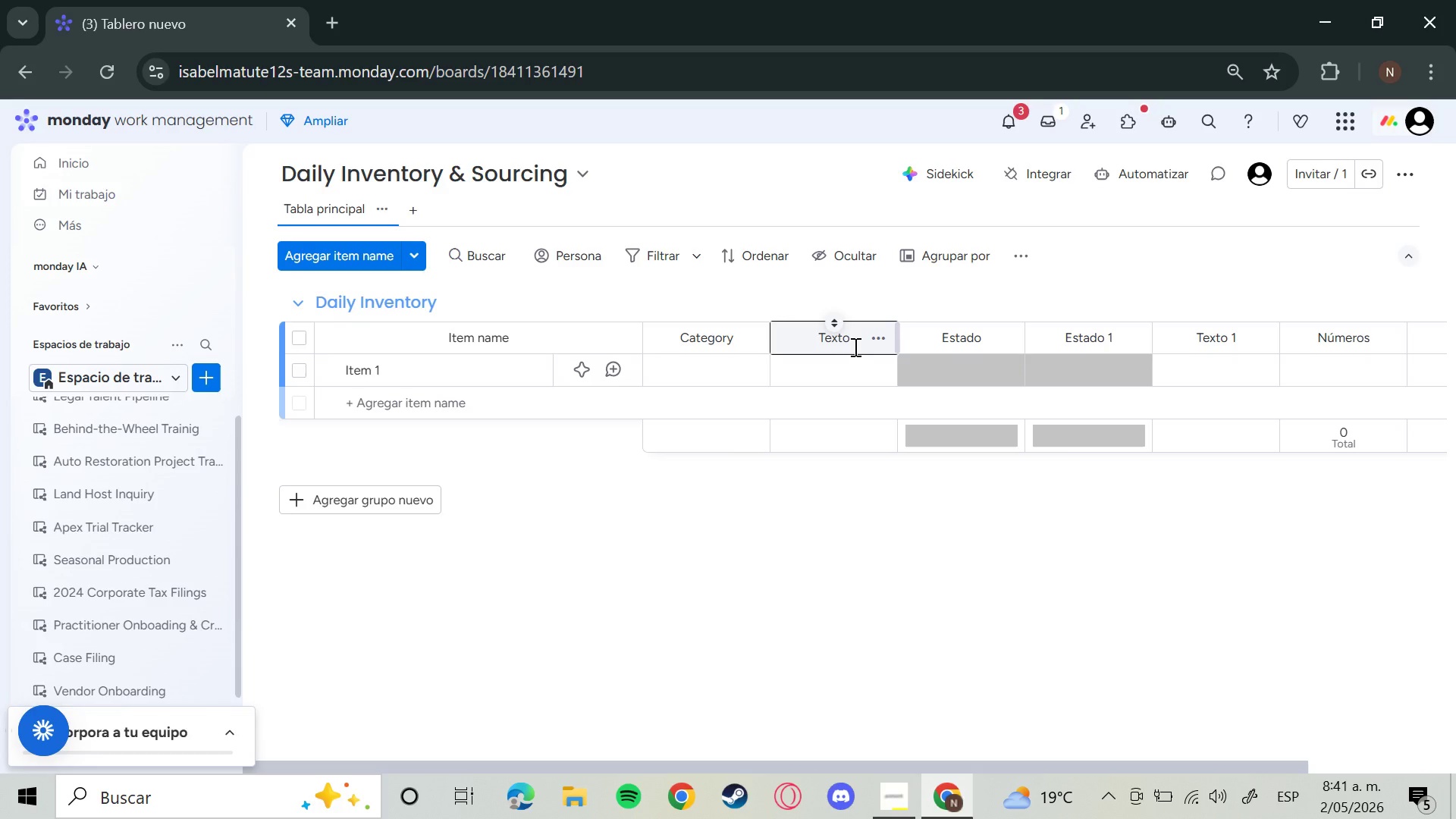 
left_click([847, 347])
 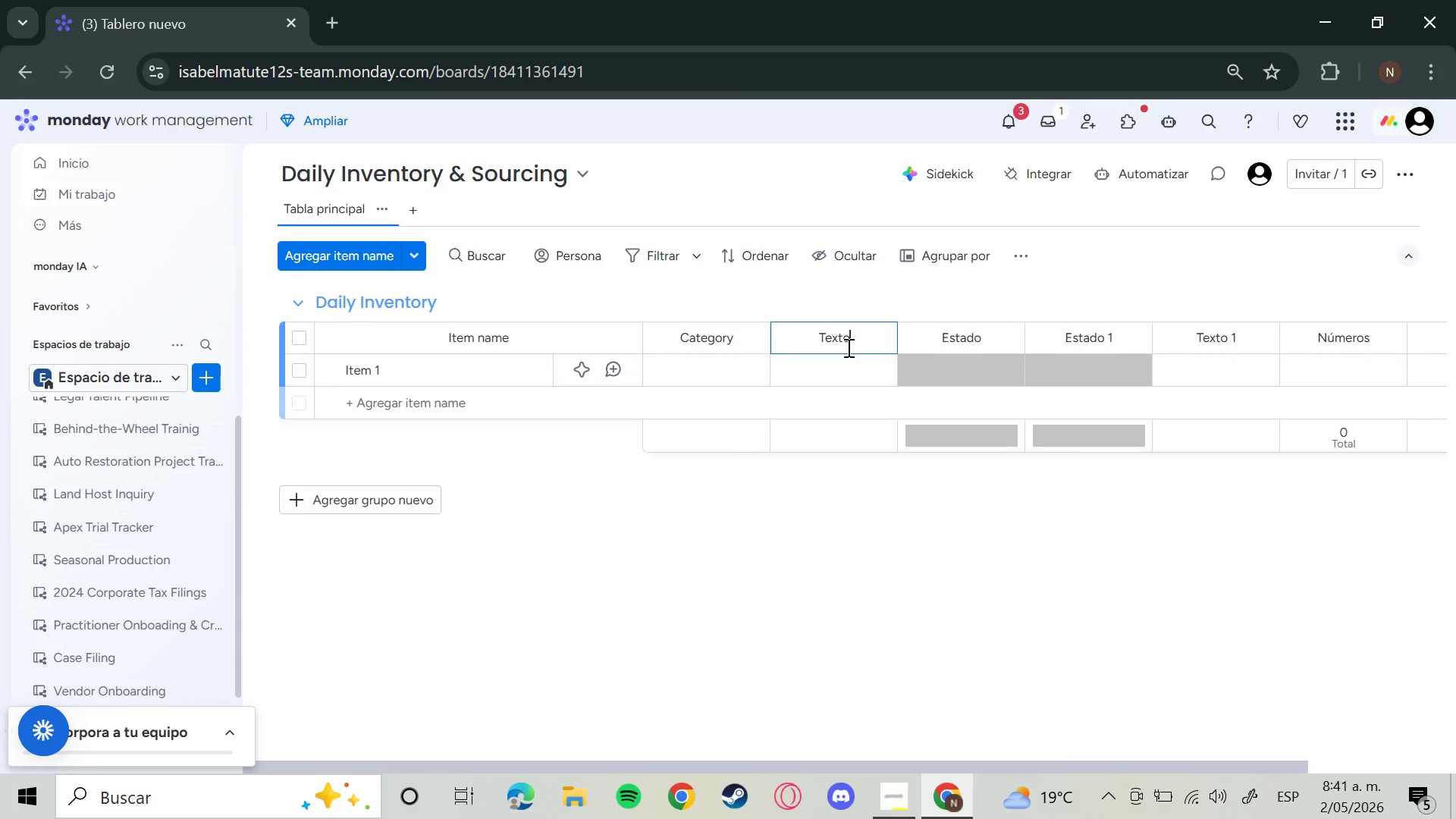 
hold_key(key=Backspace, duration=0.45)
 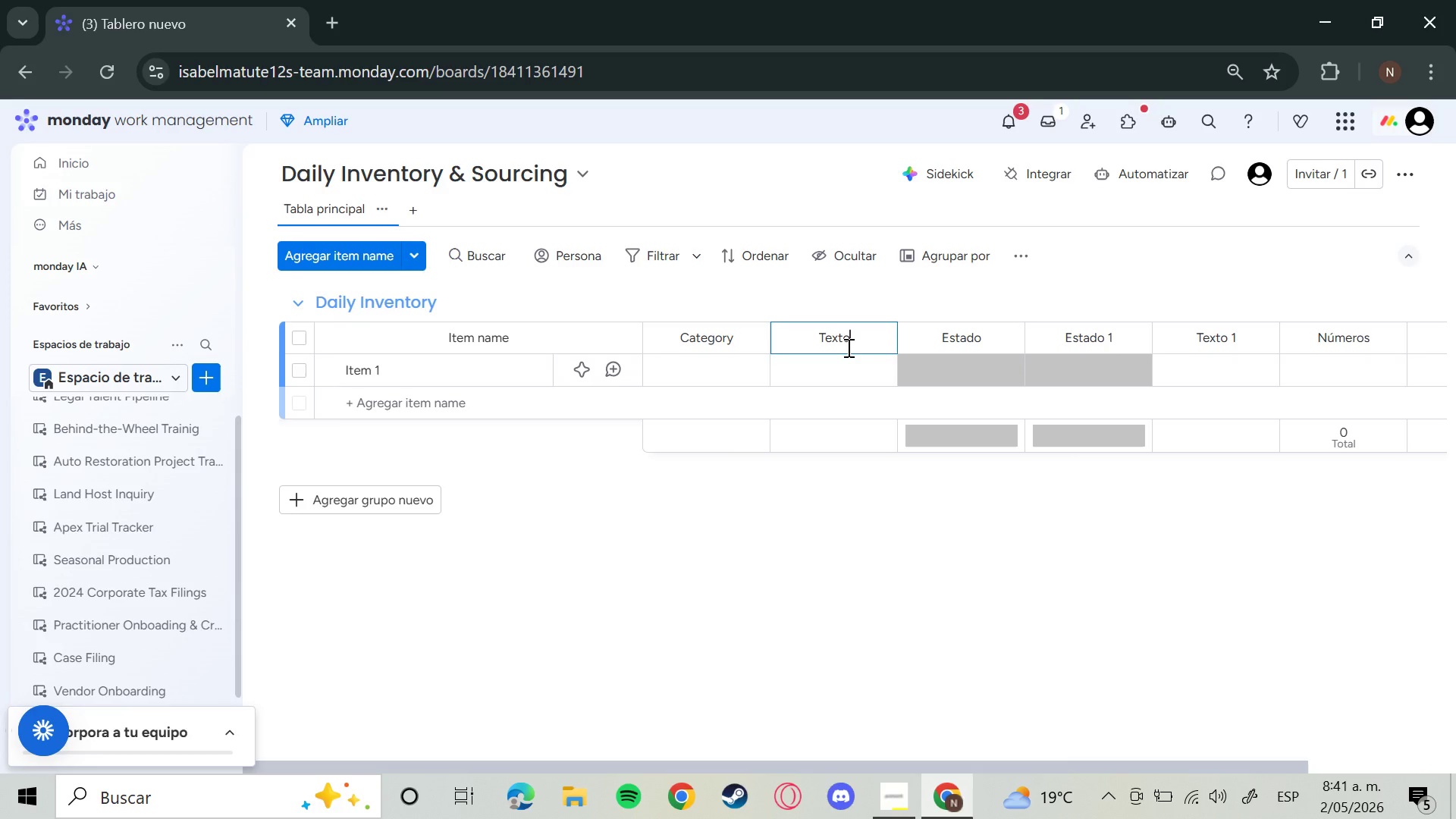 
left_click([847, 347])
 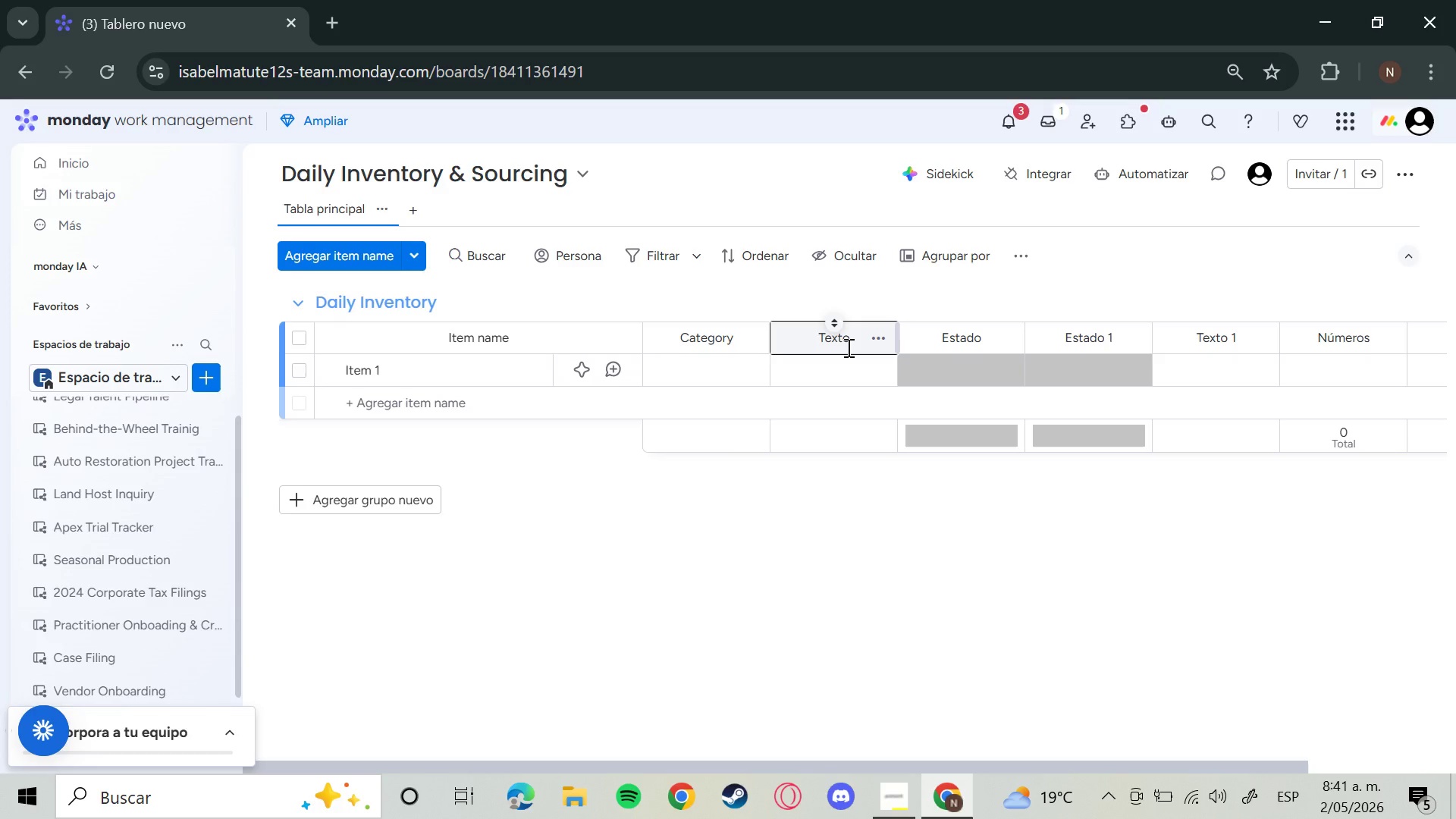 
left_click([847, 339])
 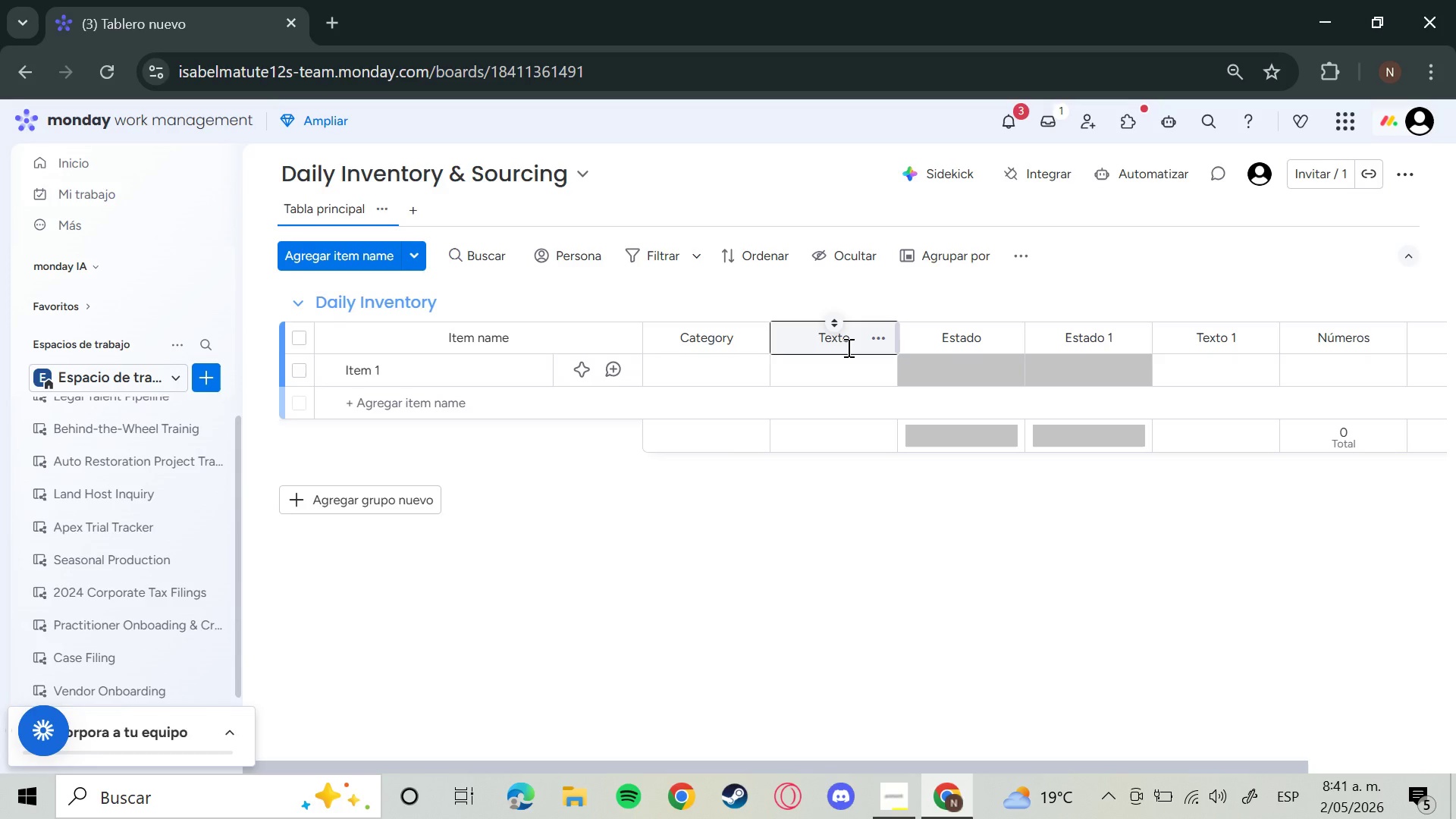 
left_click([858, 336])
 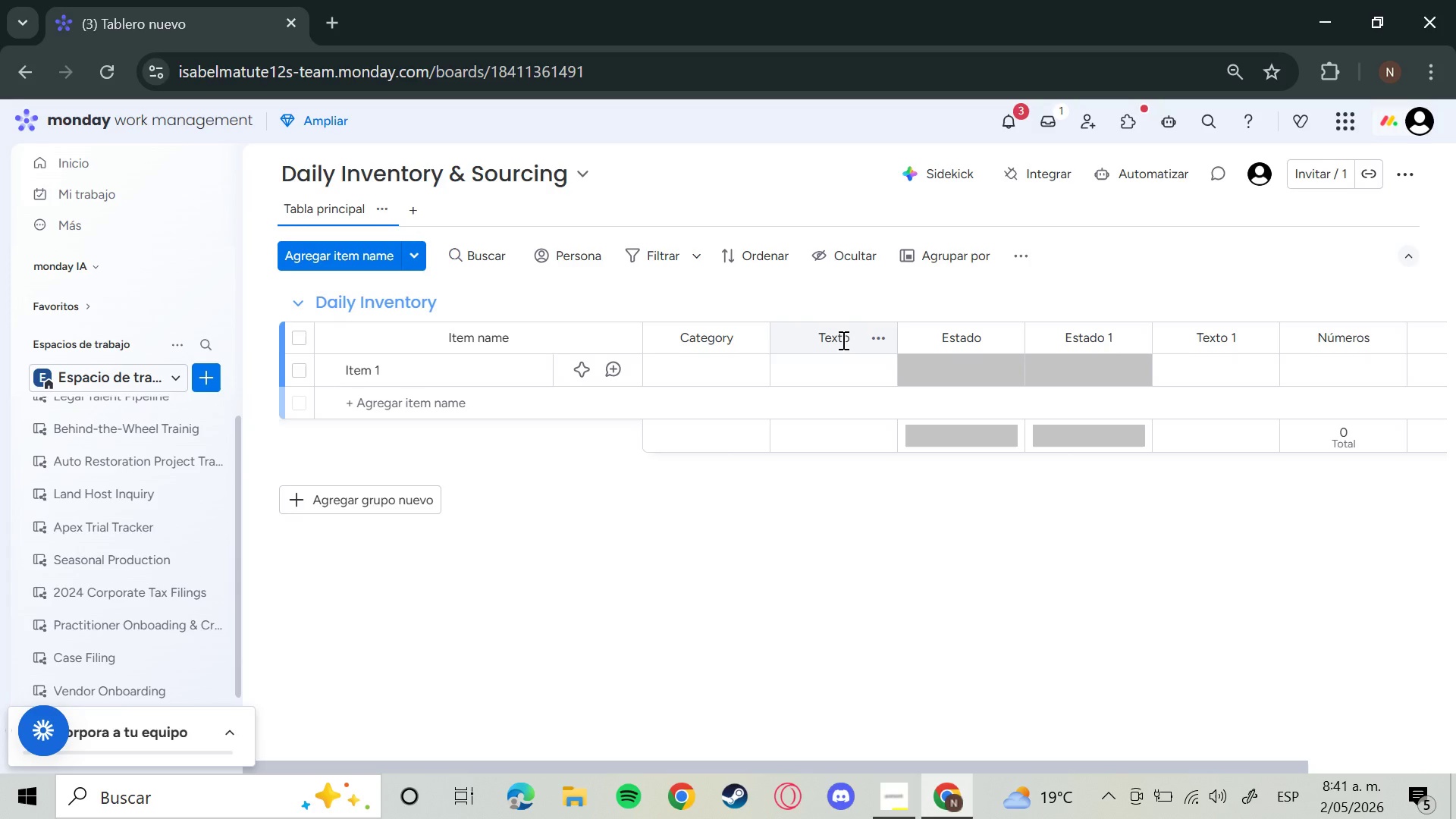 
wait(7.94)
 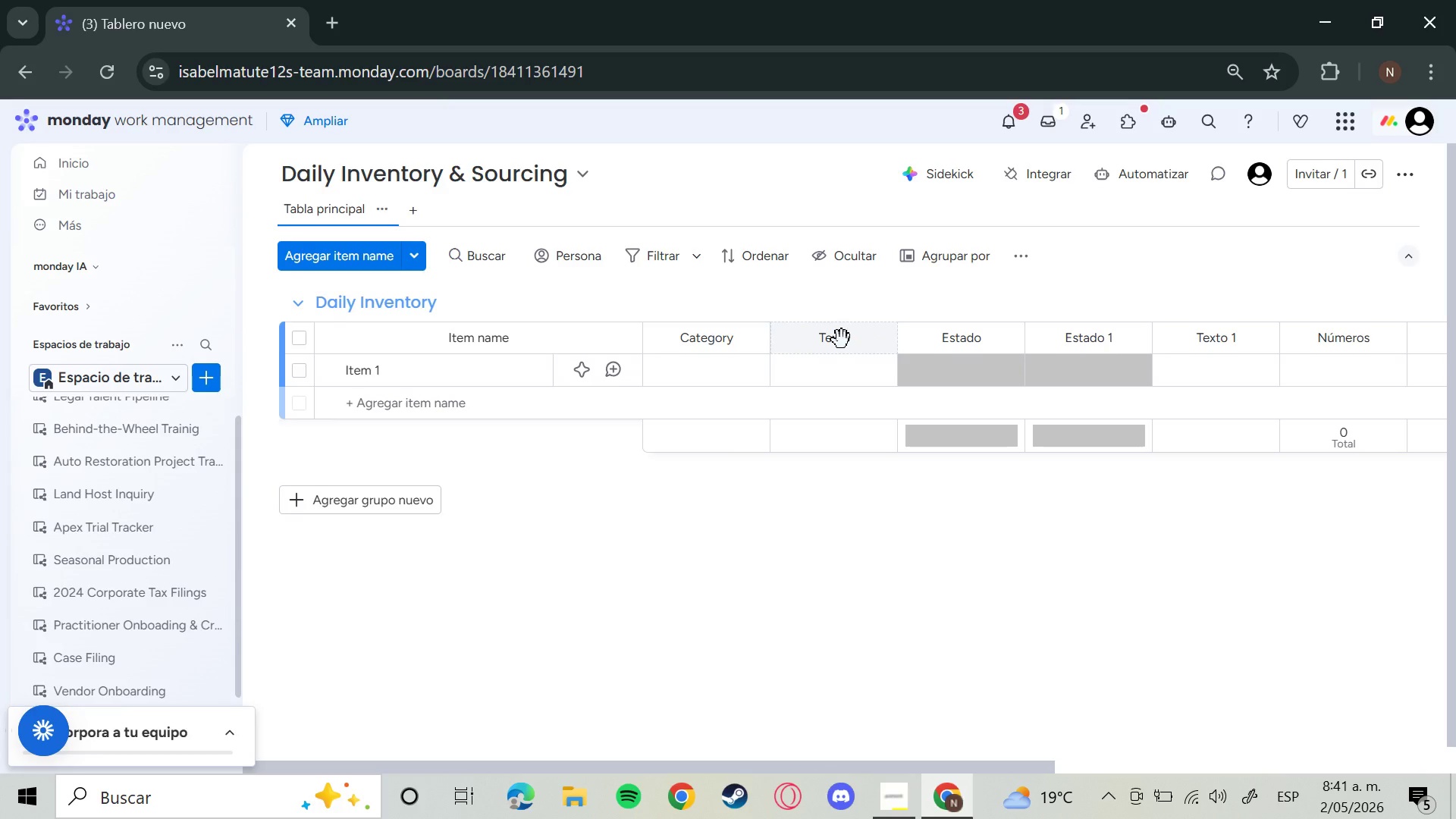 
left_click([842, 340])
 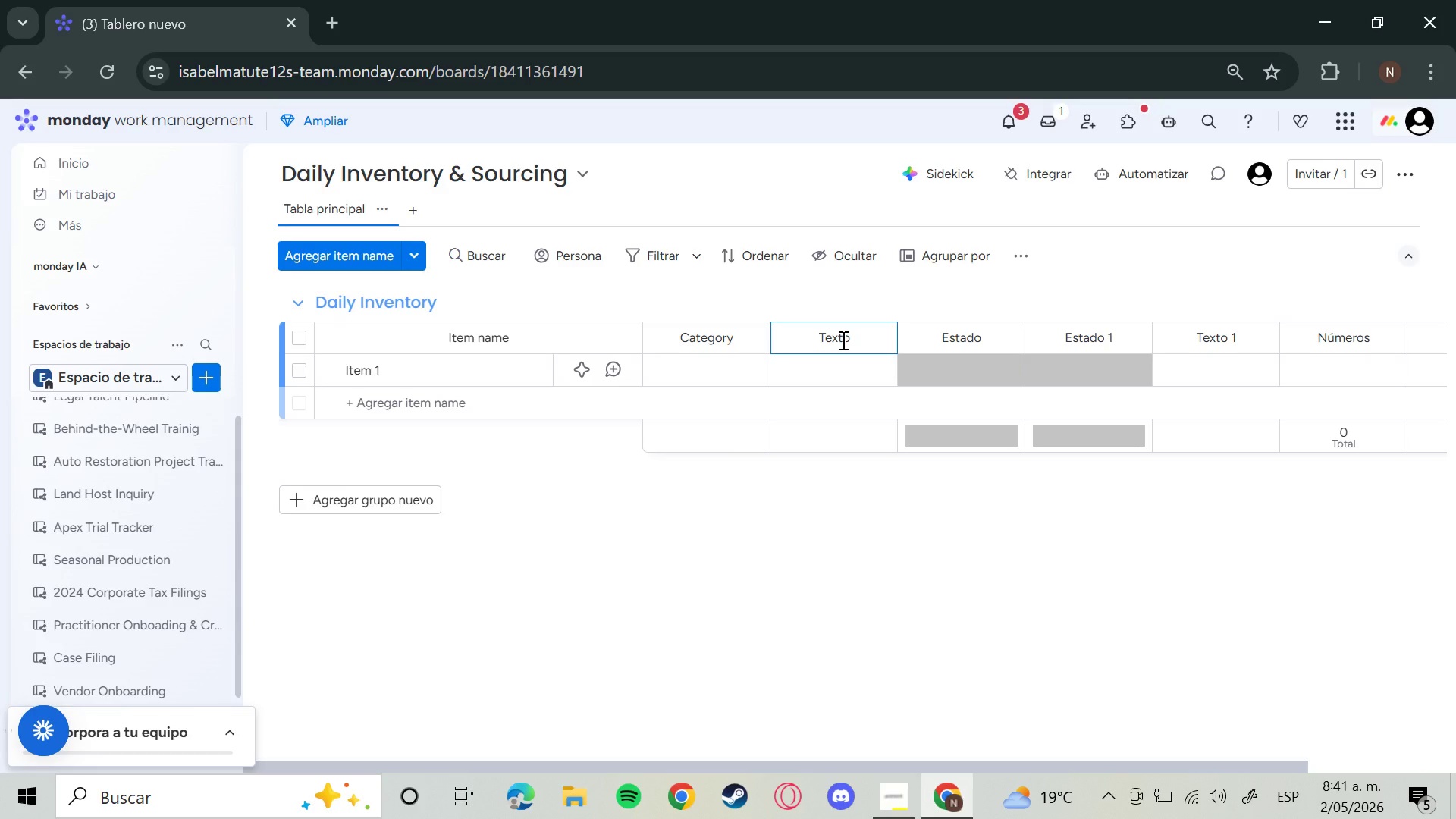 
wait(6.34)
 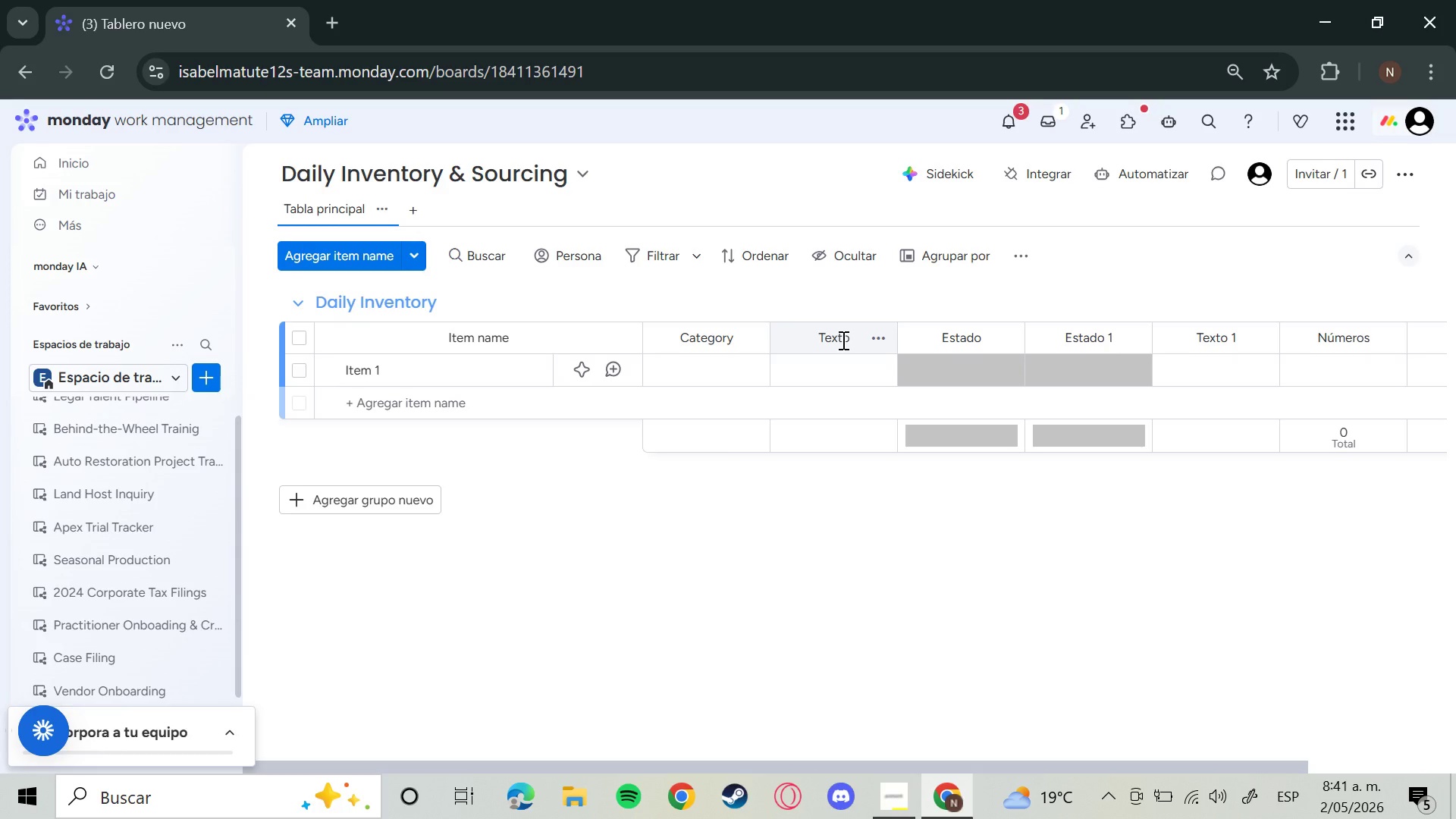 
key(Backspace)
key(Backspace)
key(Backspace)
key(Backspace)
key(Backspace)
type(Supplier Name)
 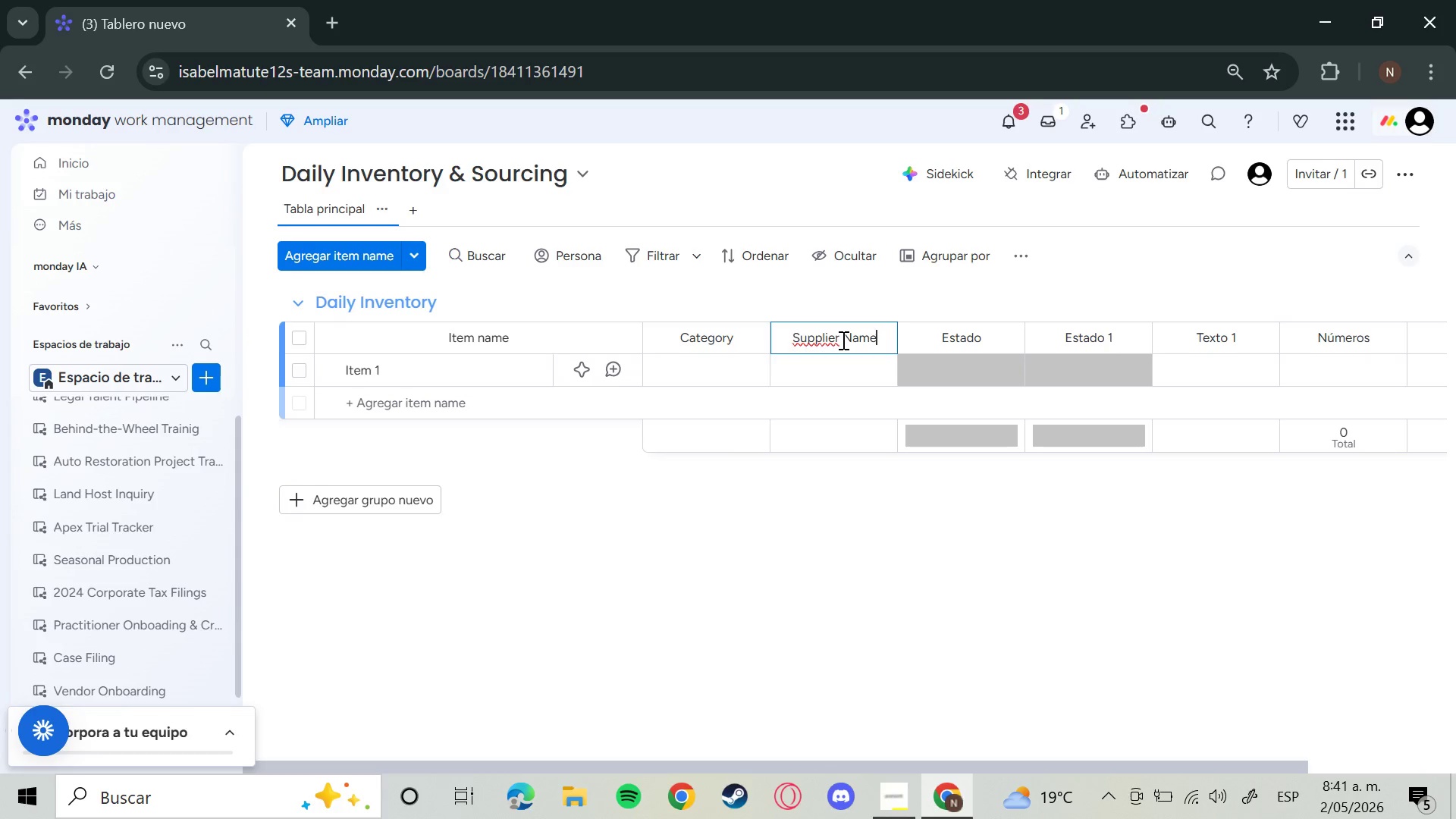 
key(Enter)
 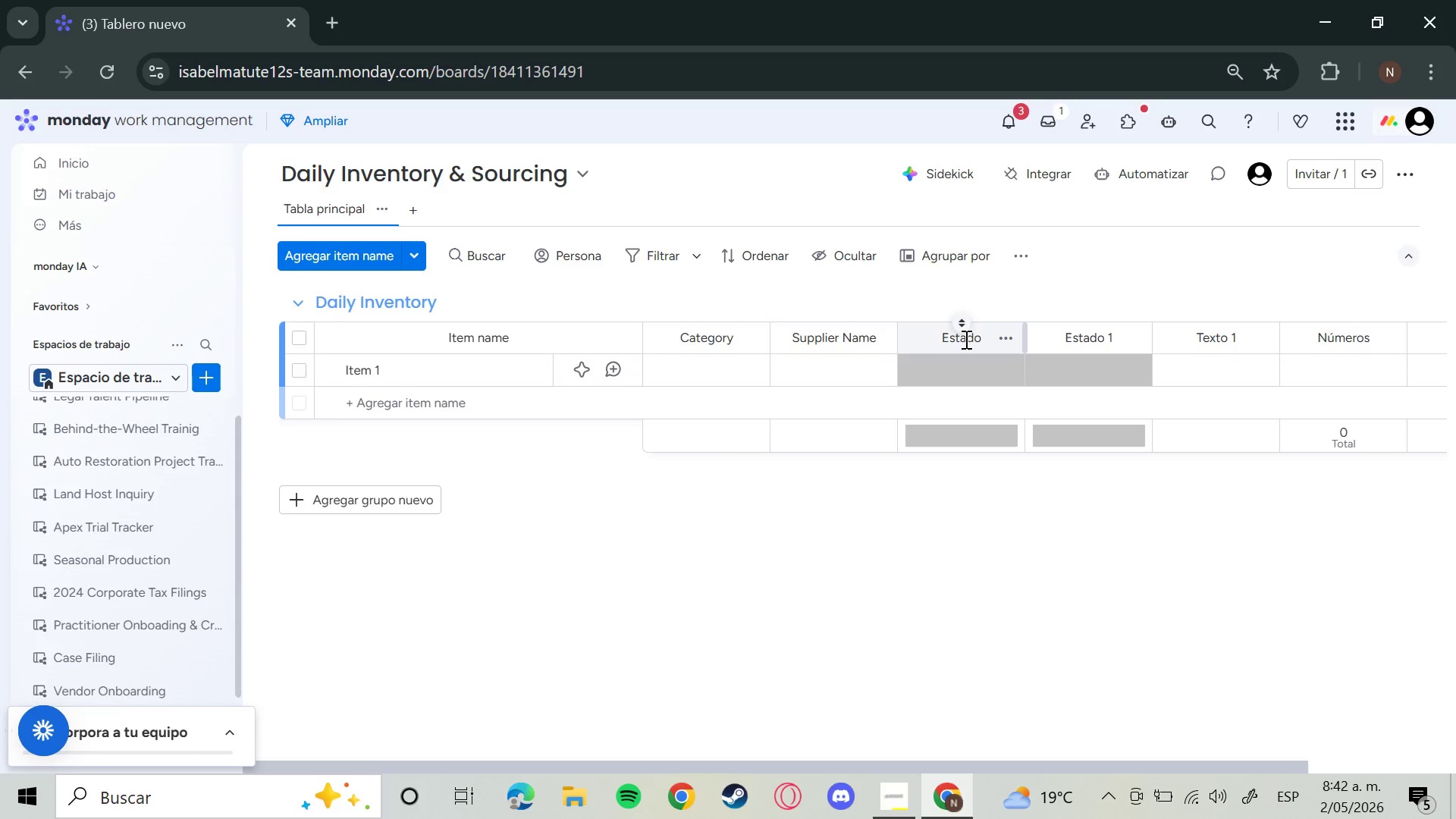 
left_click([963, 340])
 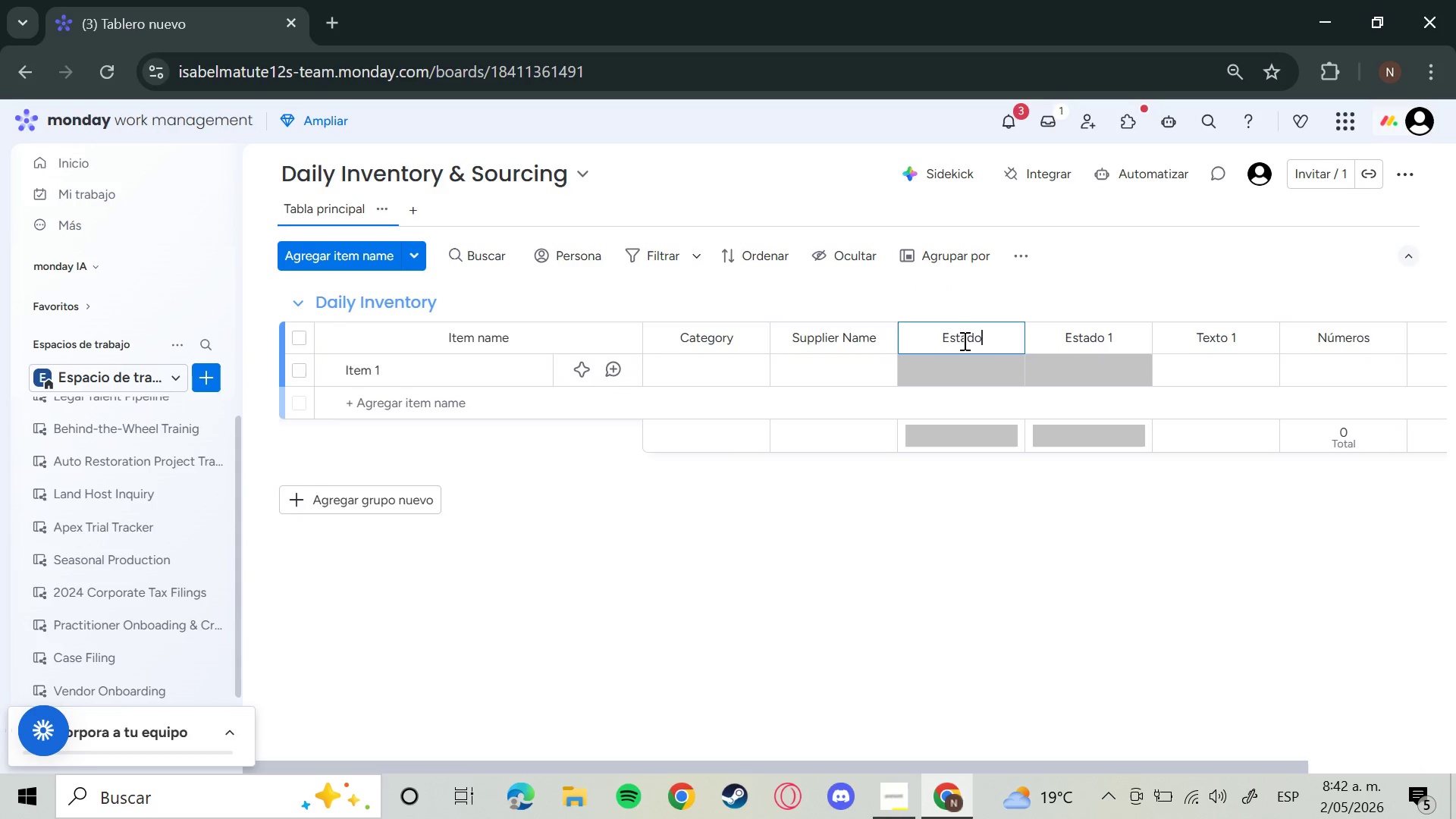 
hold_key(key=Backspace, duration=1.08)
 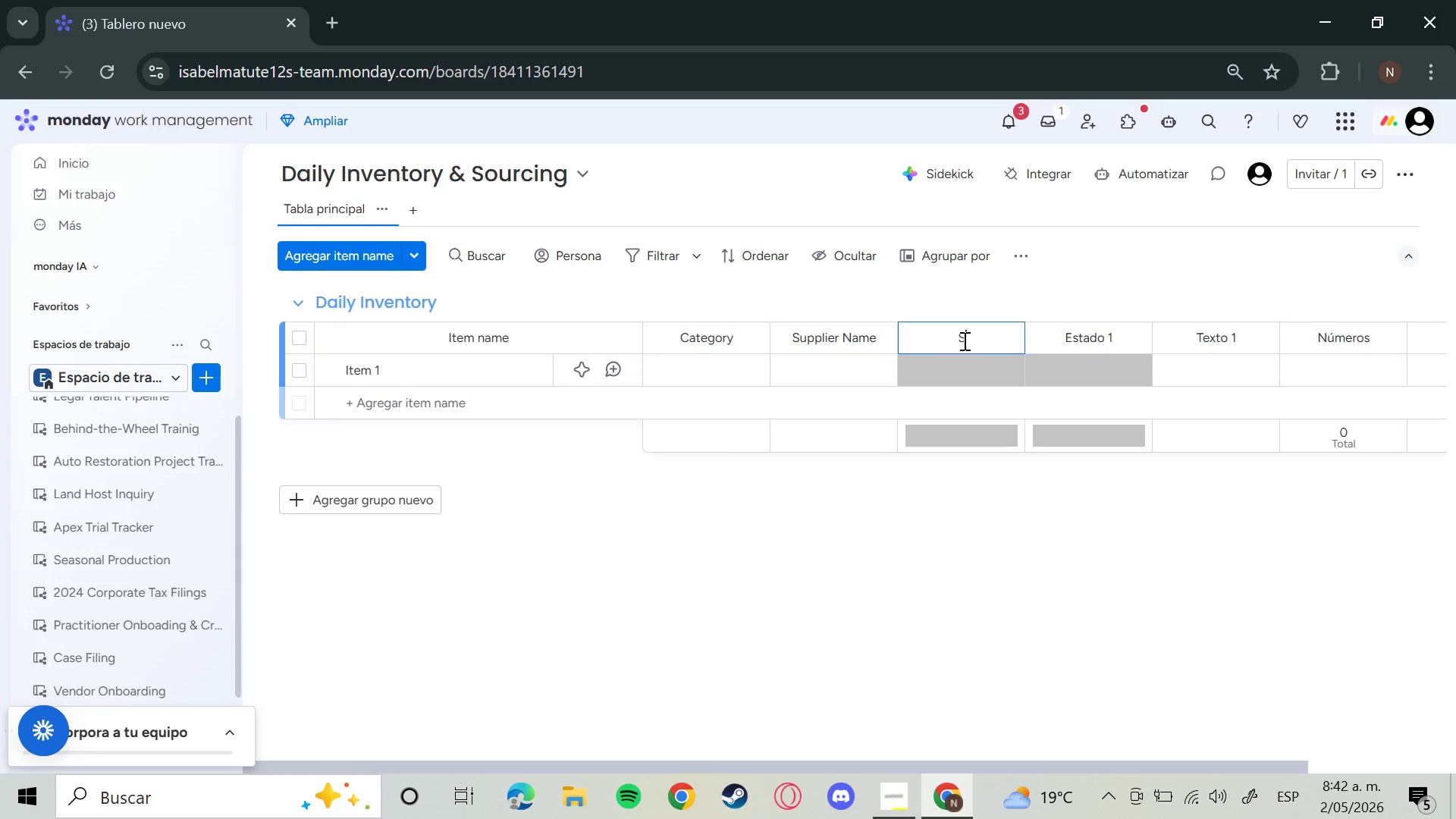 
type(Stock Status)
 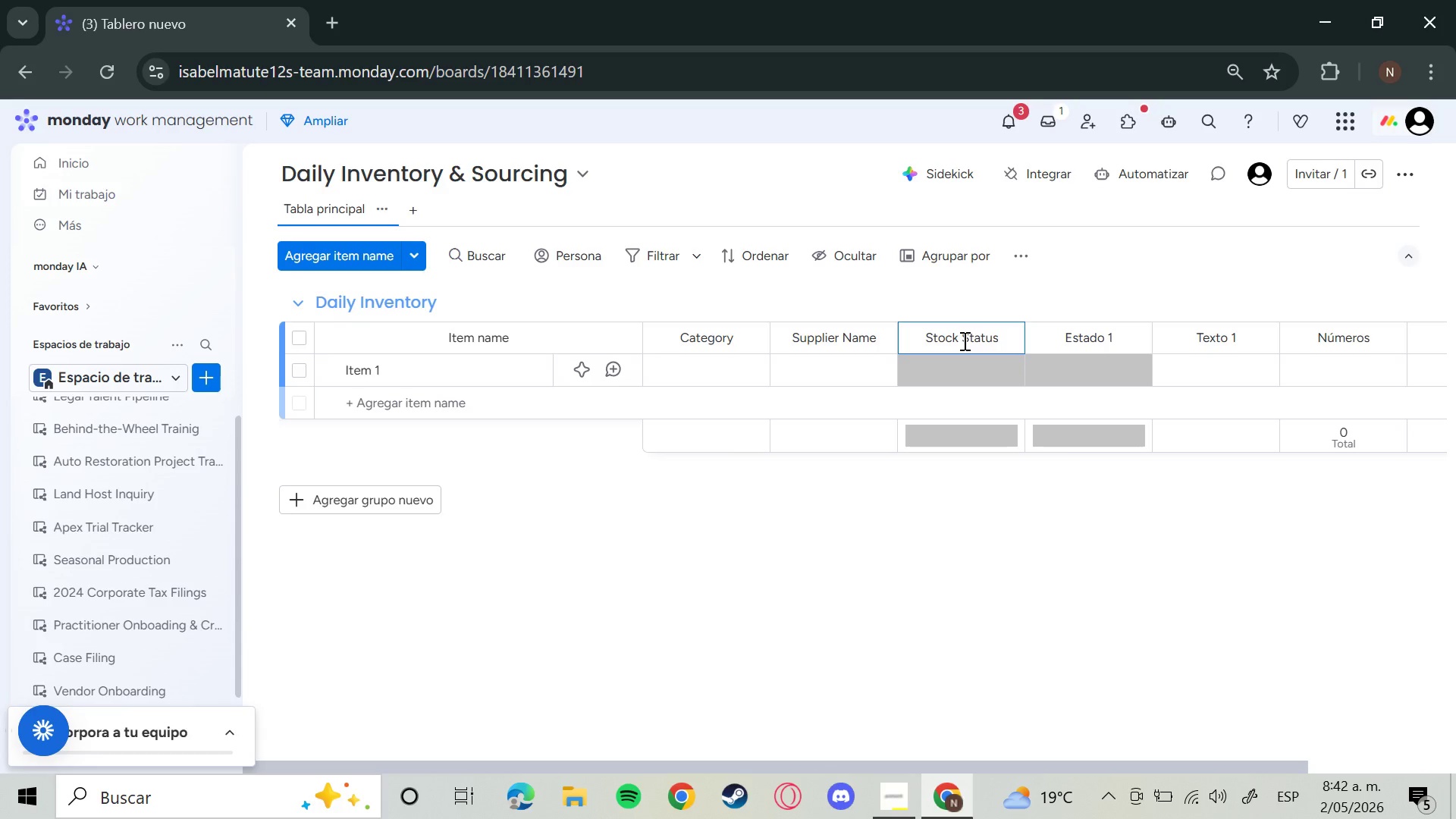 
key(Enter)
 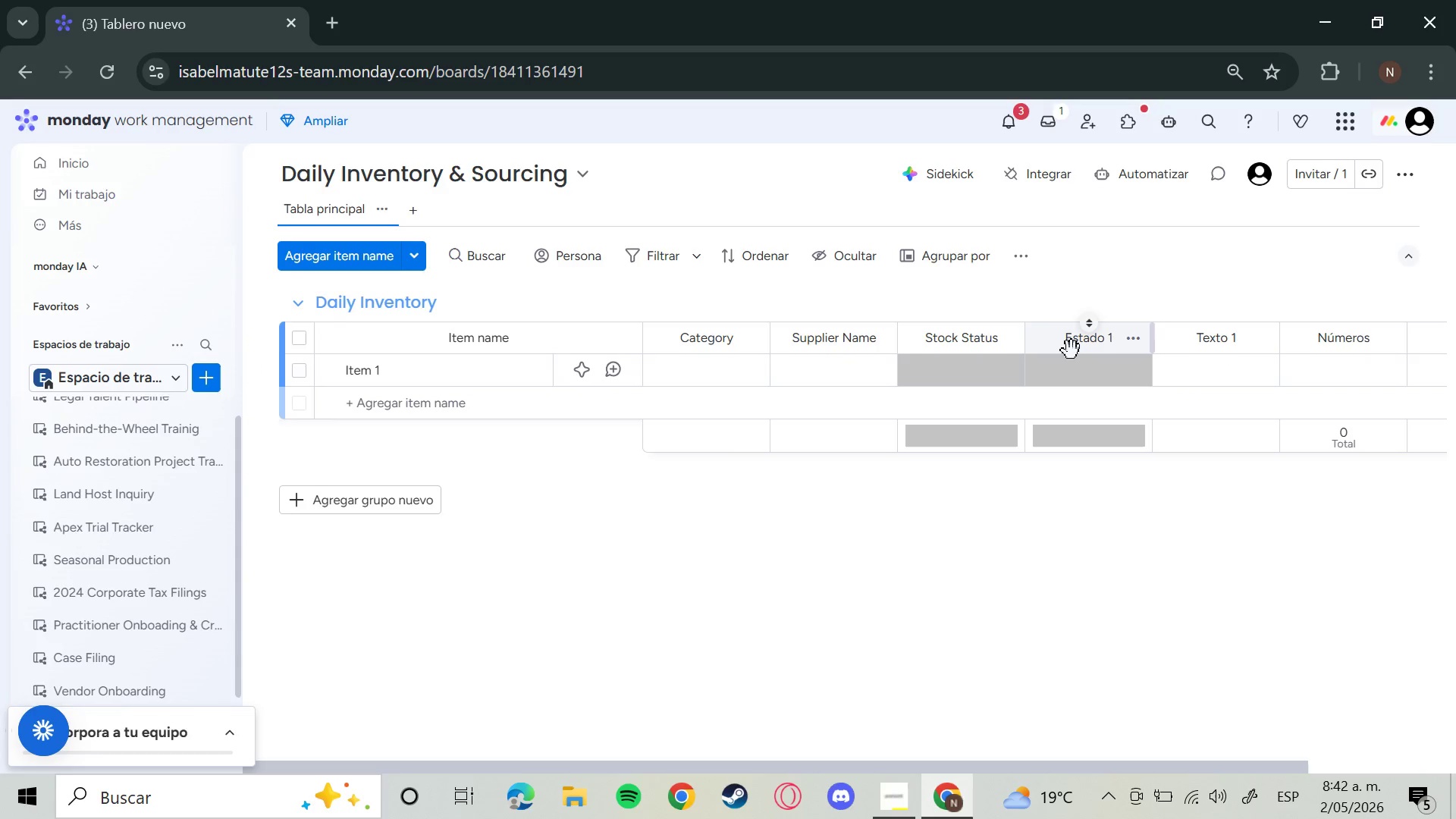 
mouse_move([1103, 343])
 